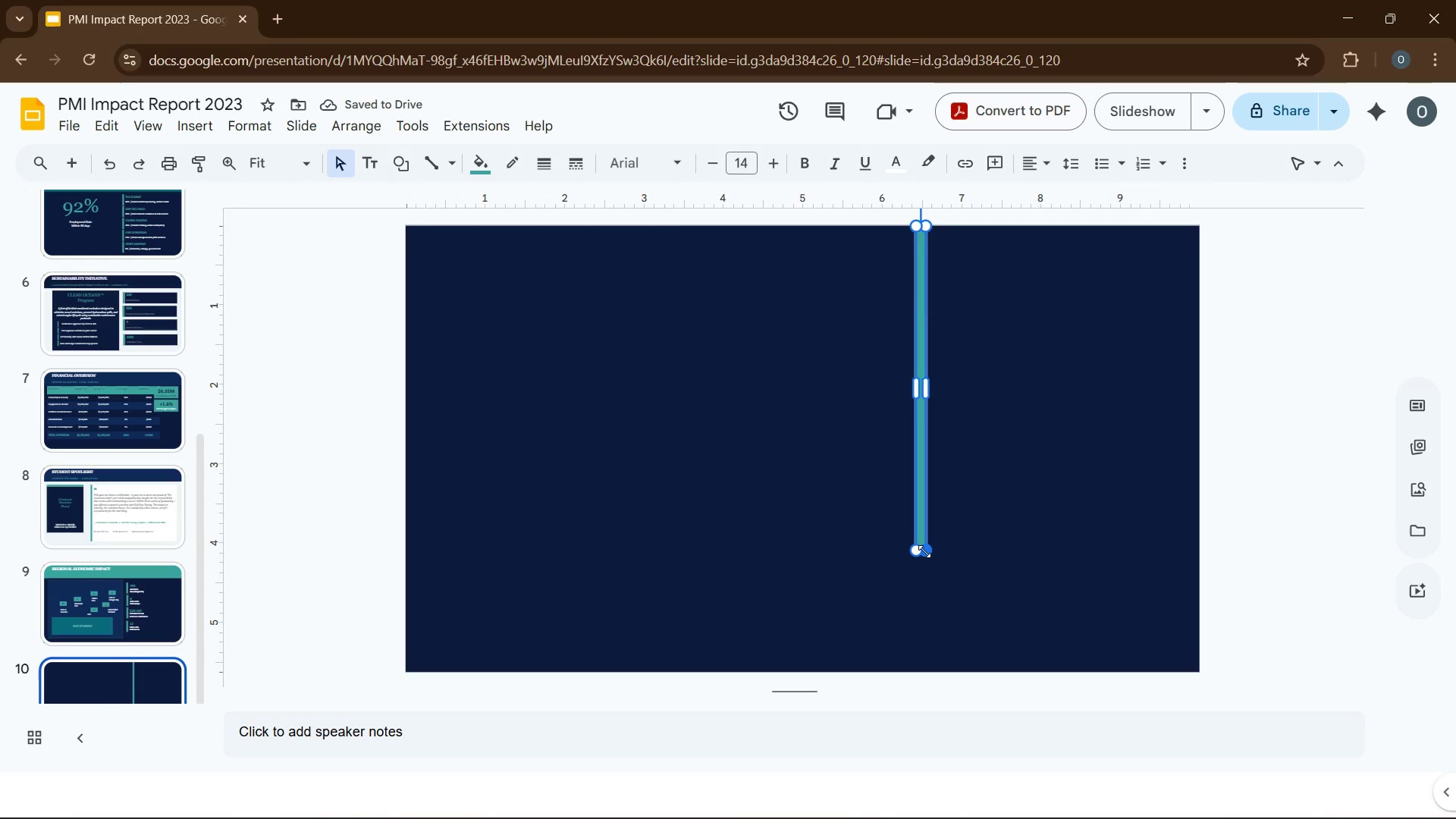 
left_click_drag(start_coordinate=[924, 551], to_coordinate=[928, 667])
 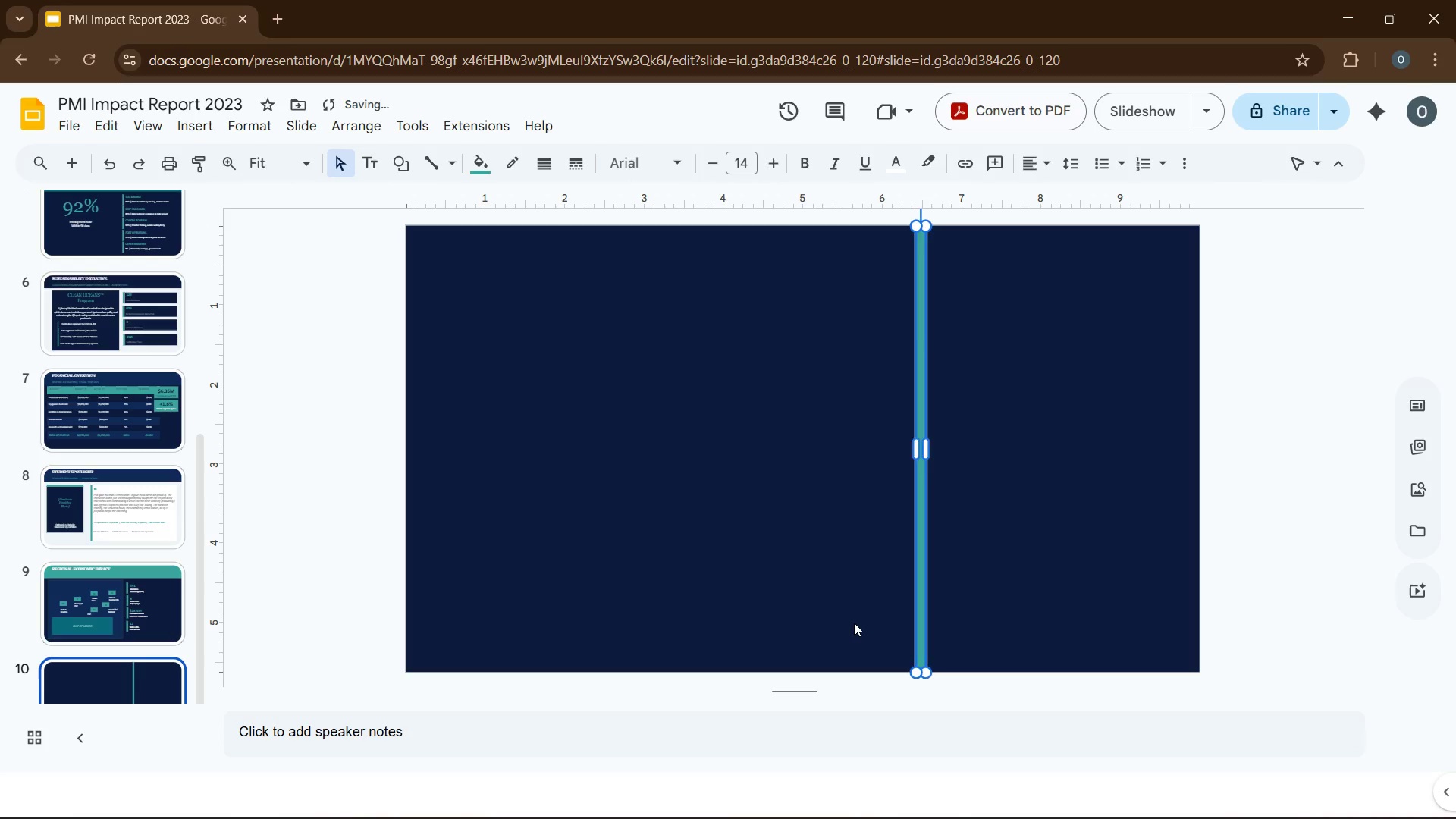 
left_click([853, 623])
 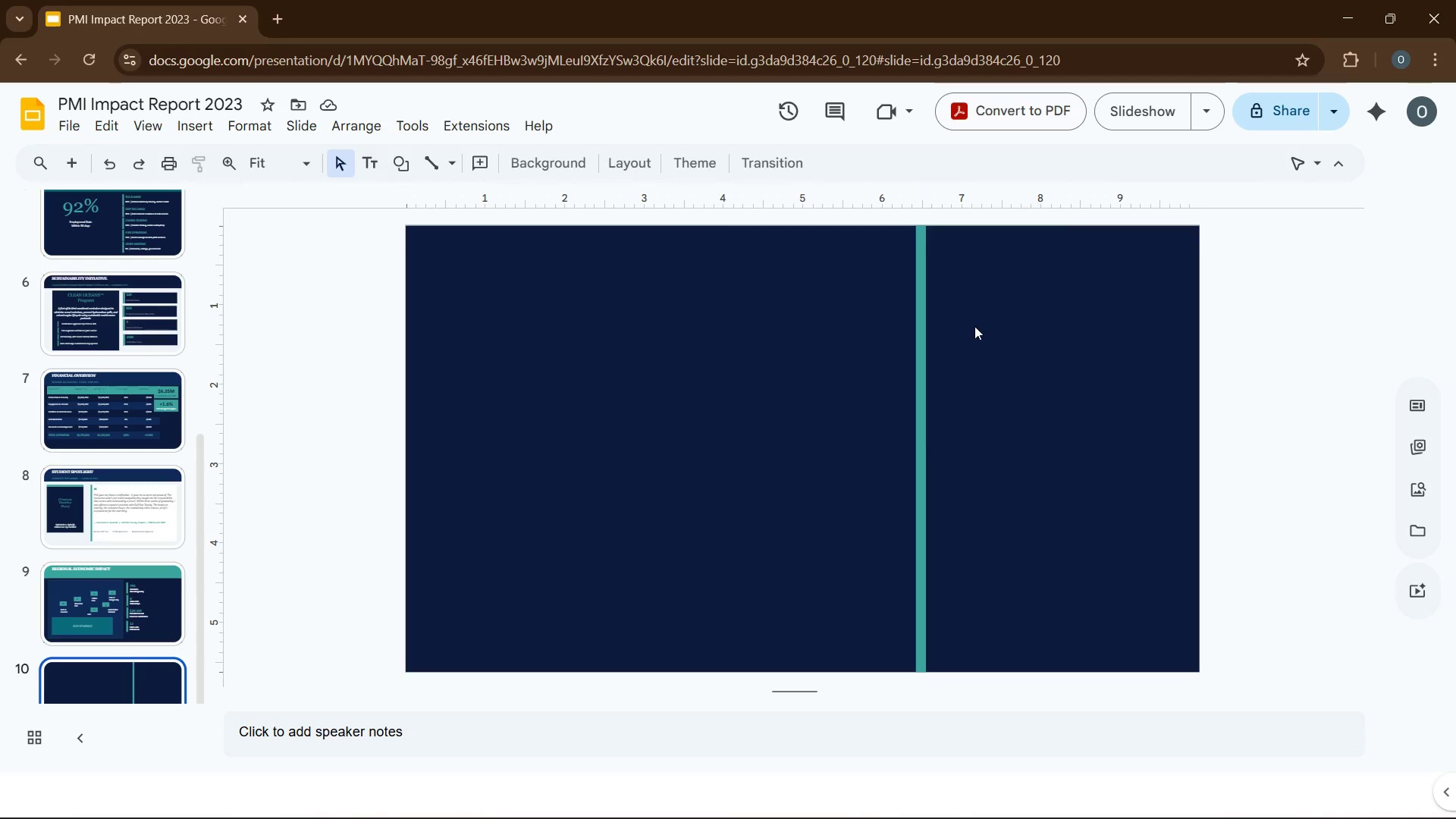 
wait(21.97)
 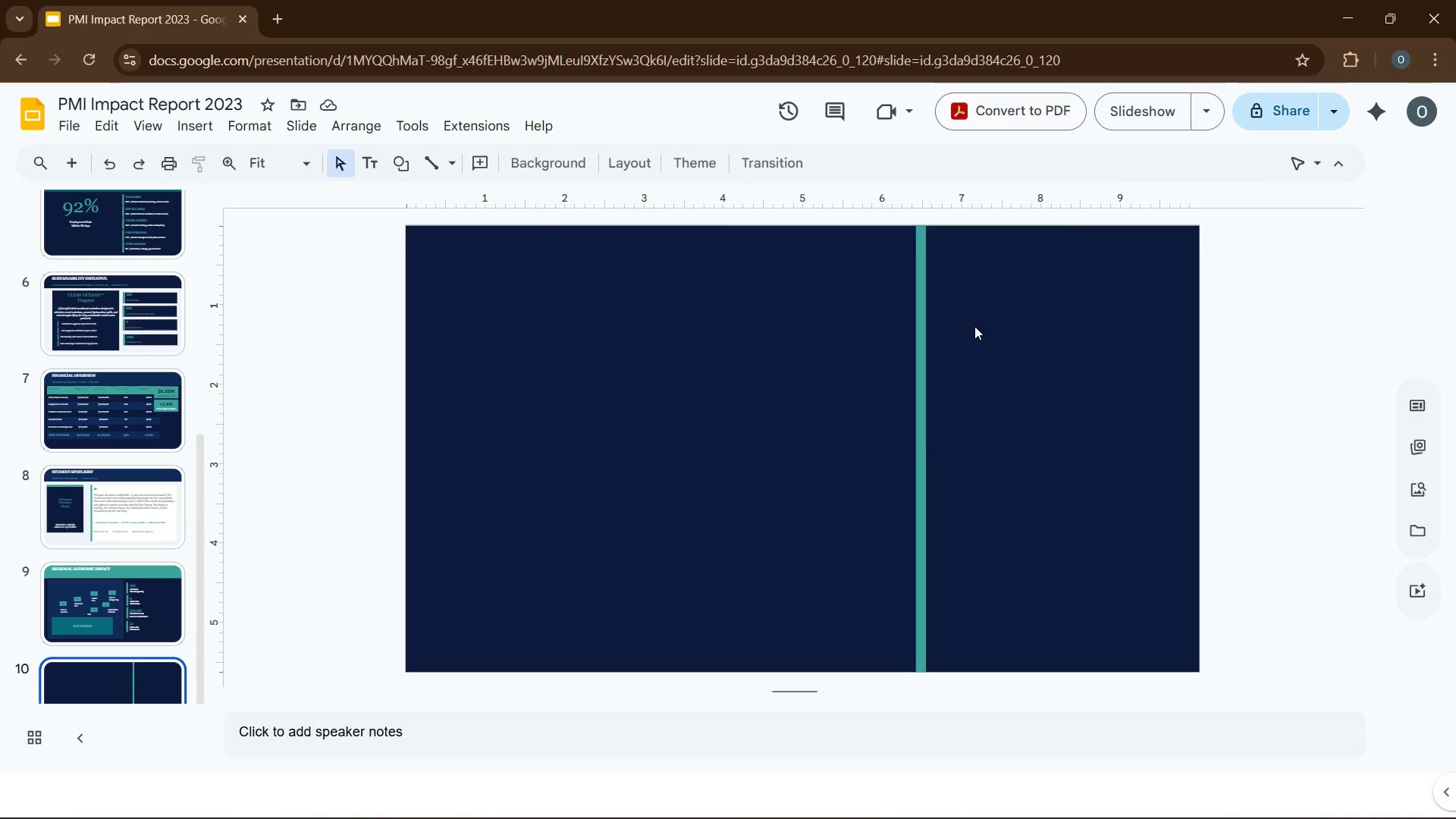 
left_click([204, 129])
 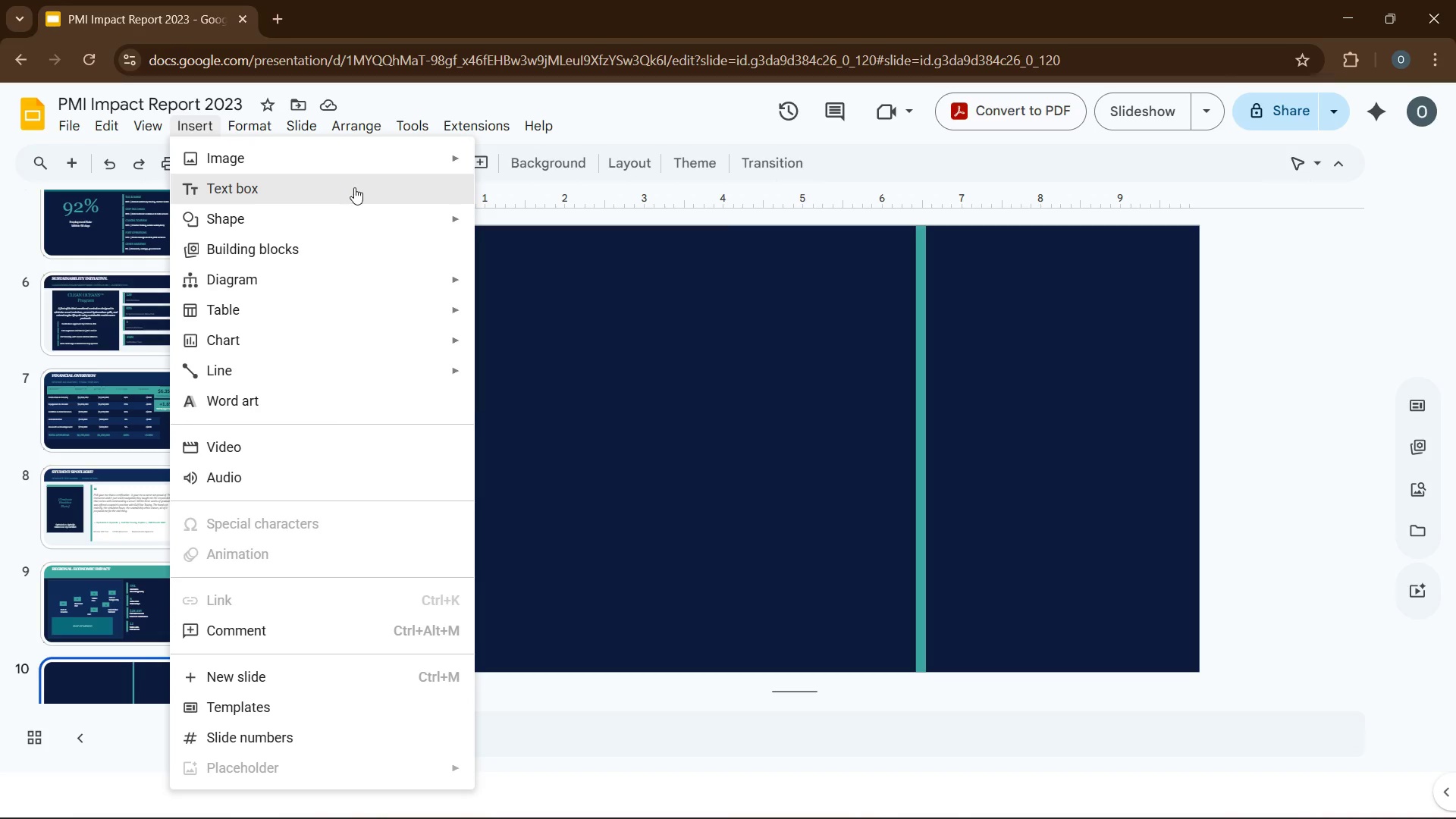 
wait(9.03)
 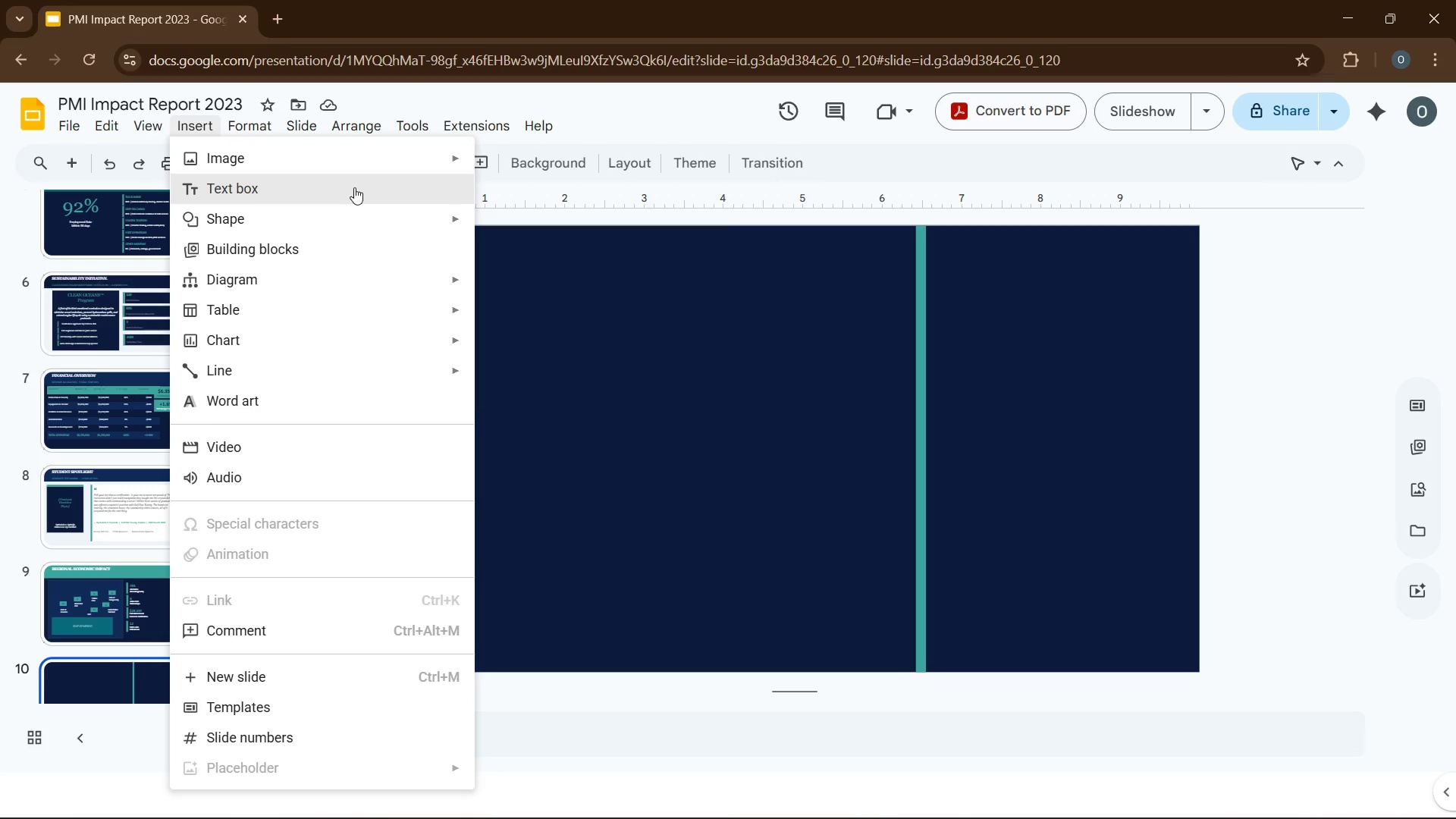 
left_click([426, 219])
 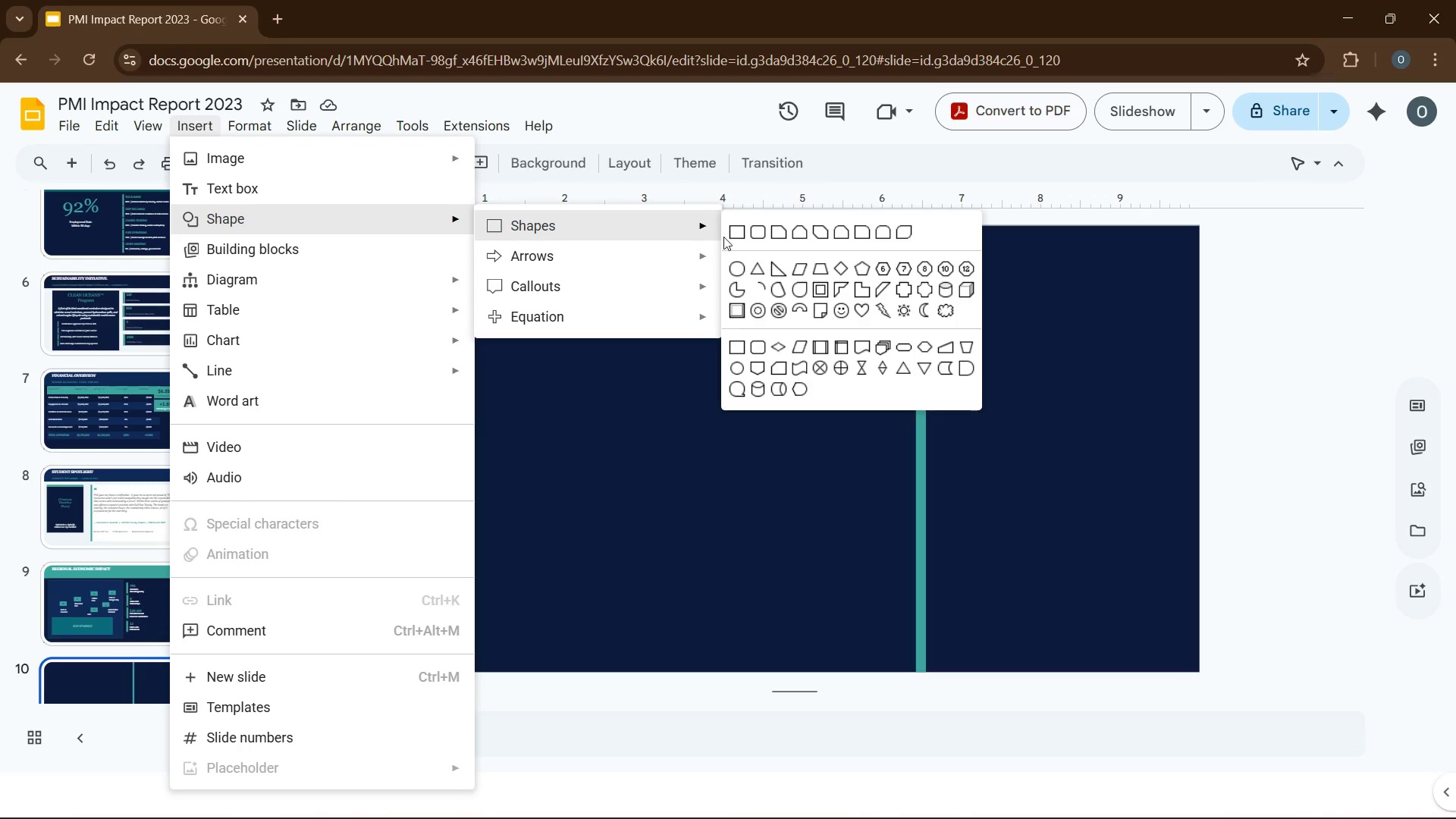 
left_click([740, 236])
 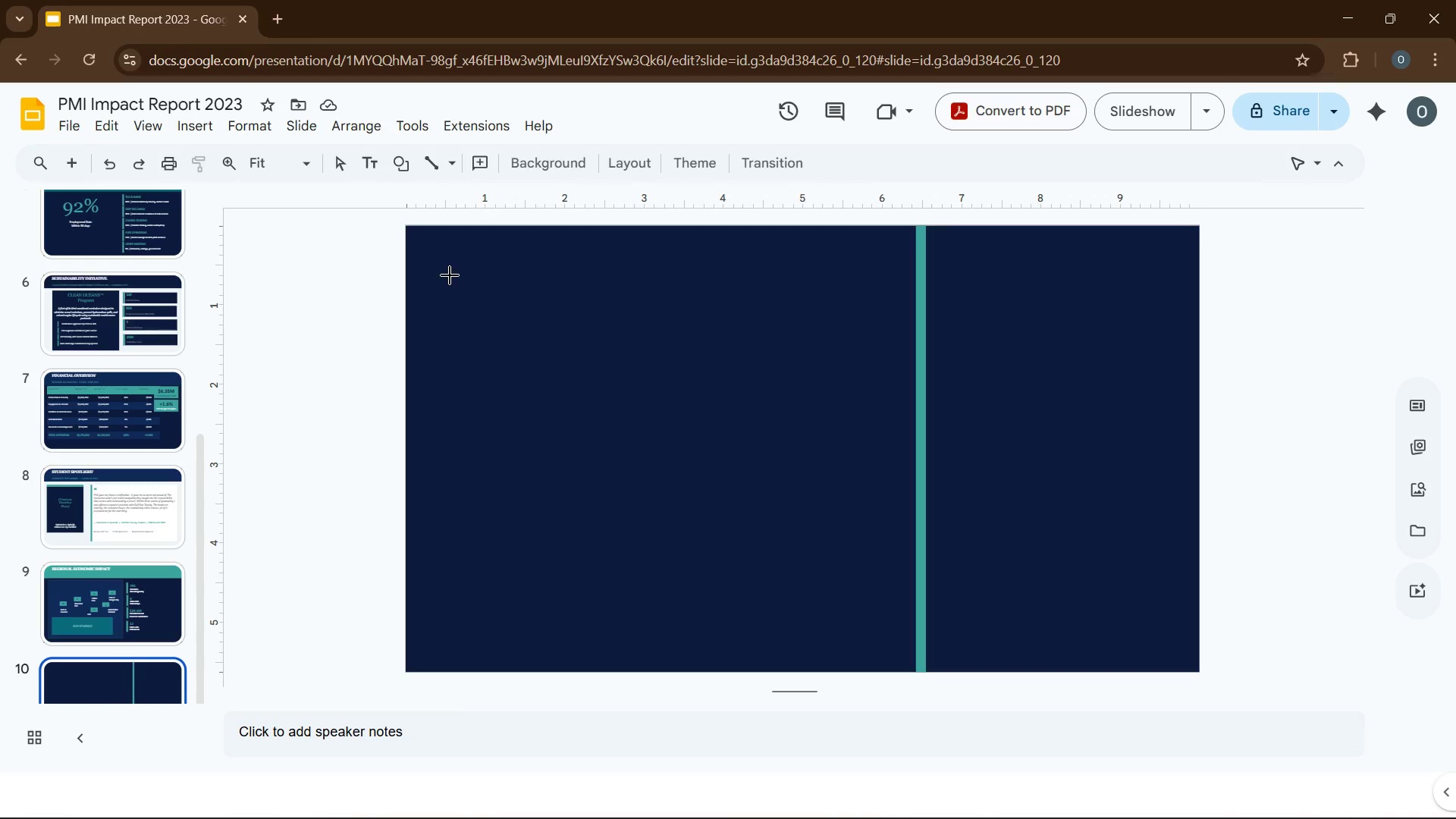 
left_click_drag(start_coordinate=[450, 266], to_coordinate=[857, 610])
 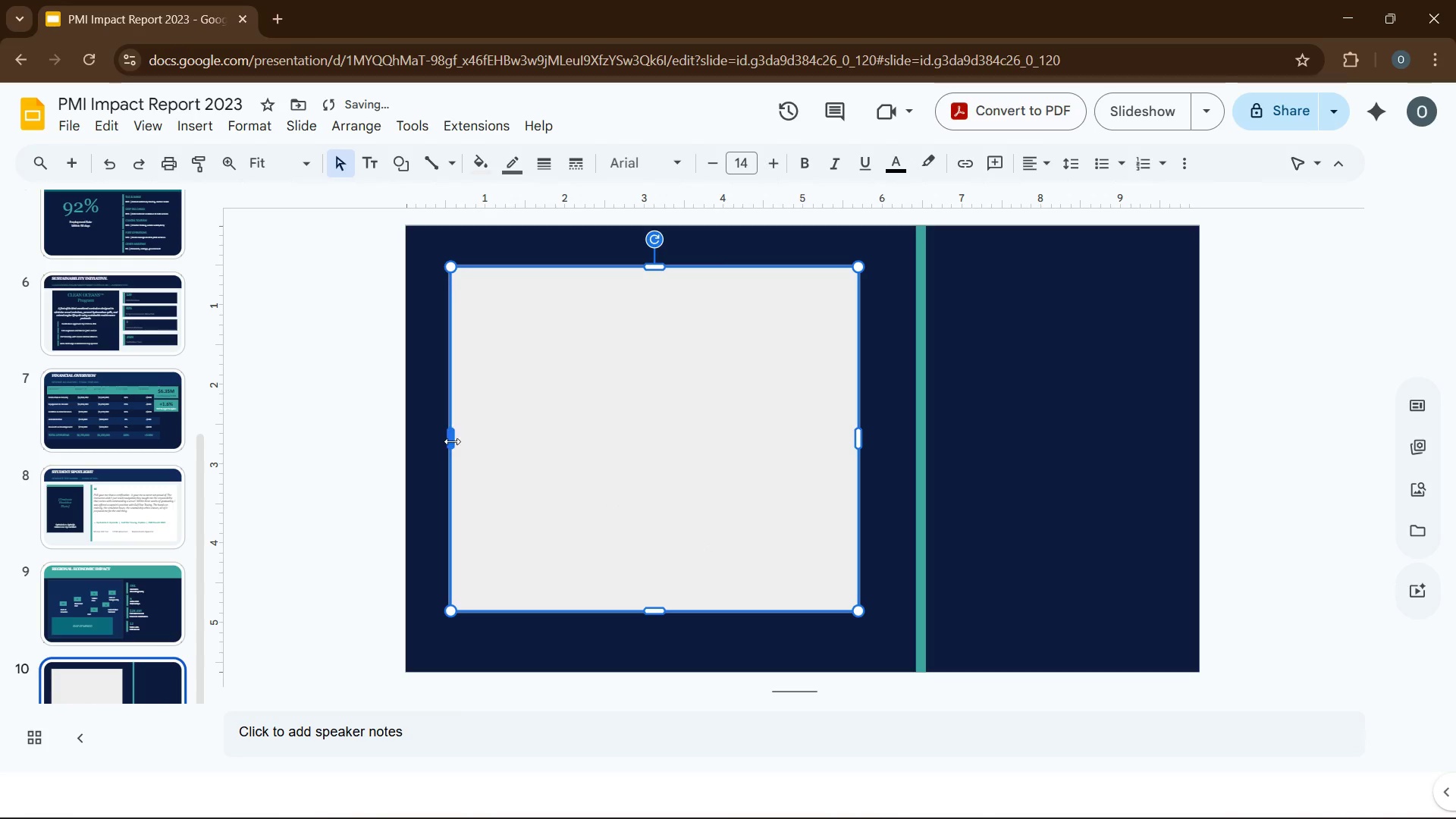 
left_click_drag(start_coordinate=[449, 440], to_coordinate=[428, 448])
 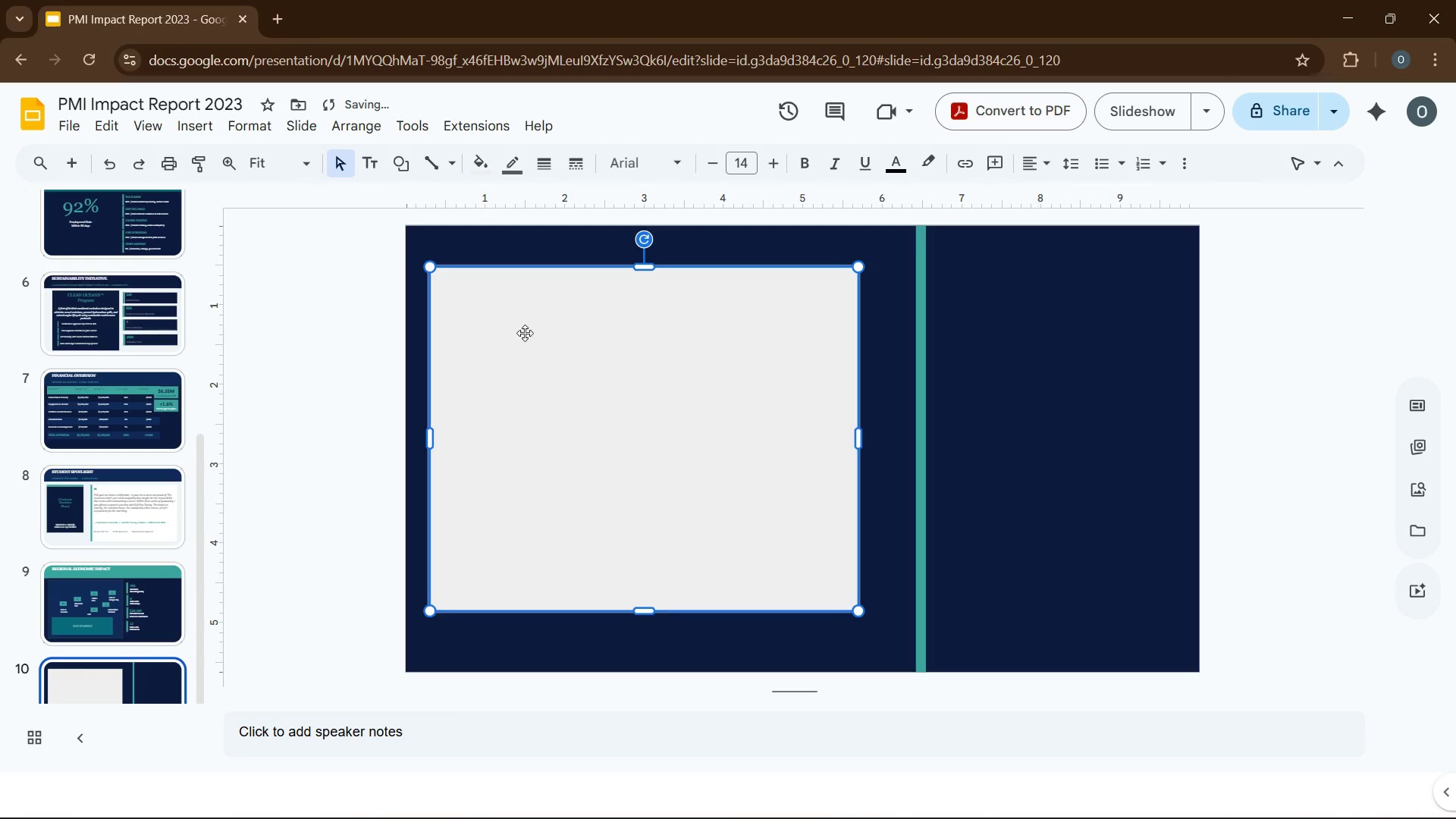 
left_click([551, 391])
 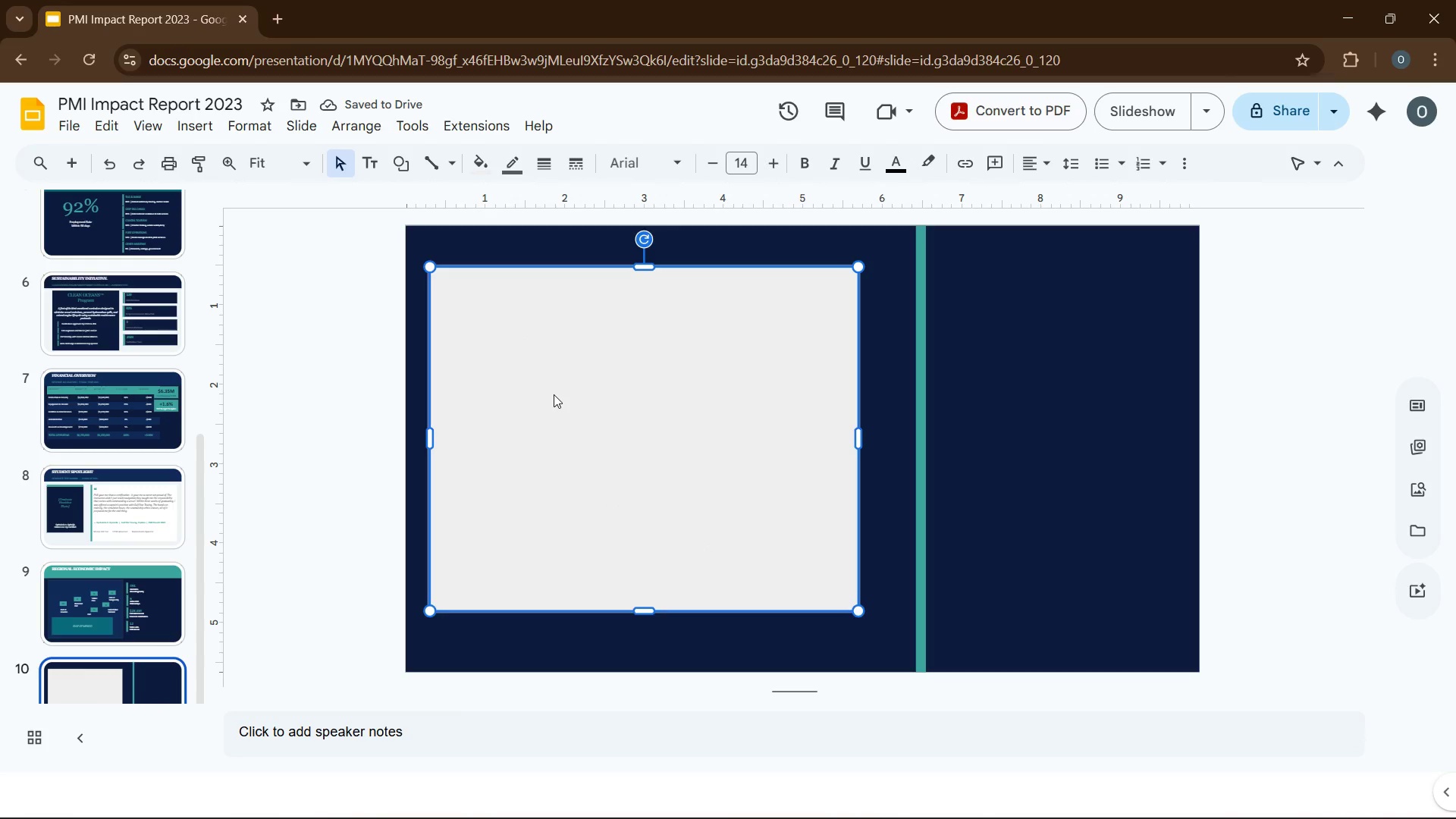 
type(pe)
key(Backspace)
key(Backspace)
type(PELAGIC MARITIME INSTITUTE)
 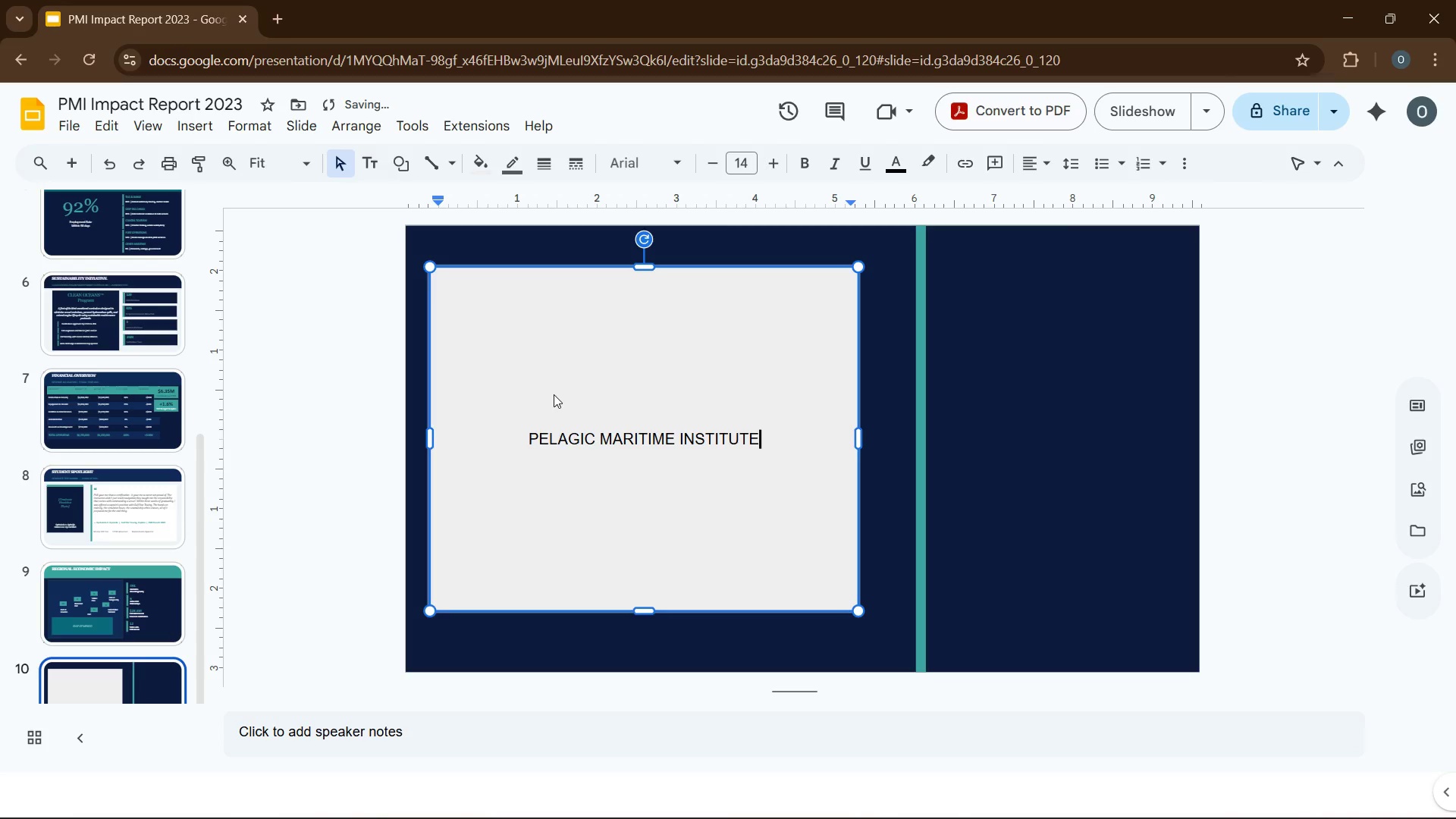 
key(Enter)
 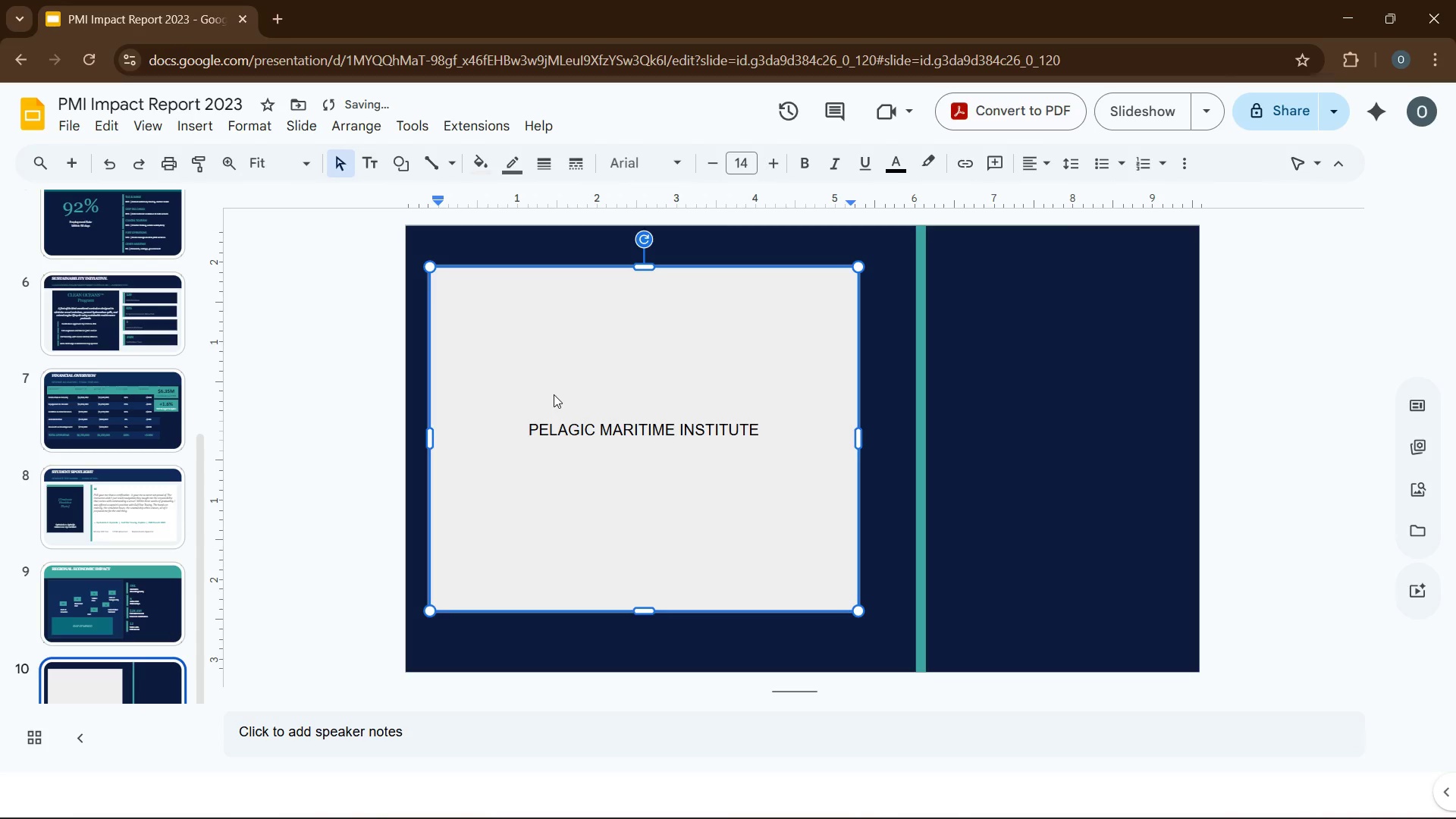 
key(Enter)
 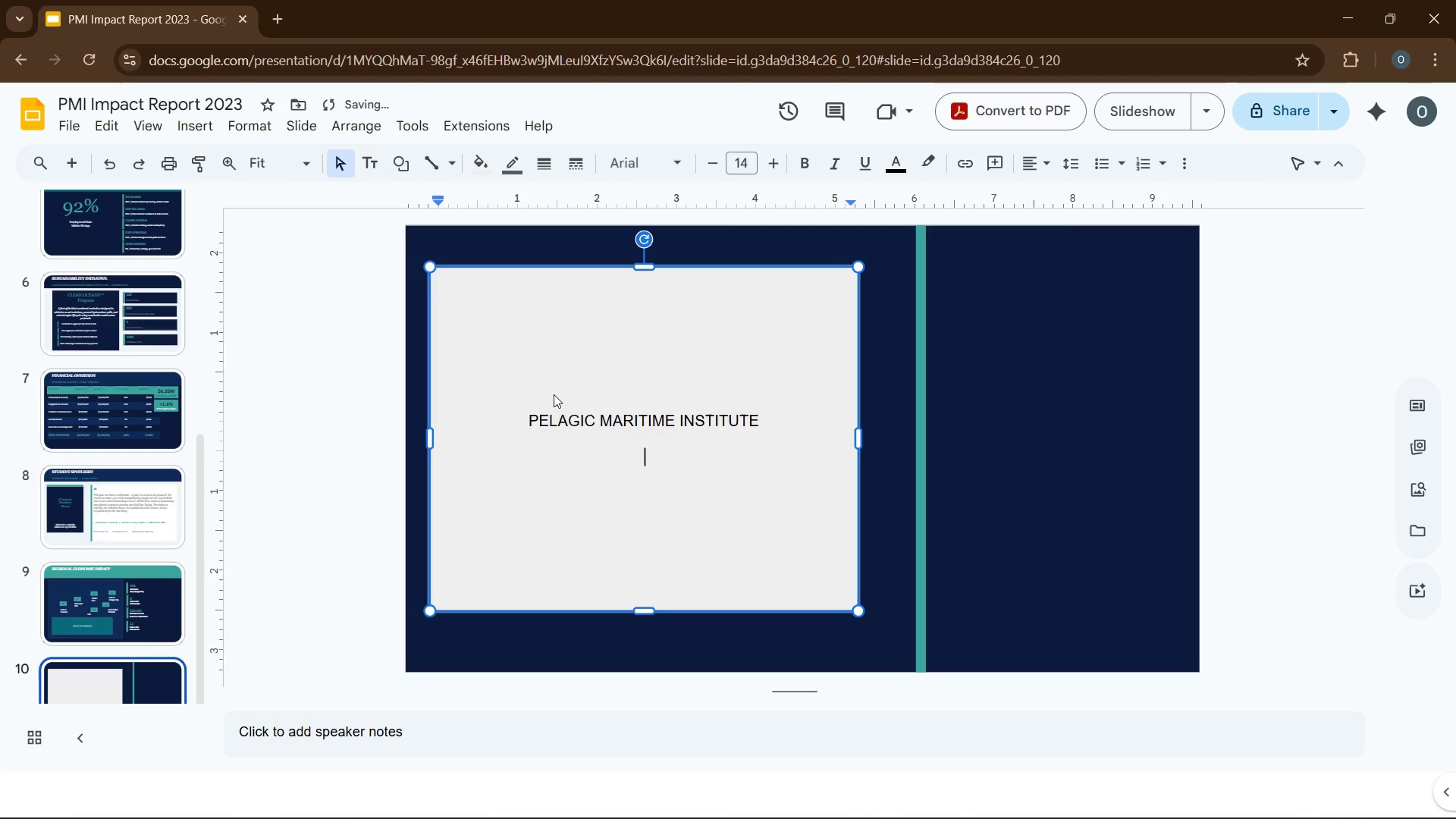 
type(THAM)
key(Backspace)
key(Backspace)
key(Backspace)
type(hank Yoy)
key(Backspace)
type(u)
 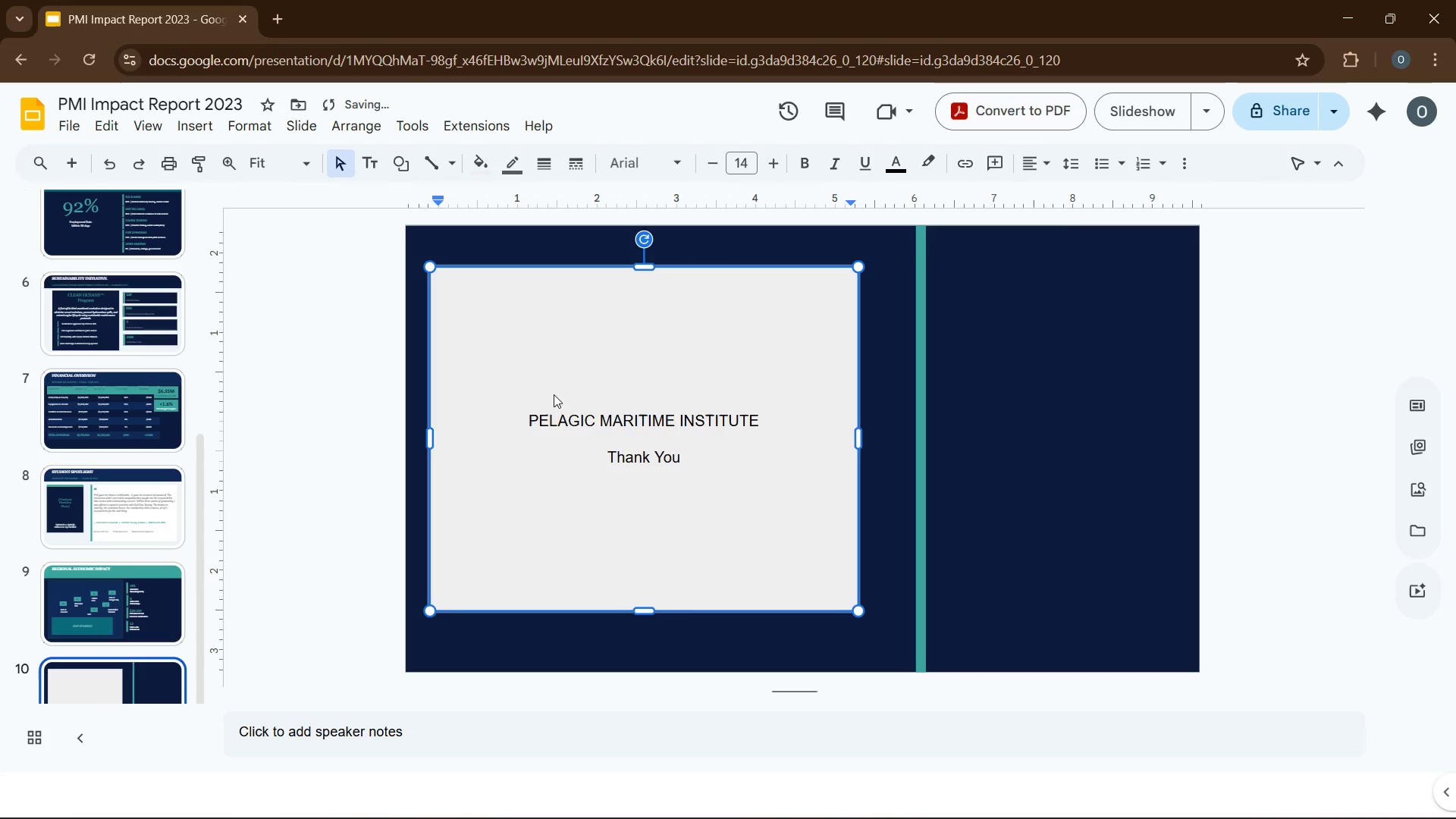 
key(Enter)
 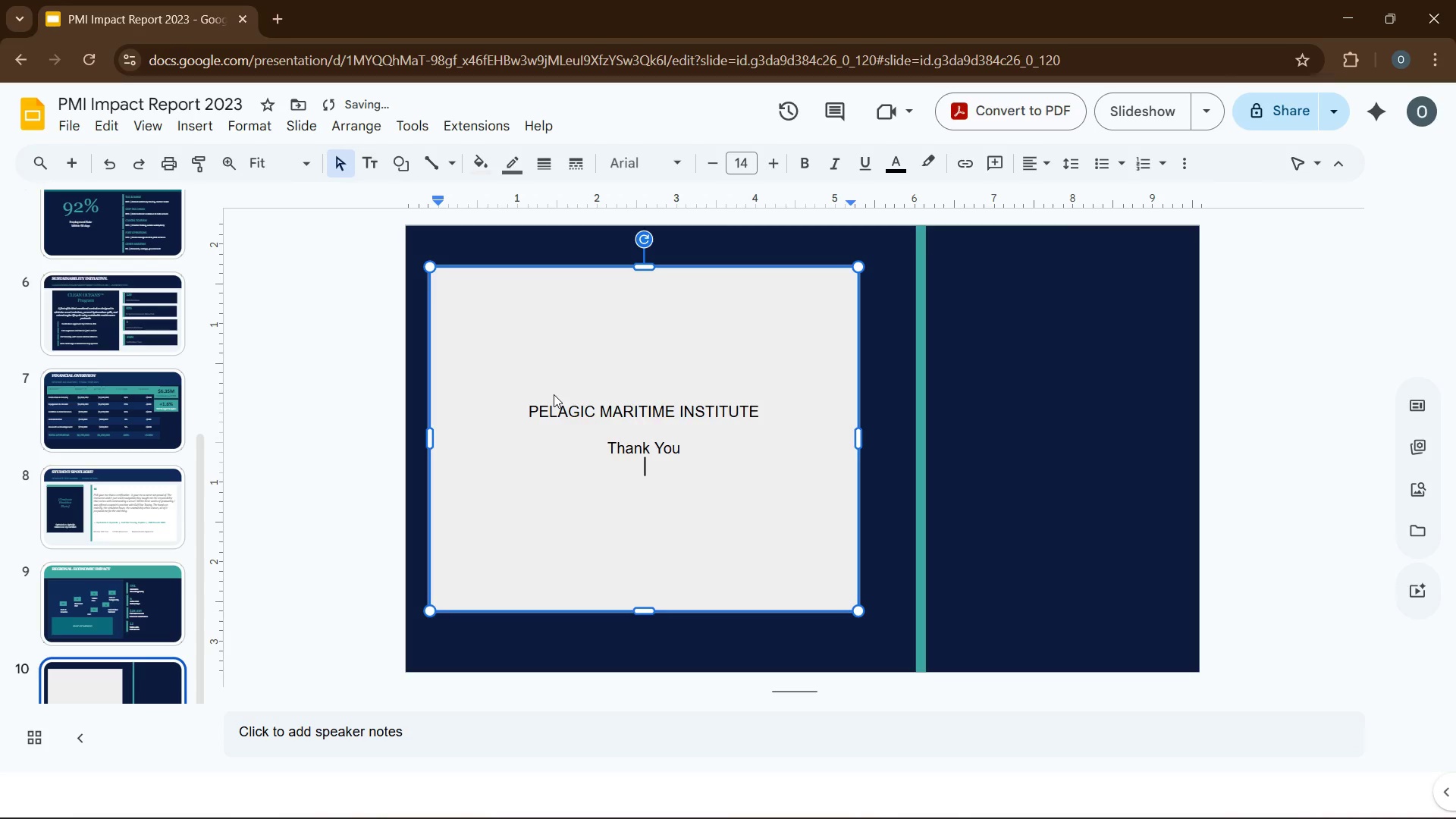 
key(Enter)
 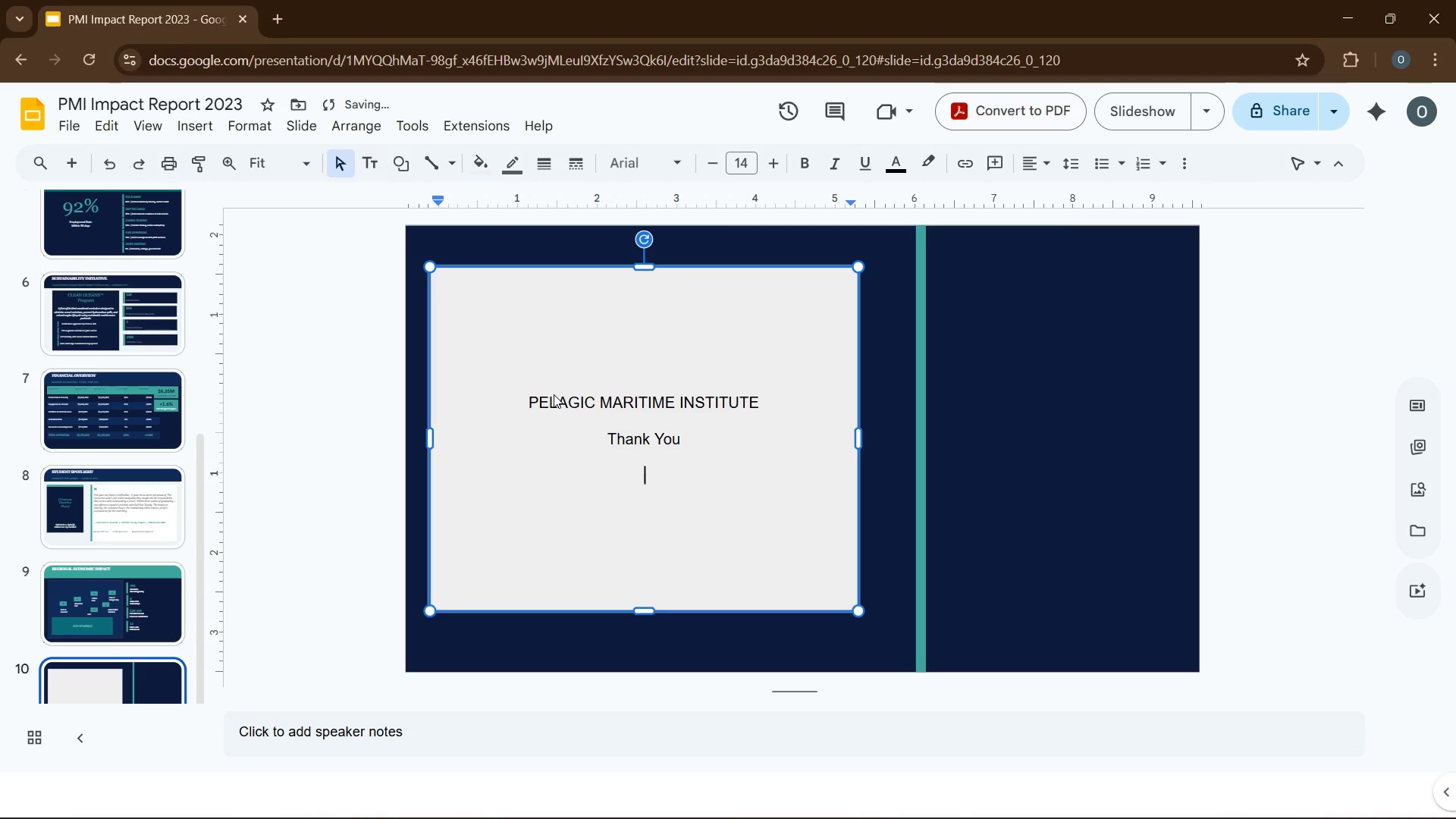 
type(questions & Discussion)
 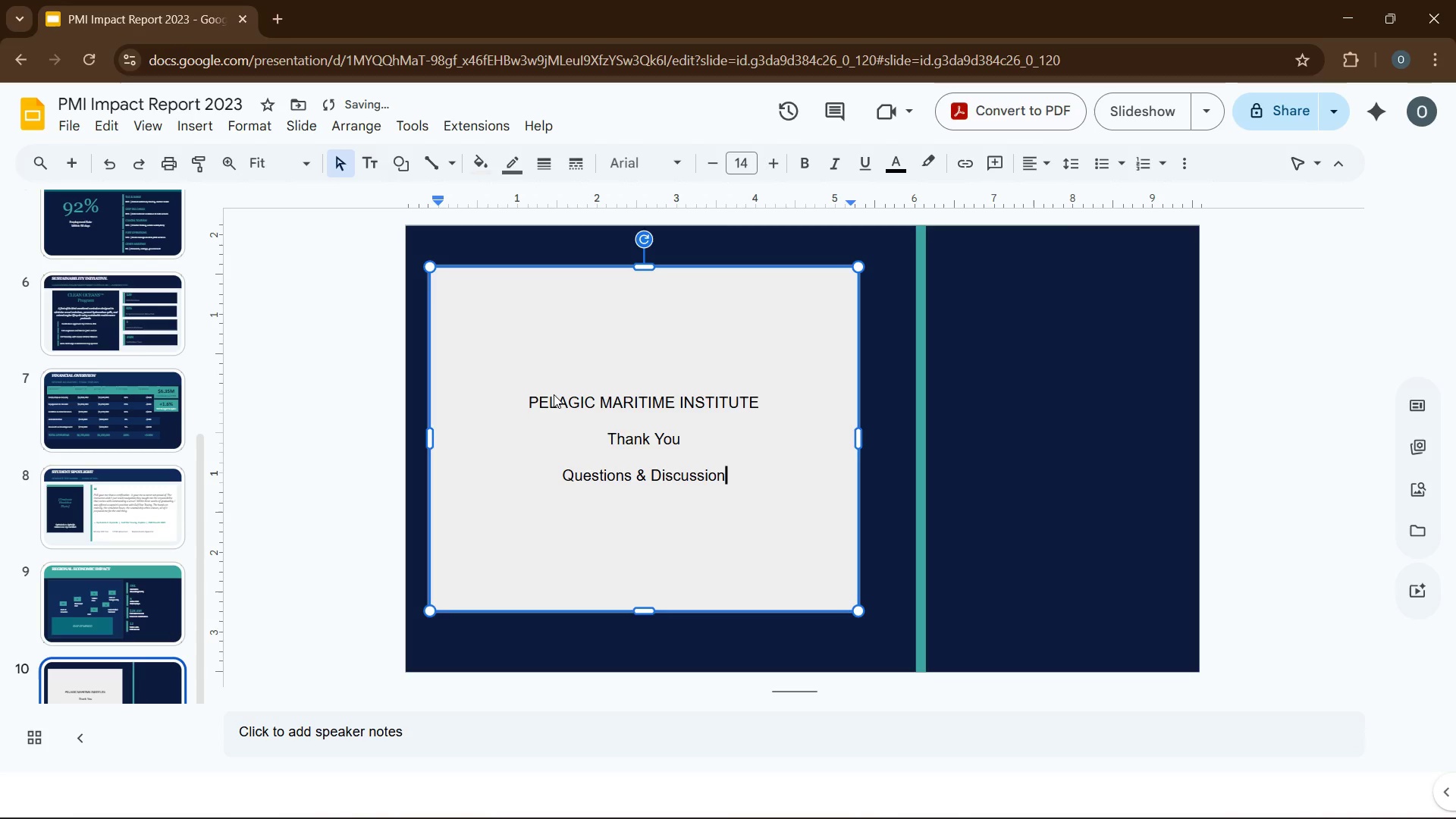 
key(Enter)
 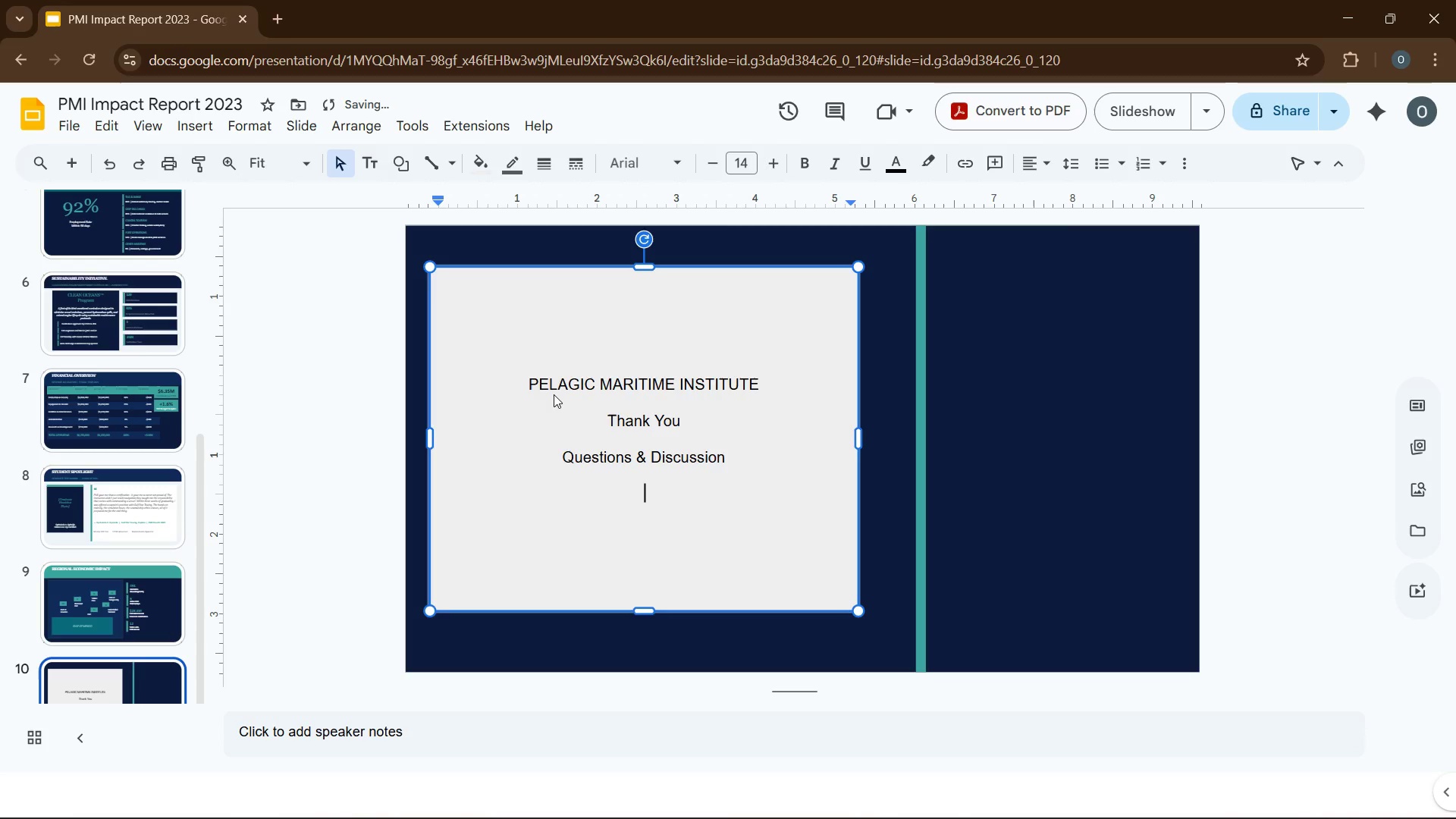 
key(Enter)
 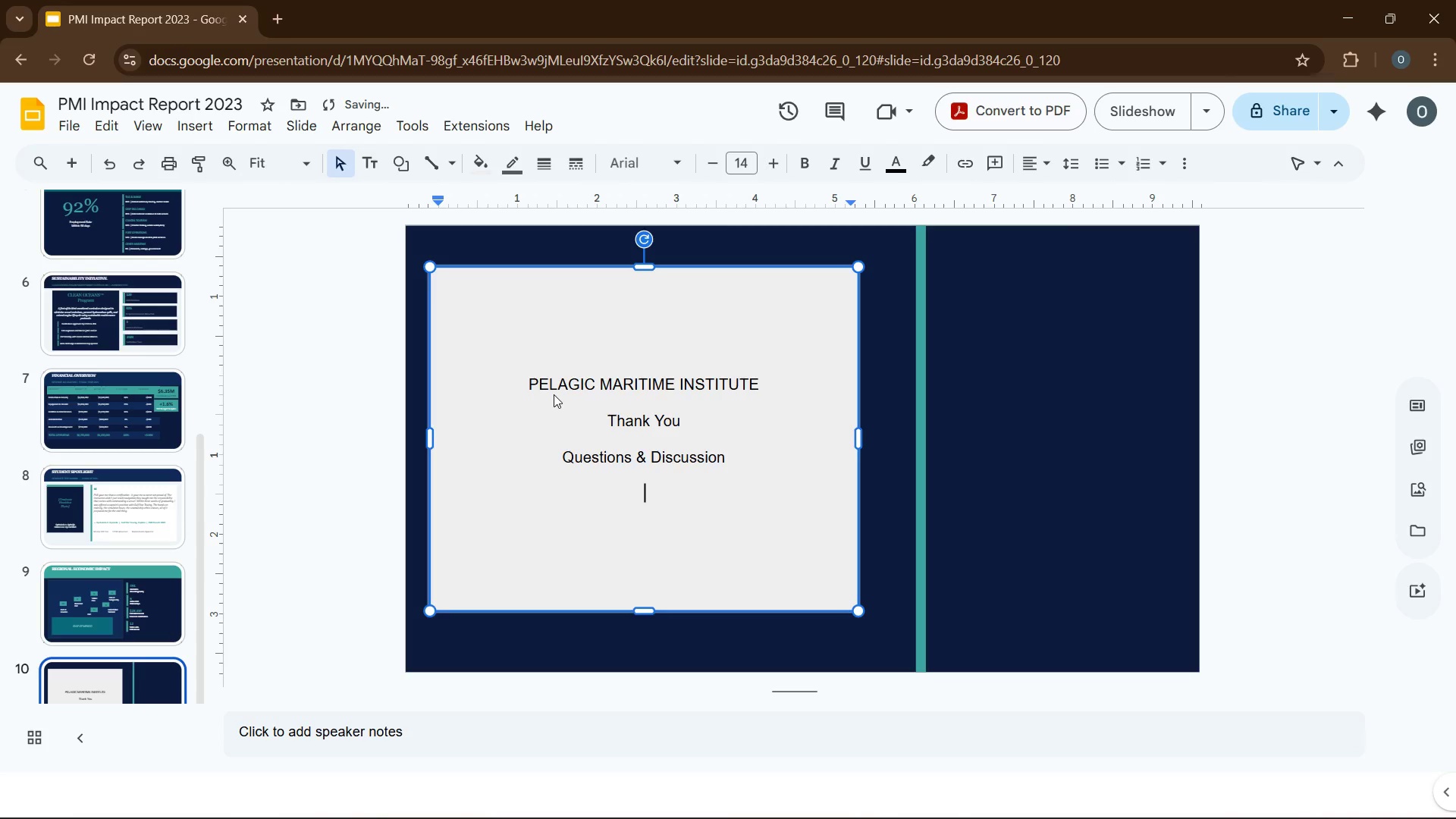 
type(CONTACT INFORMATION)
 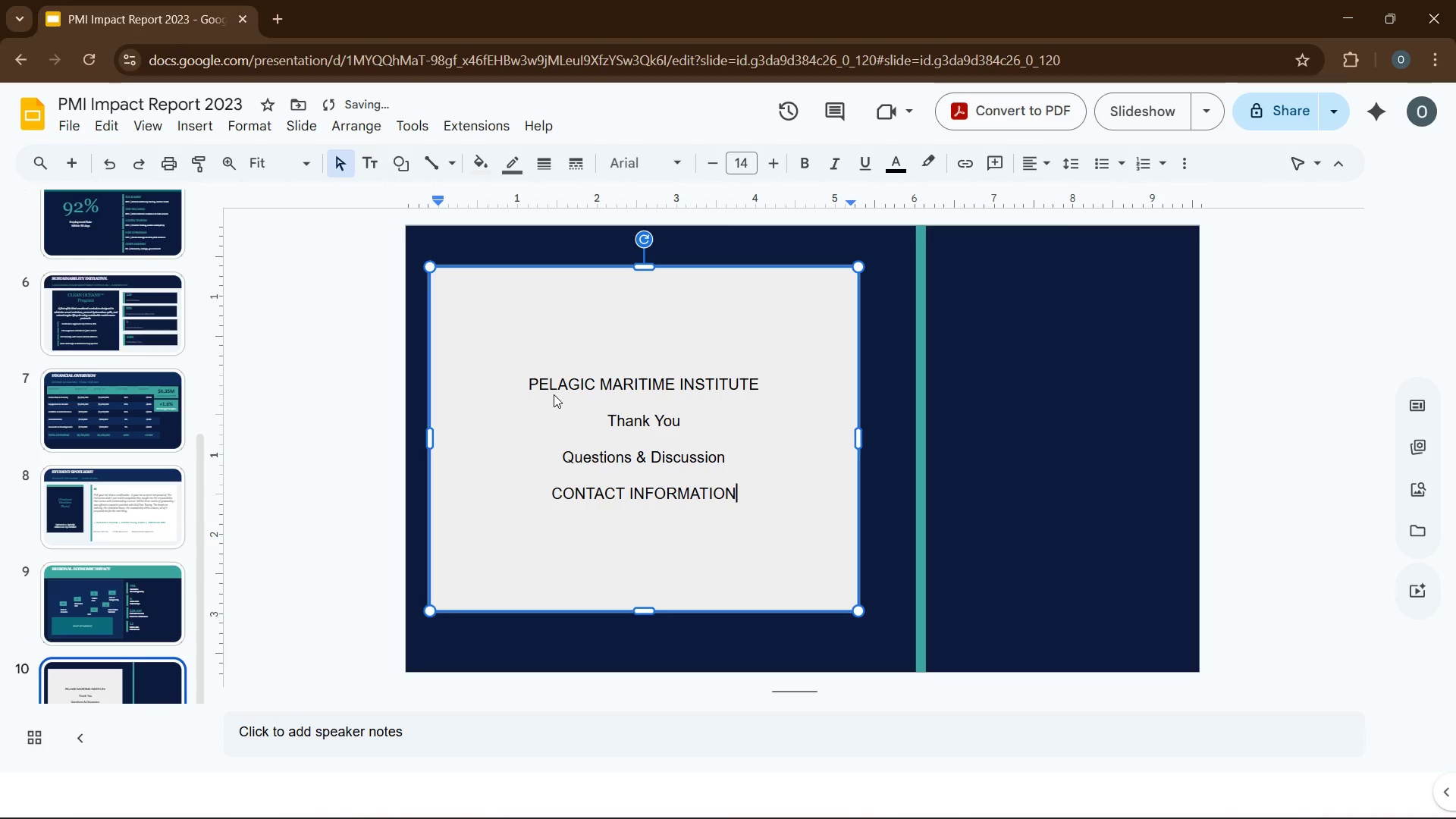 
key(Enter)
 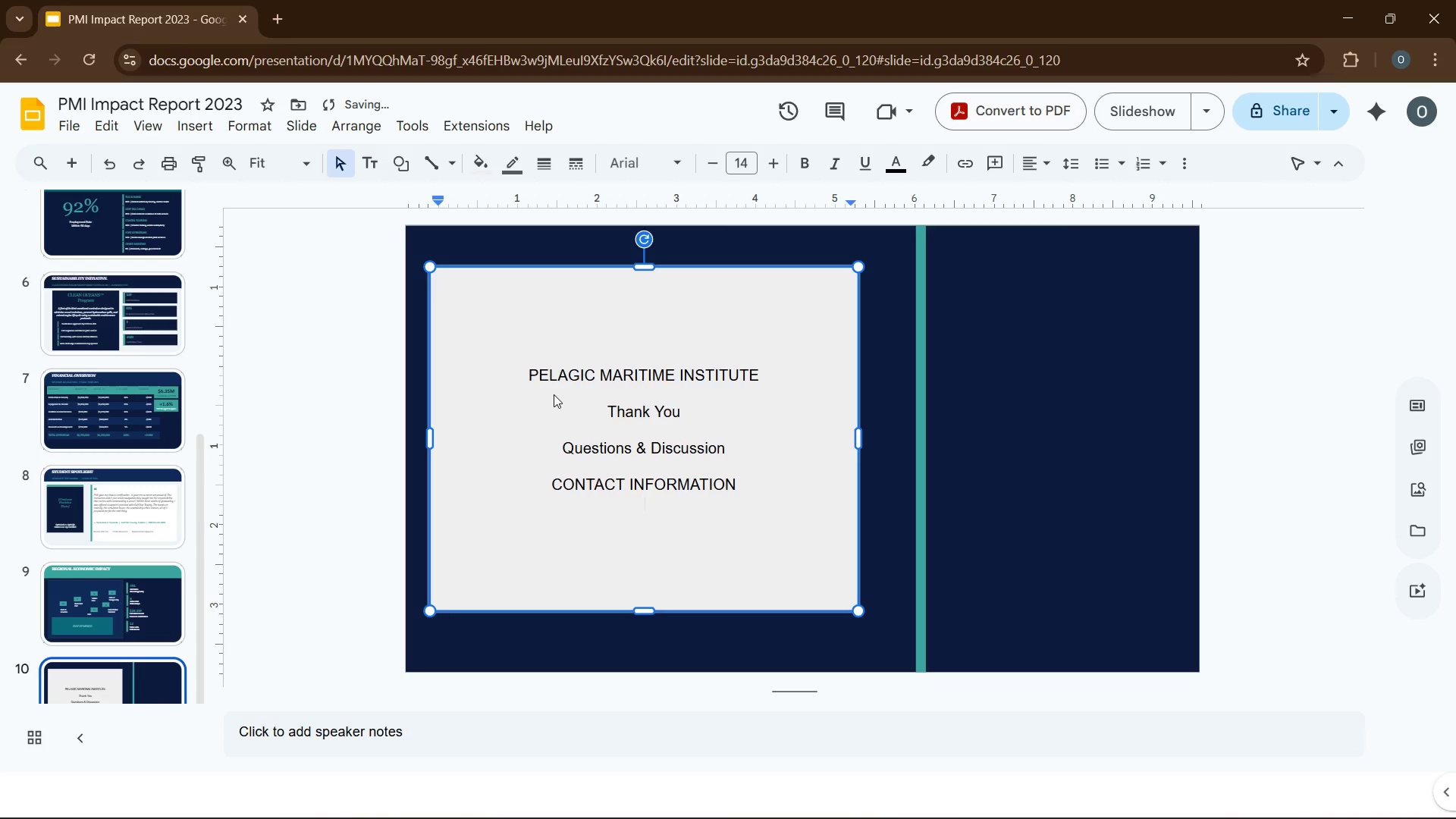 
key(Enter)
 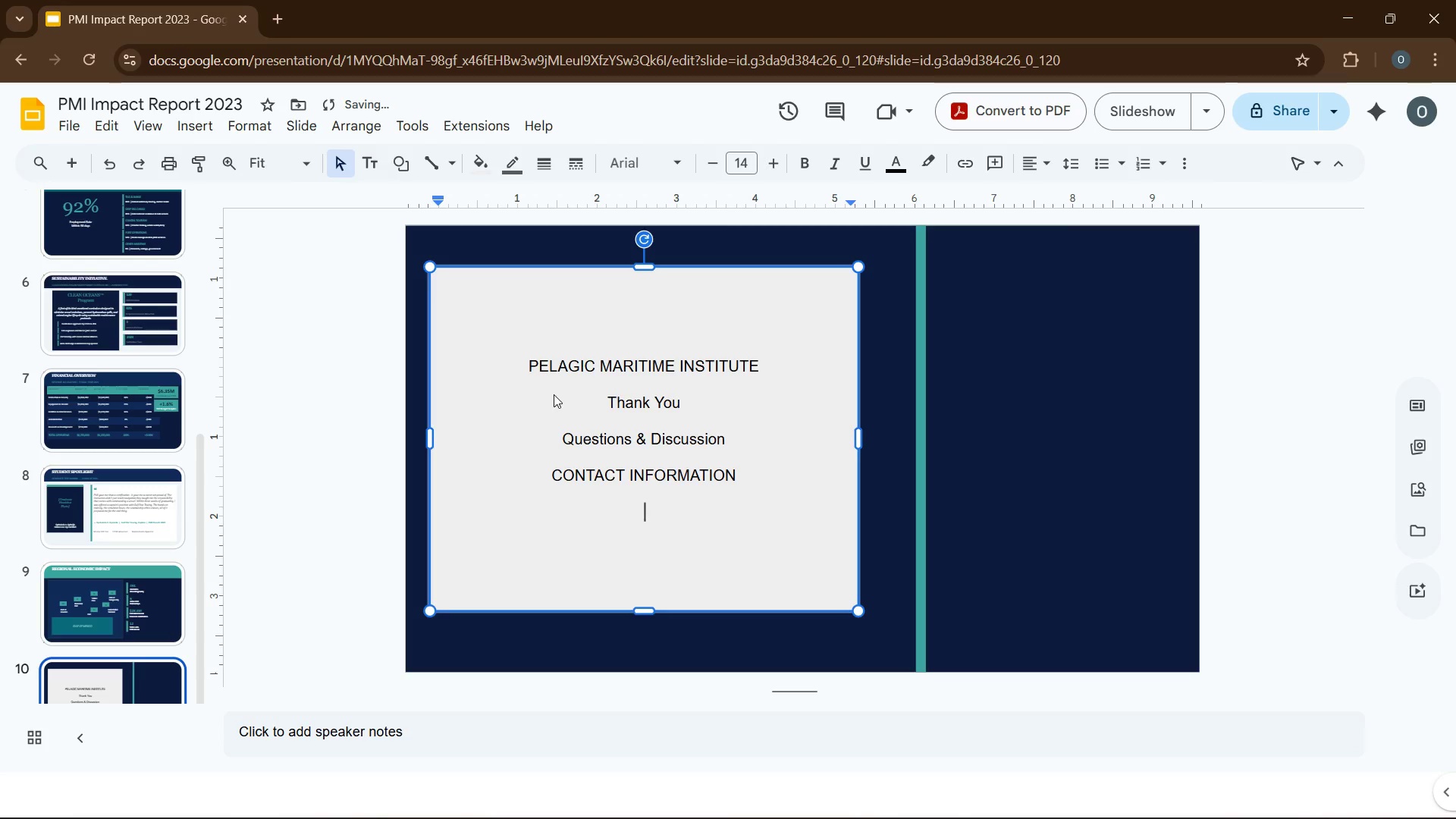 
type(Dr. Sandra M. Hollis, President)
 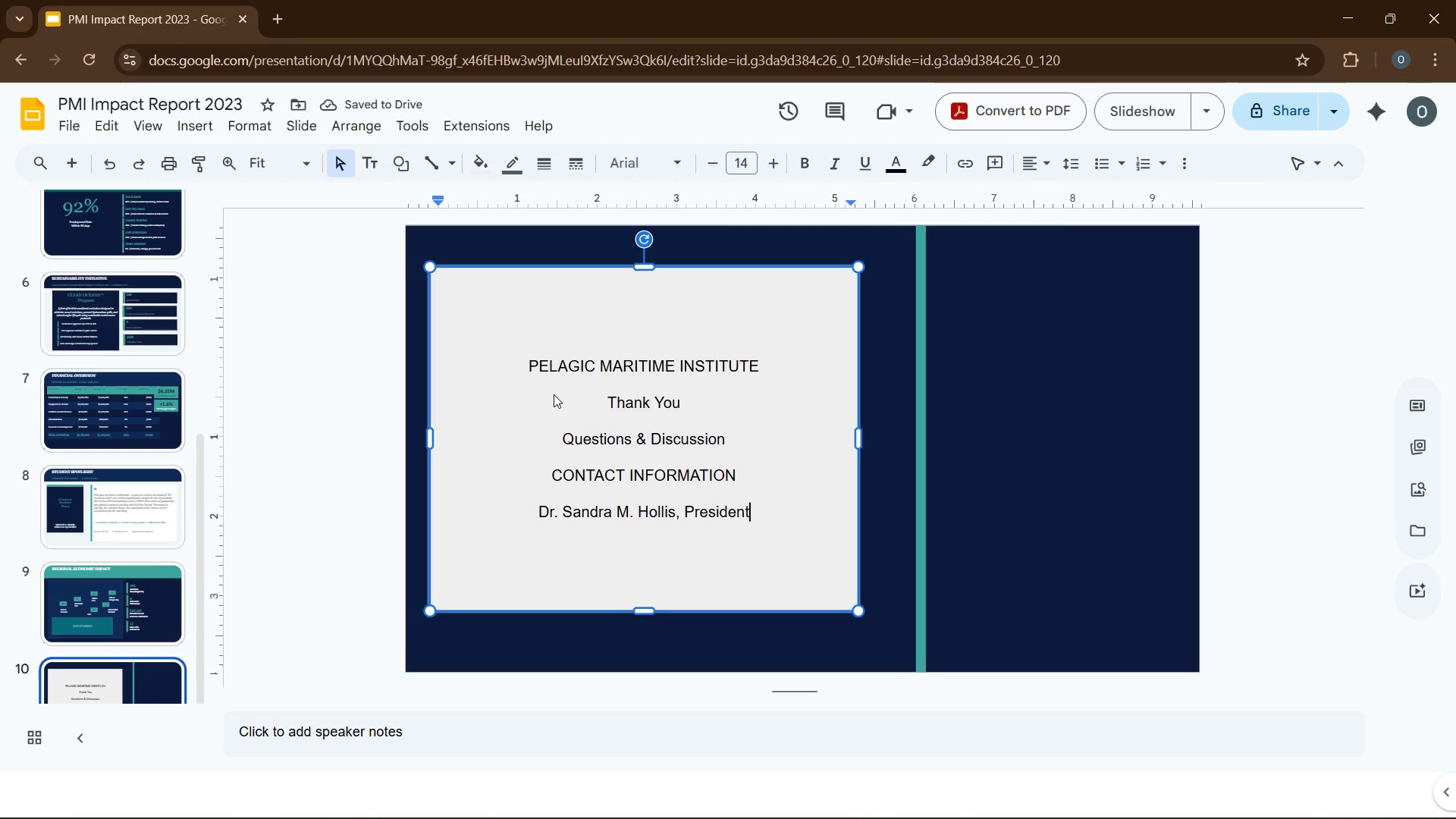 
wait(6.73)
 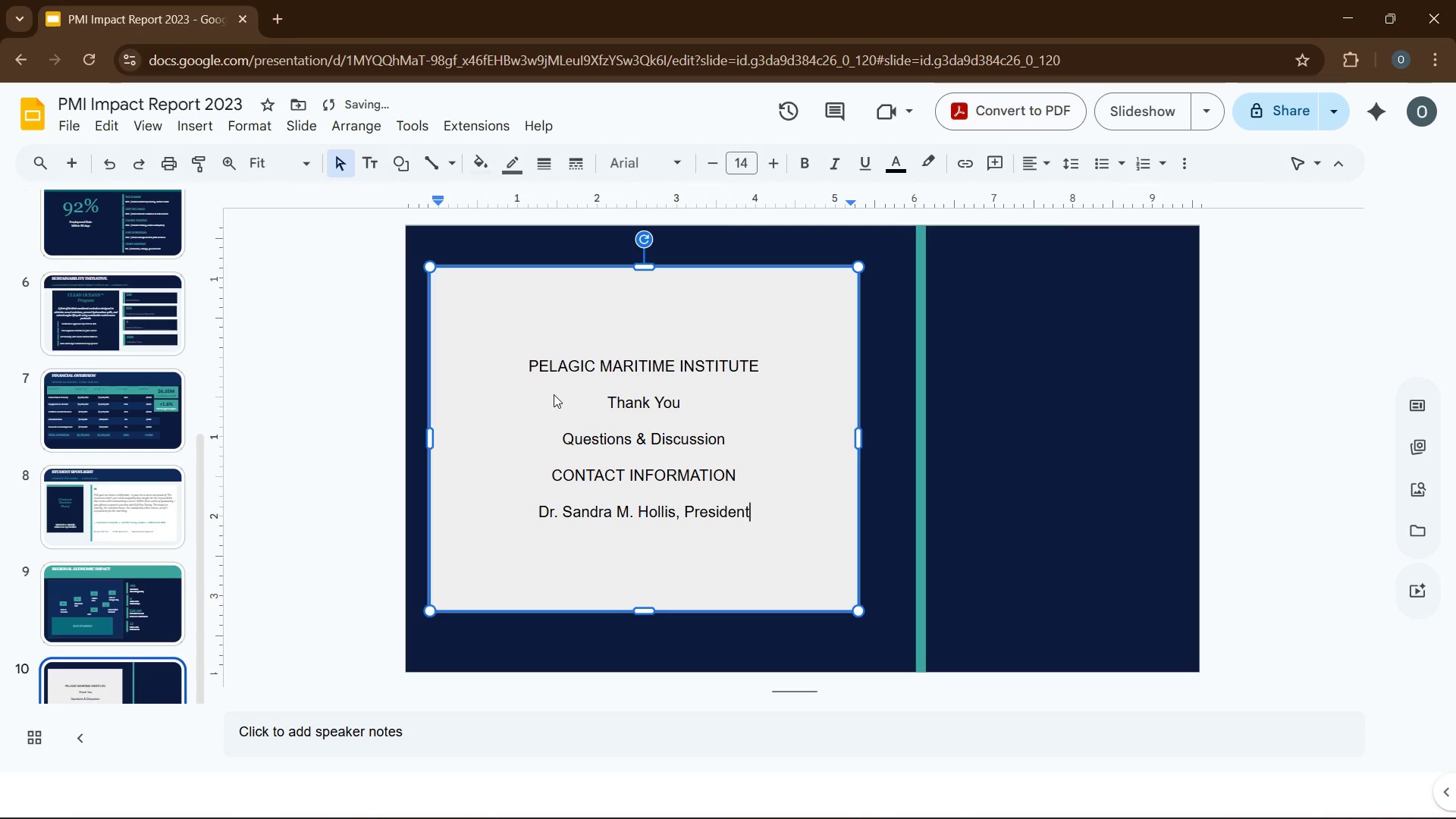 
key(Enter)
 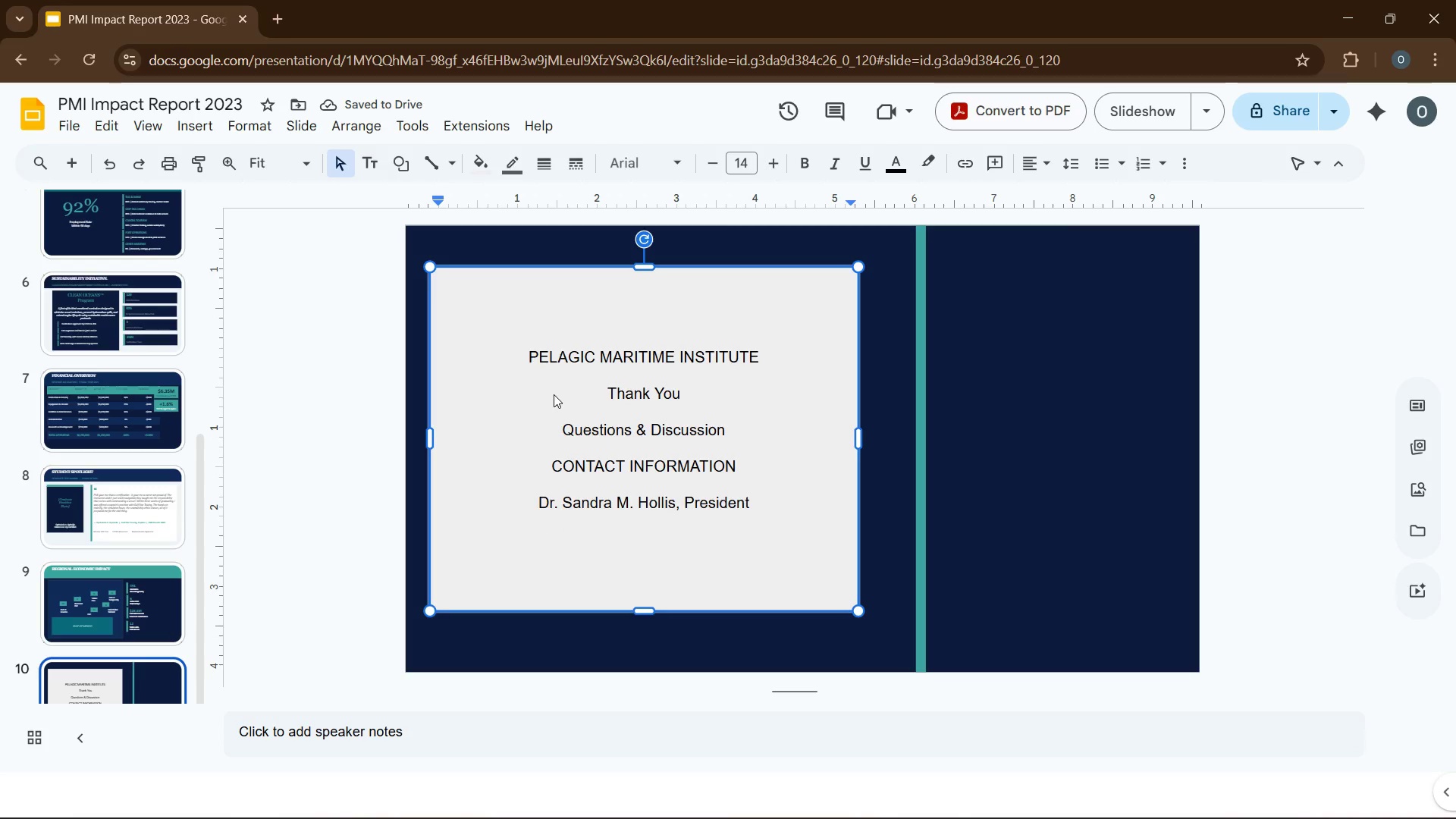 
type(s.hollis~gelagicmaritime.edu)
 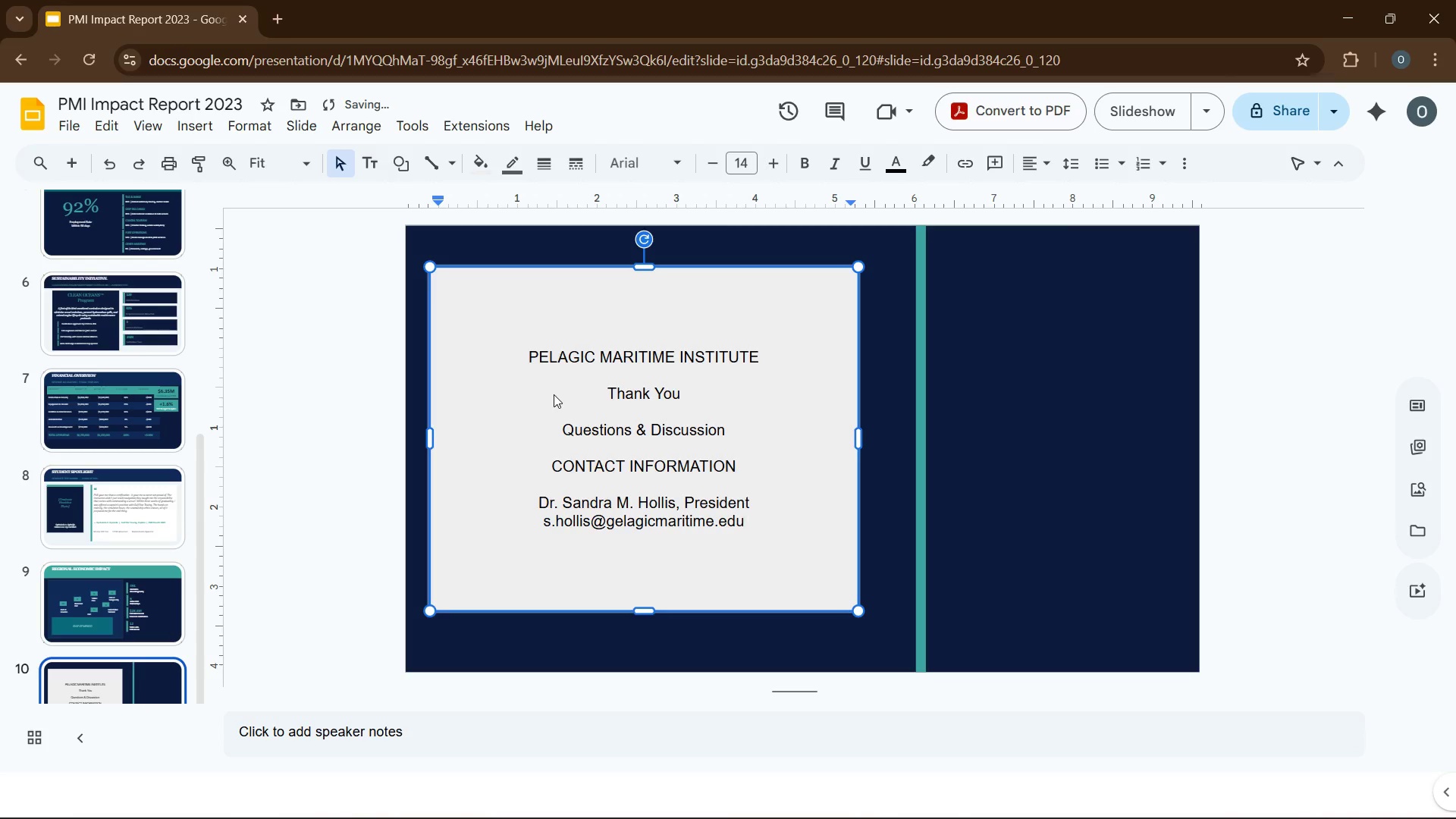 
key(Enter)
 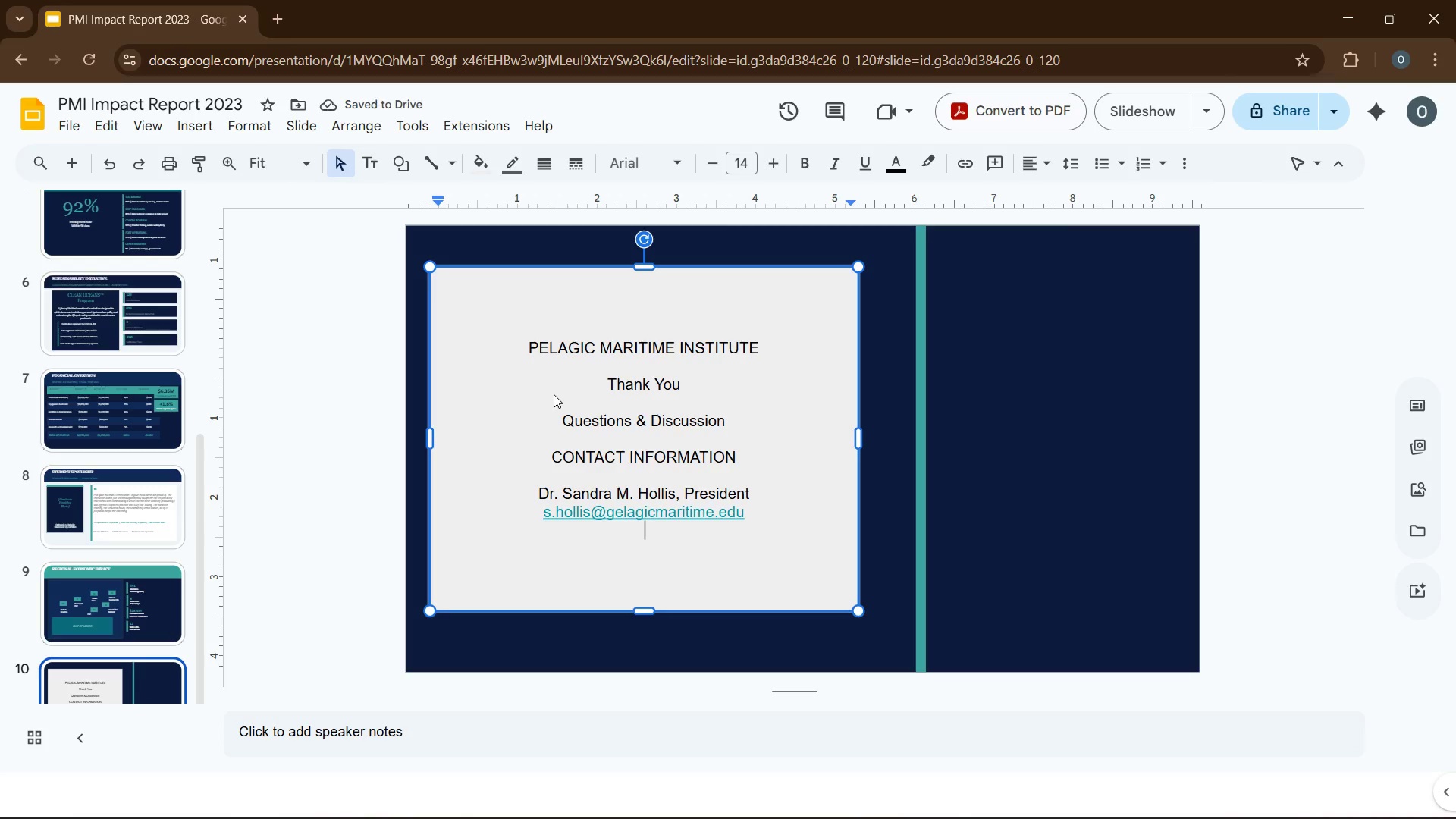 
key(Numpad8)
 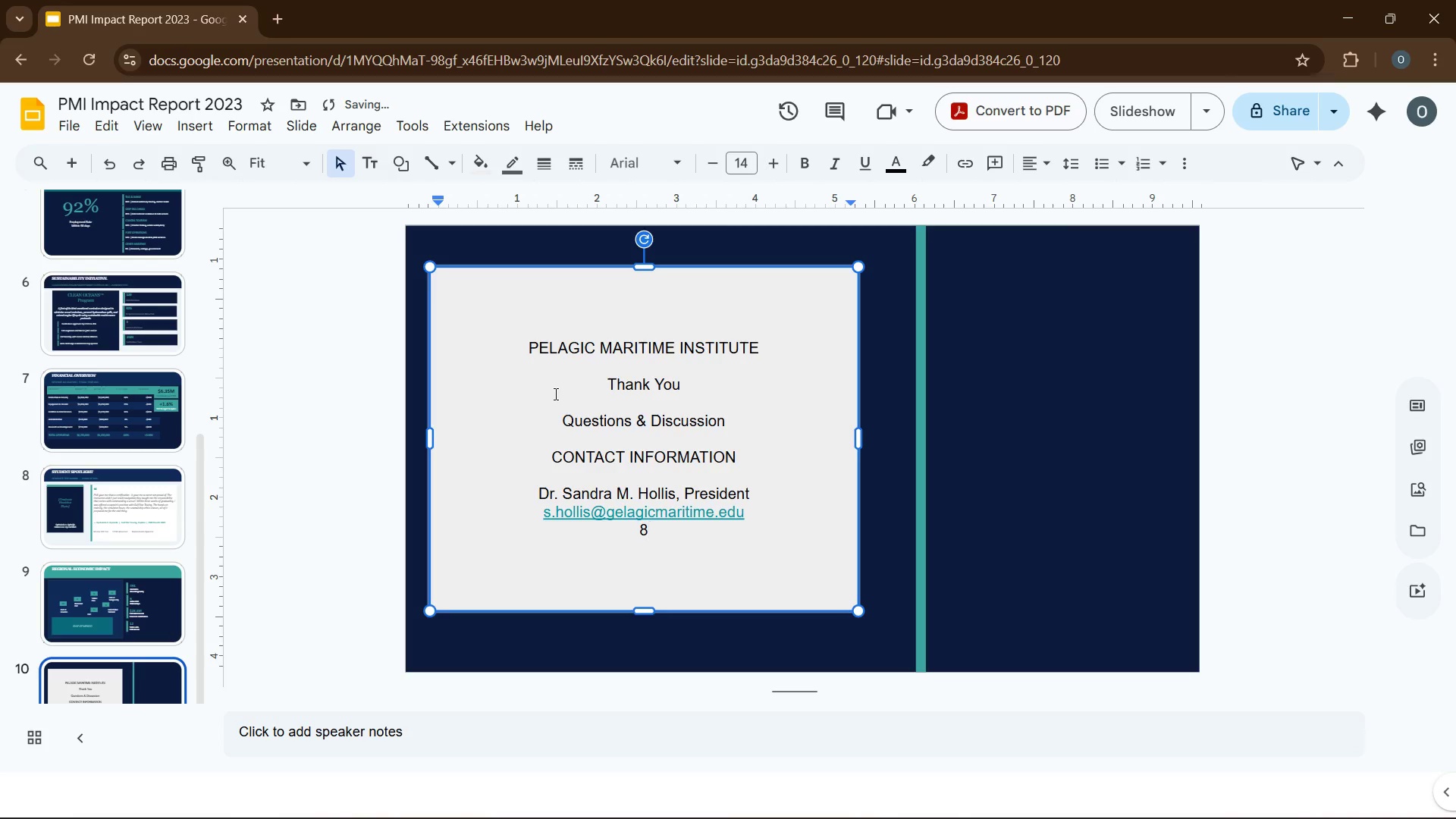 
key(Numpad9)
 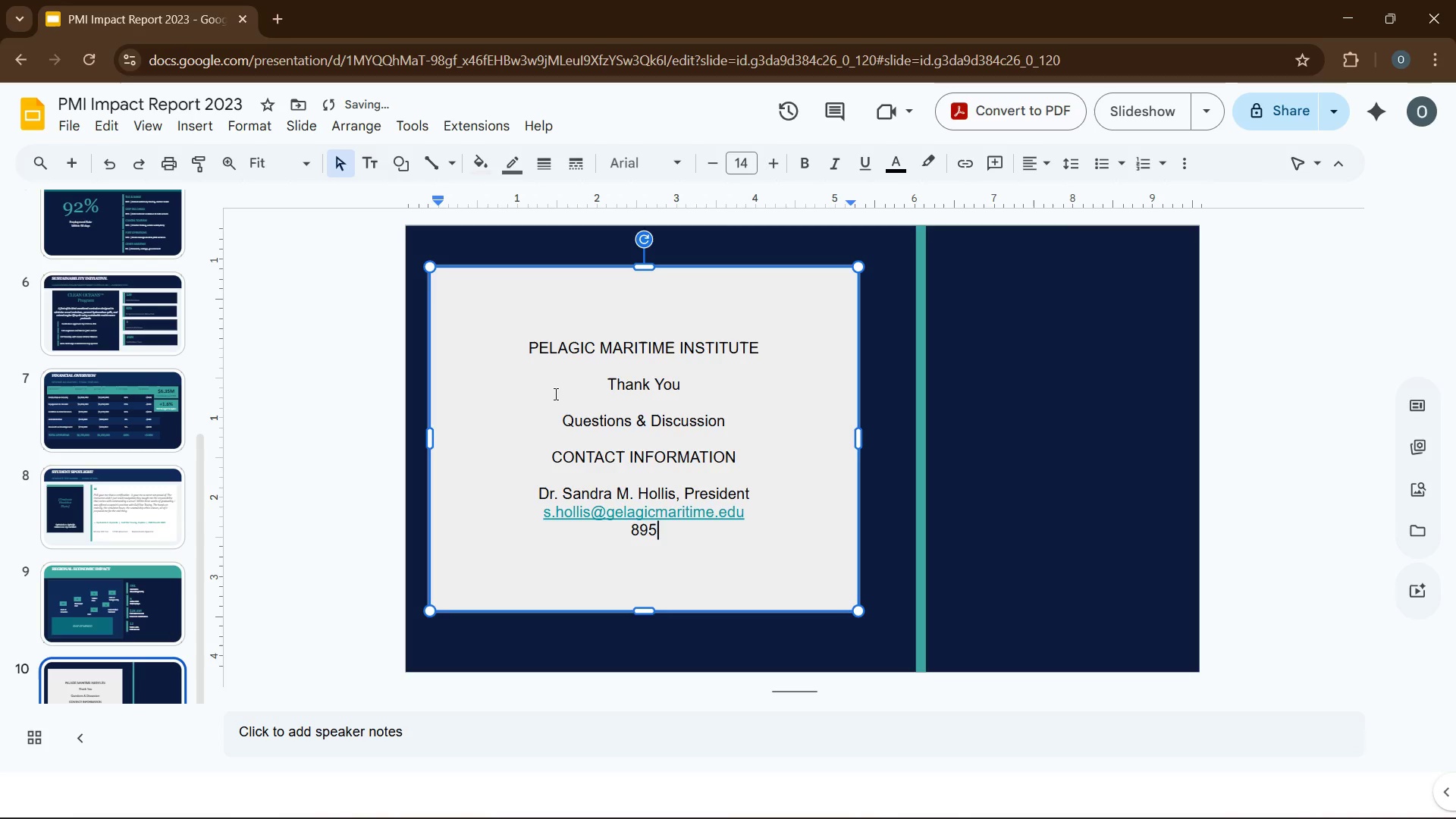 
key(Numpad5)
 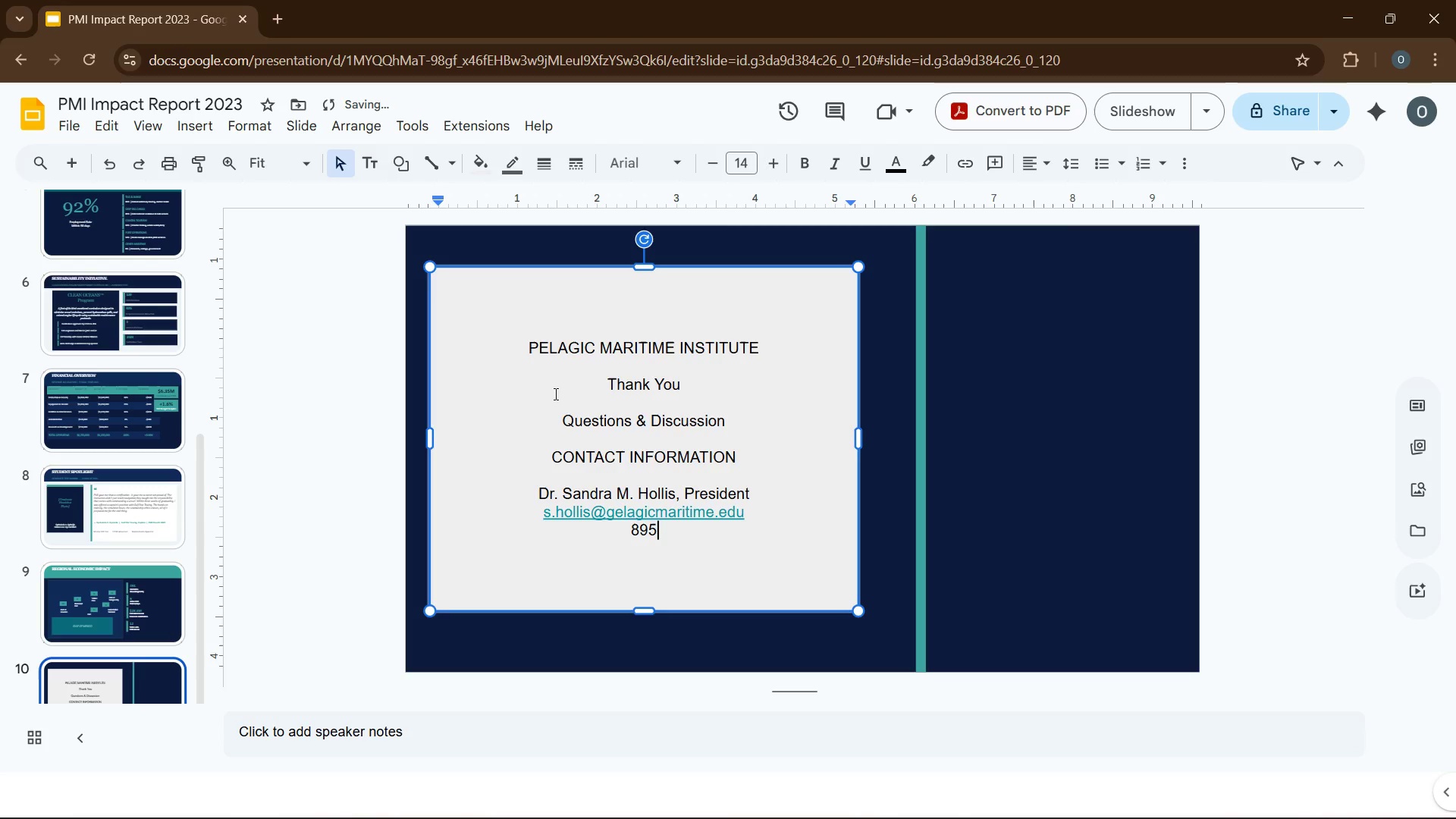 
key(Shift+0)
 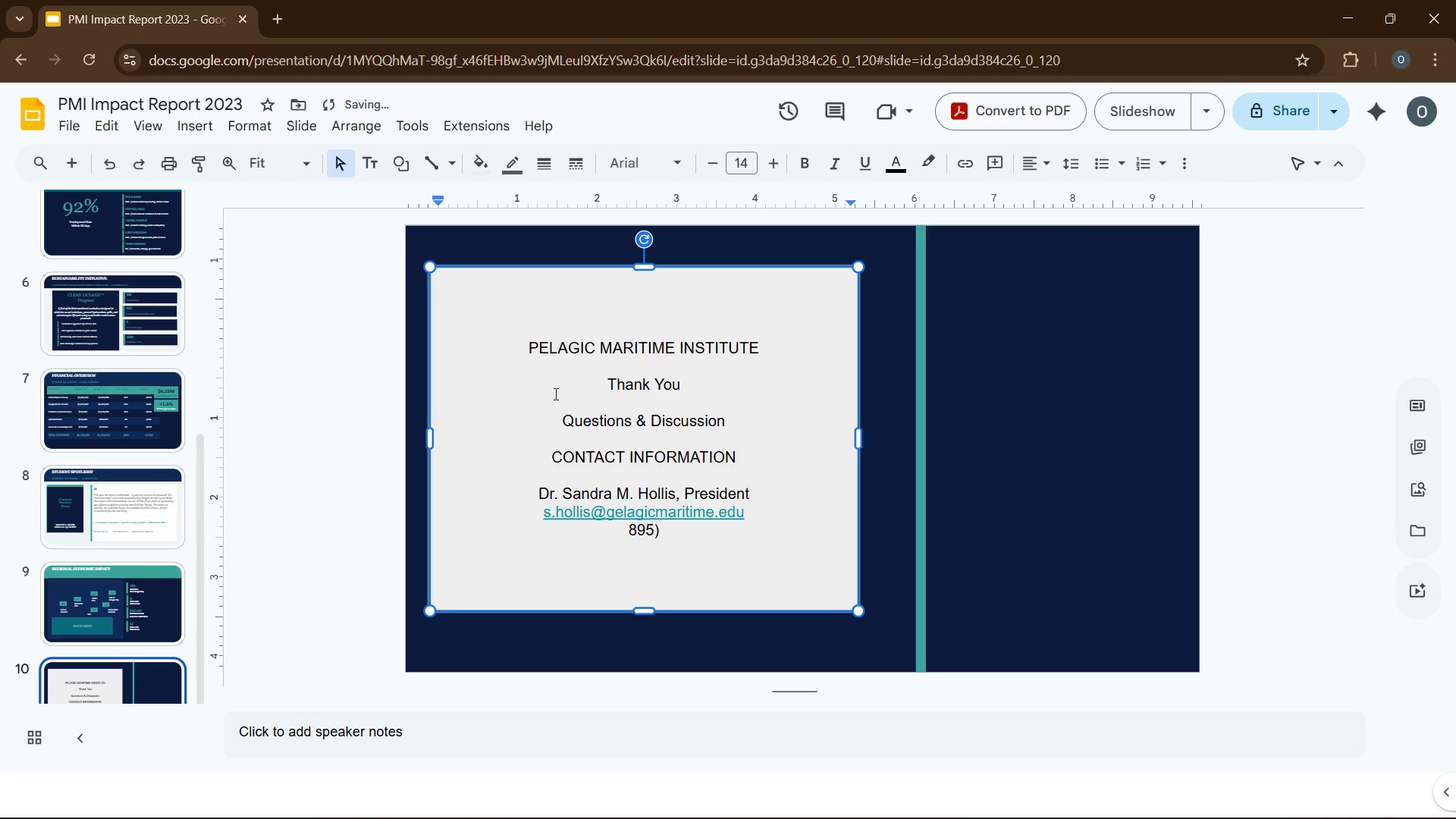 
key(ArrowLeft)
 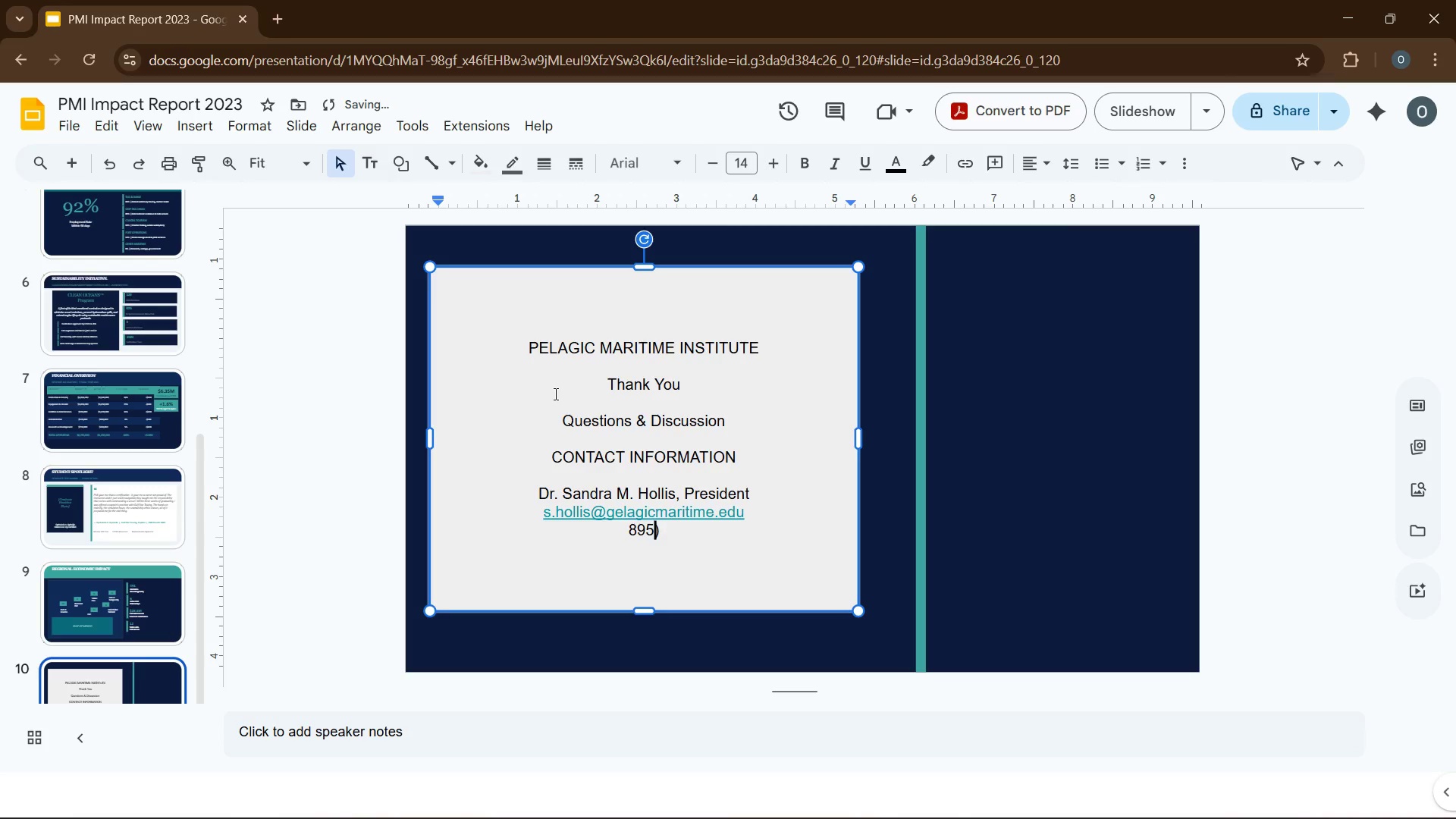 
key(ArrowLeft)
 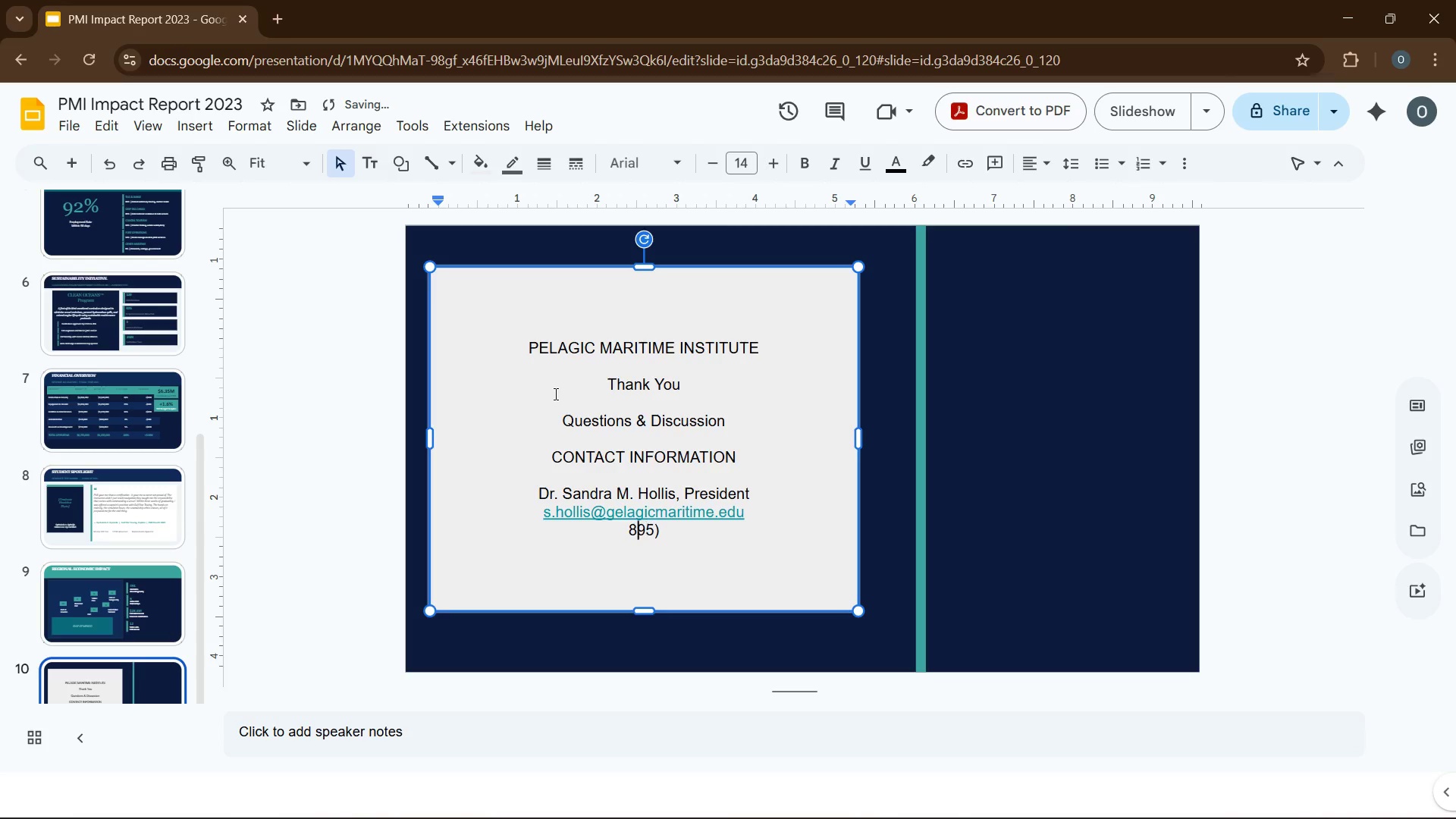 
key(ArrowLeft)
 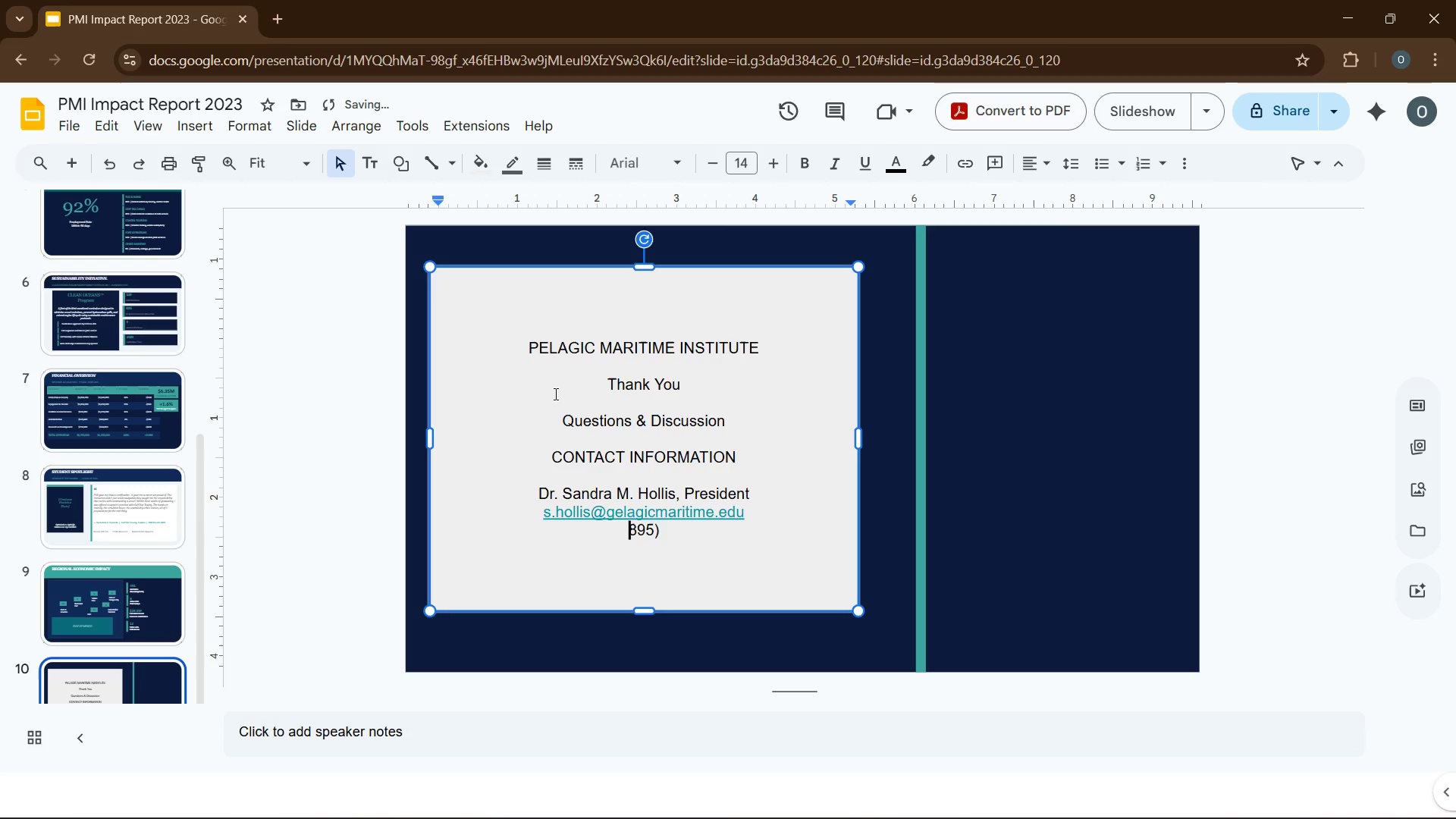 
key(ArrowLeft)
 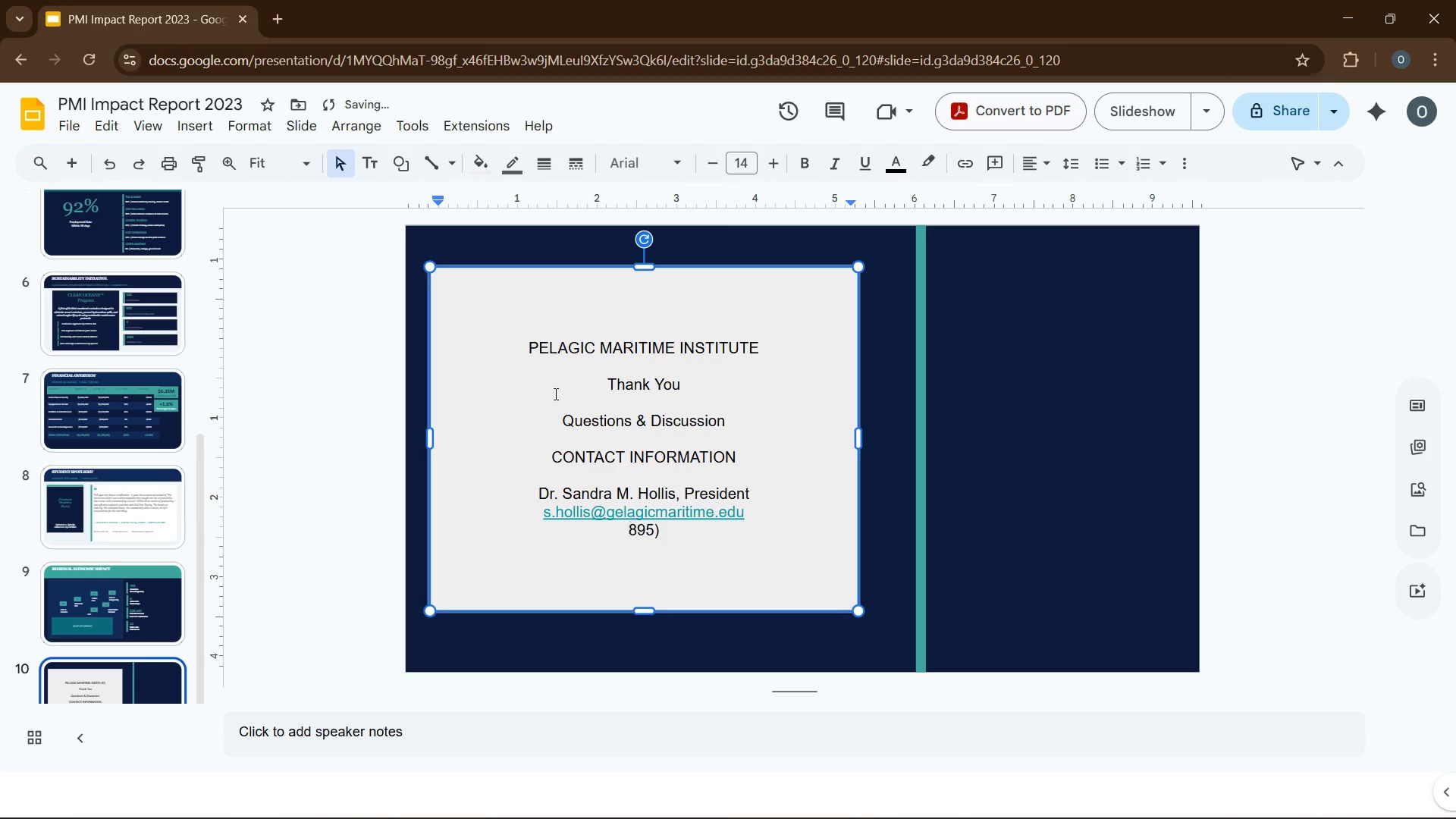 
key(Shift+9)
 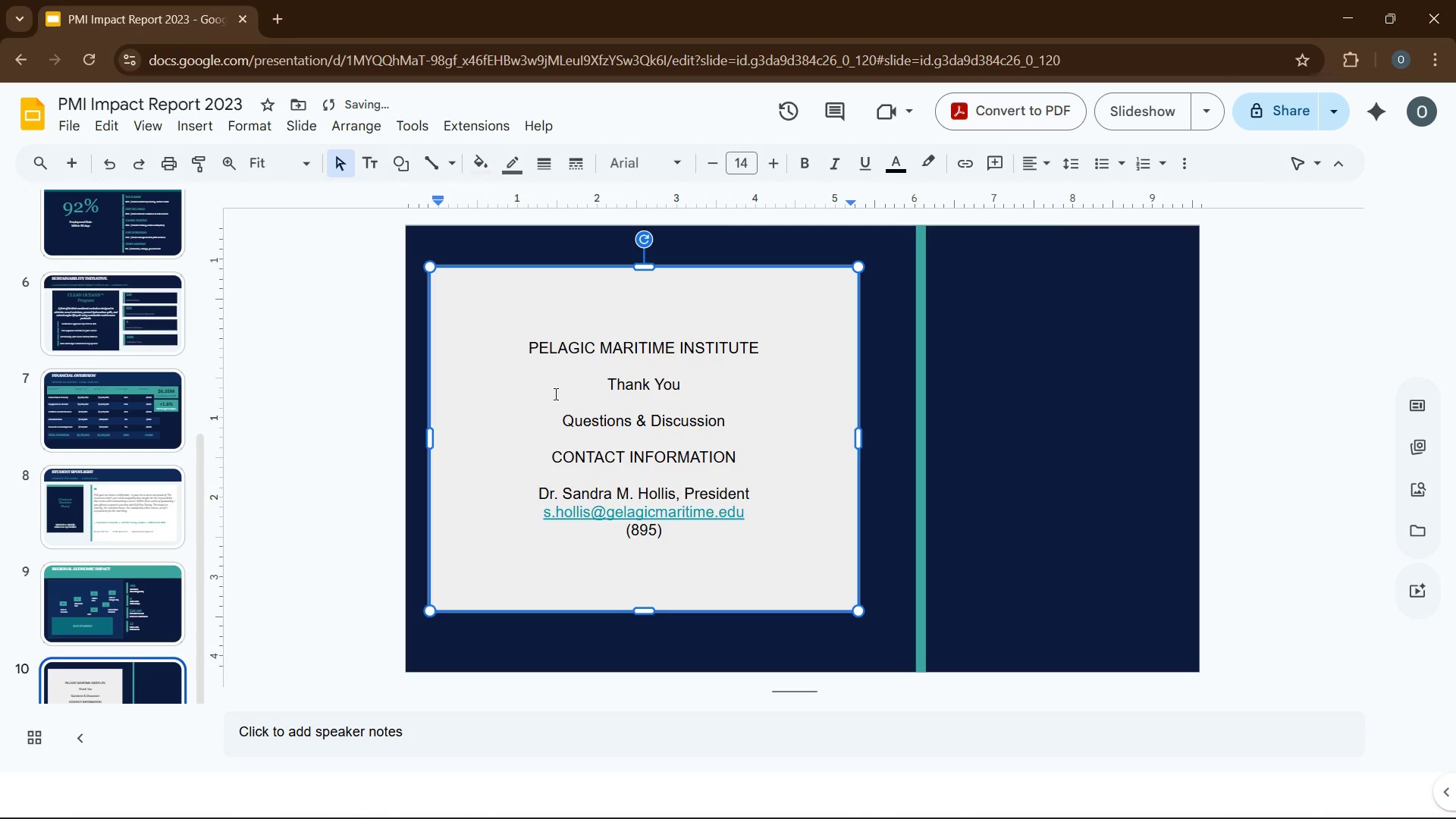 
key(End)
 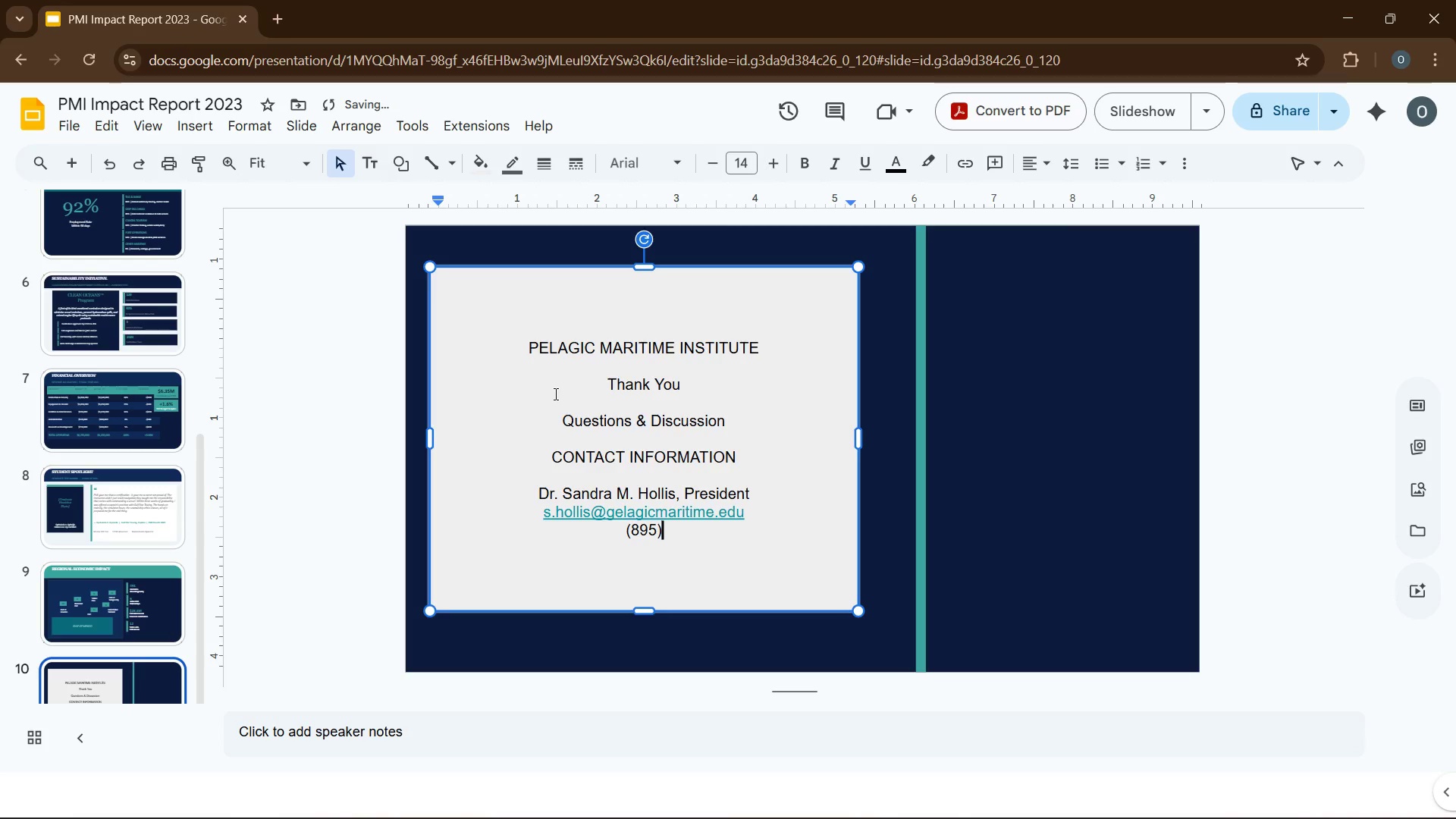 
key(Space)
 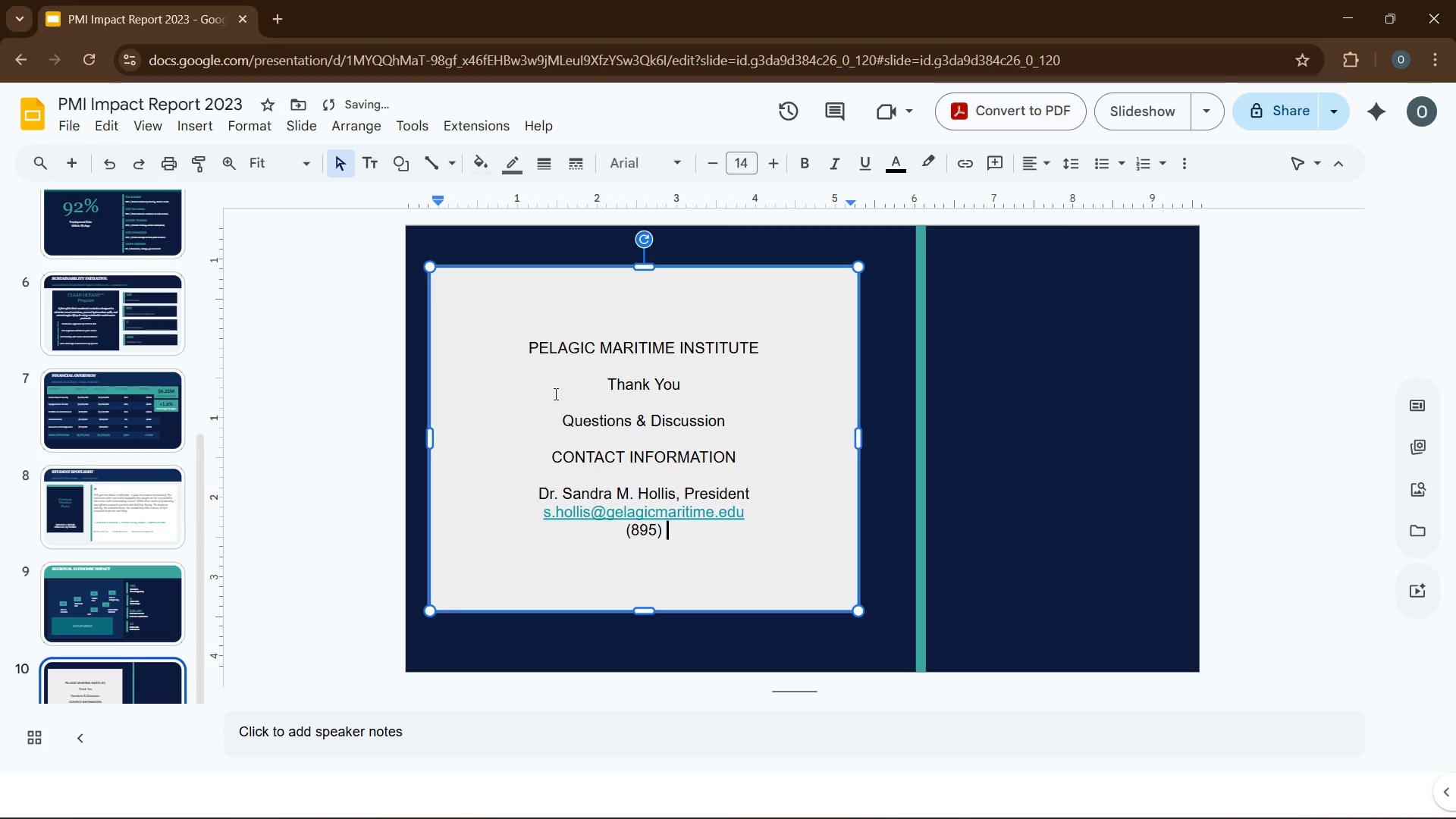 
key(Numpad2)
 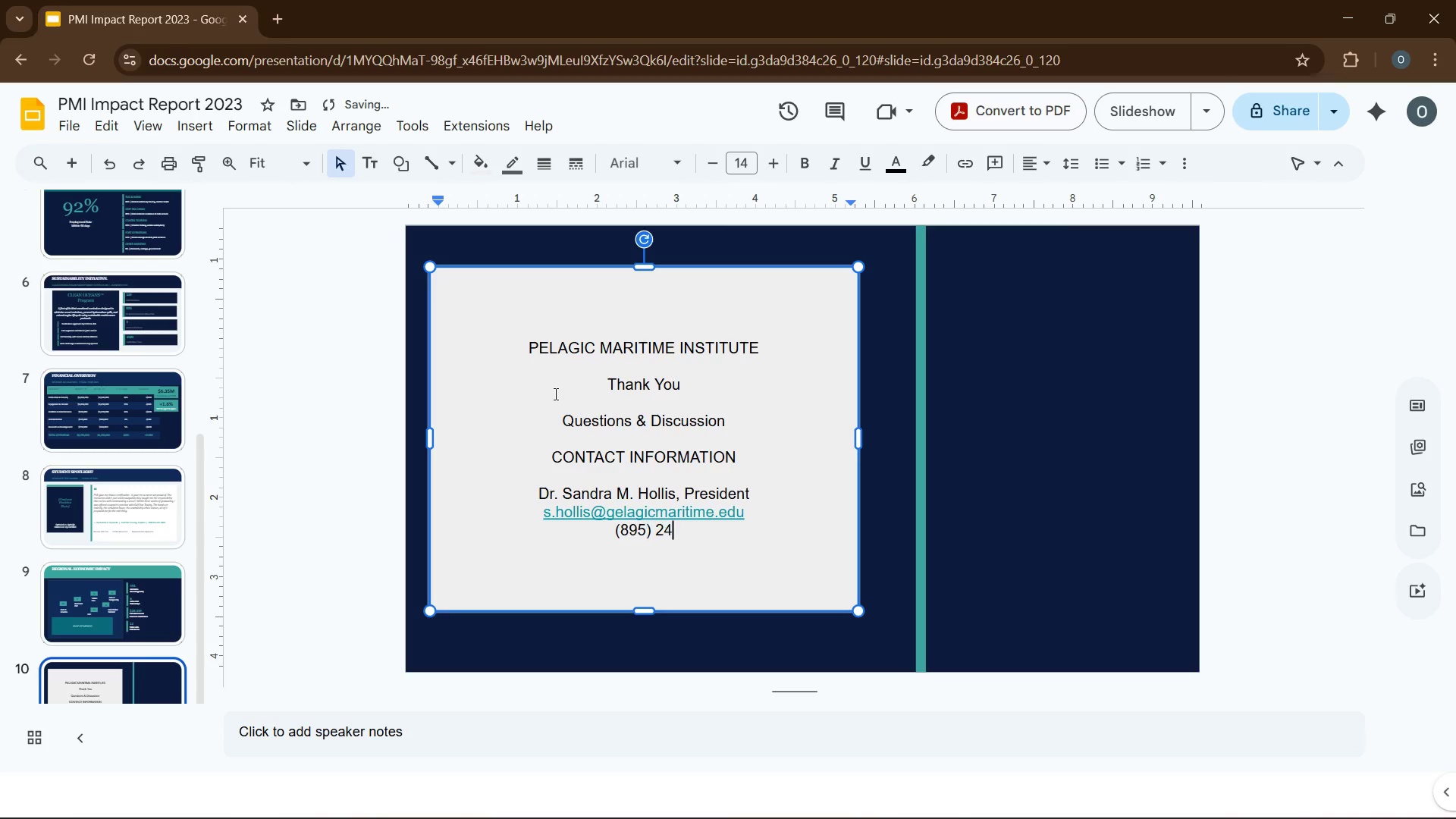 
key(Numpad4)
 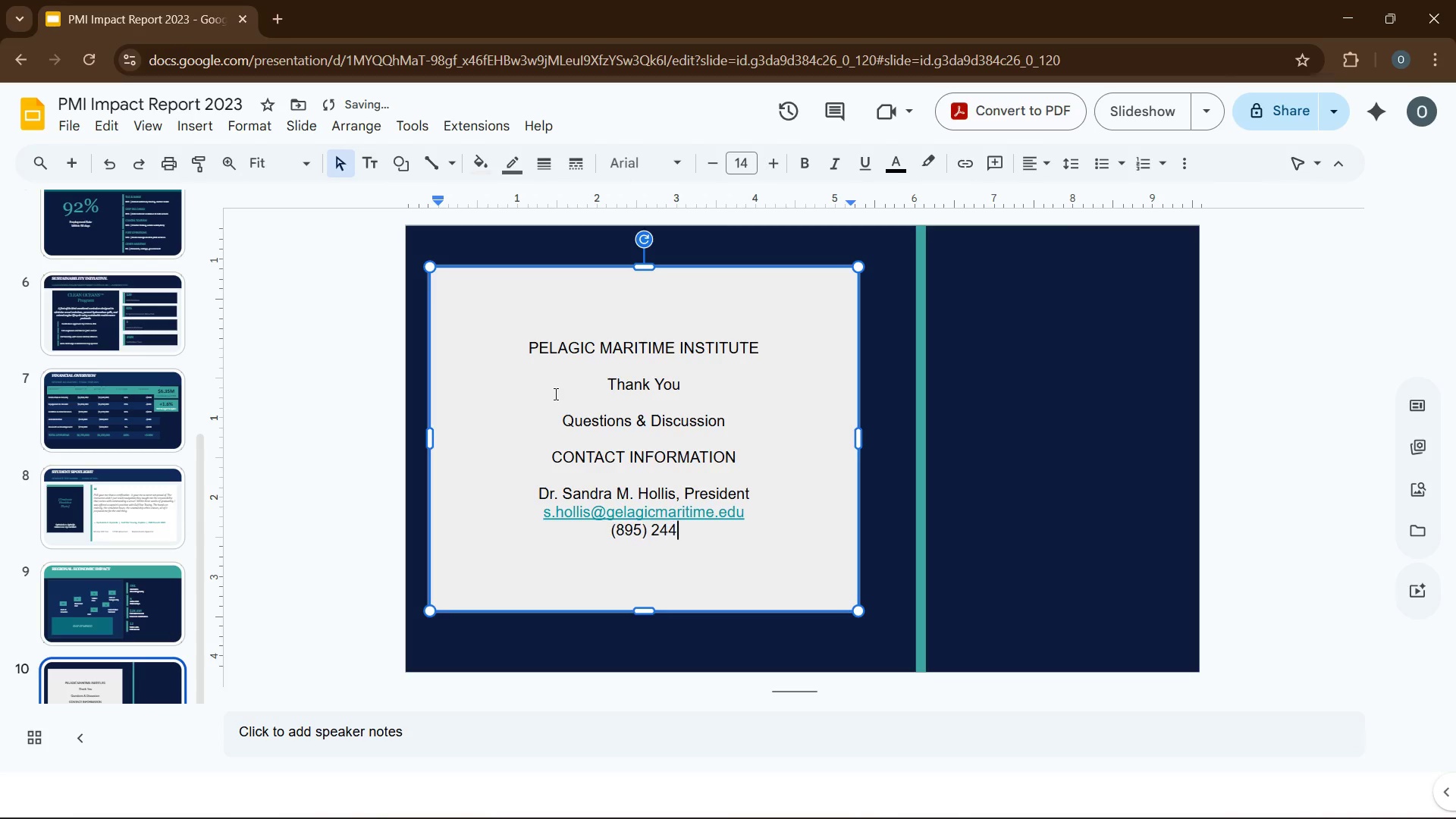 
key(Numpad4)
 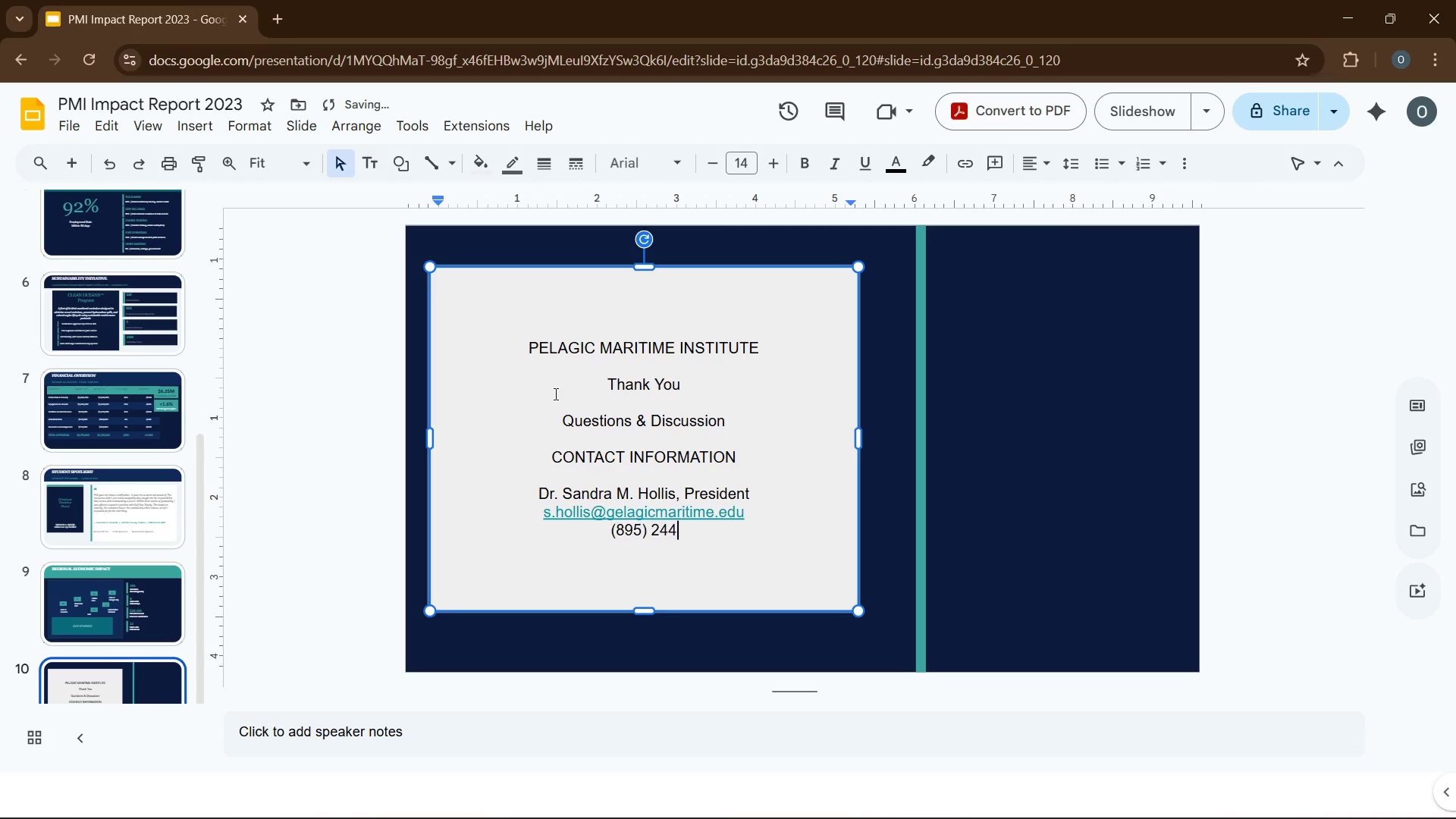 
key(Space)
 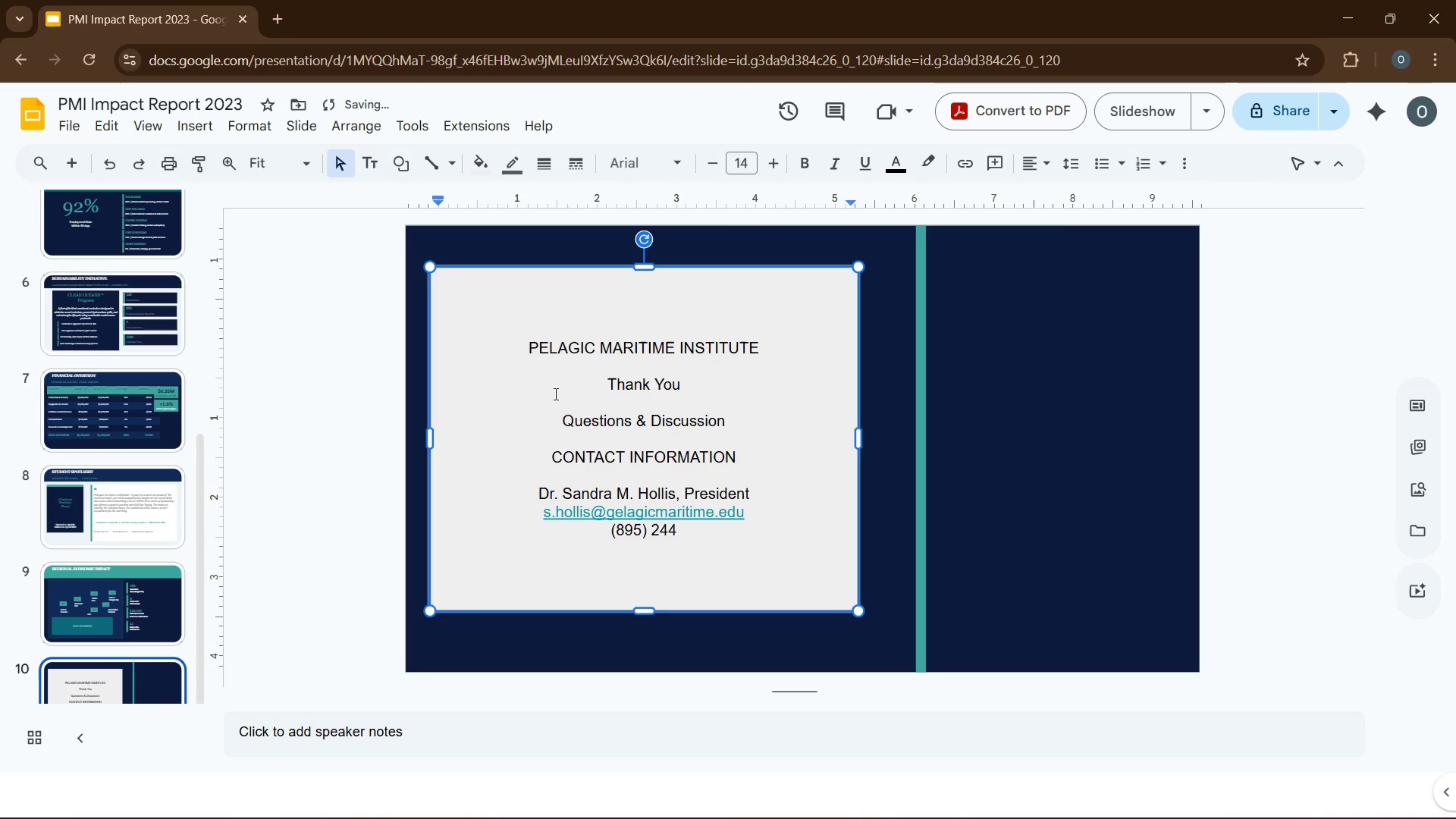 
key(Minus)
 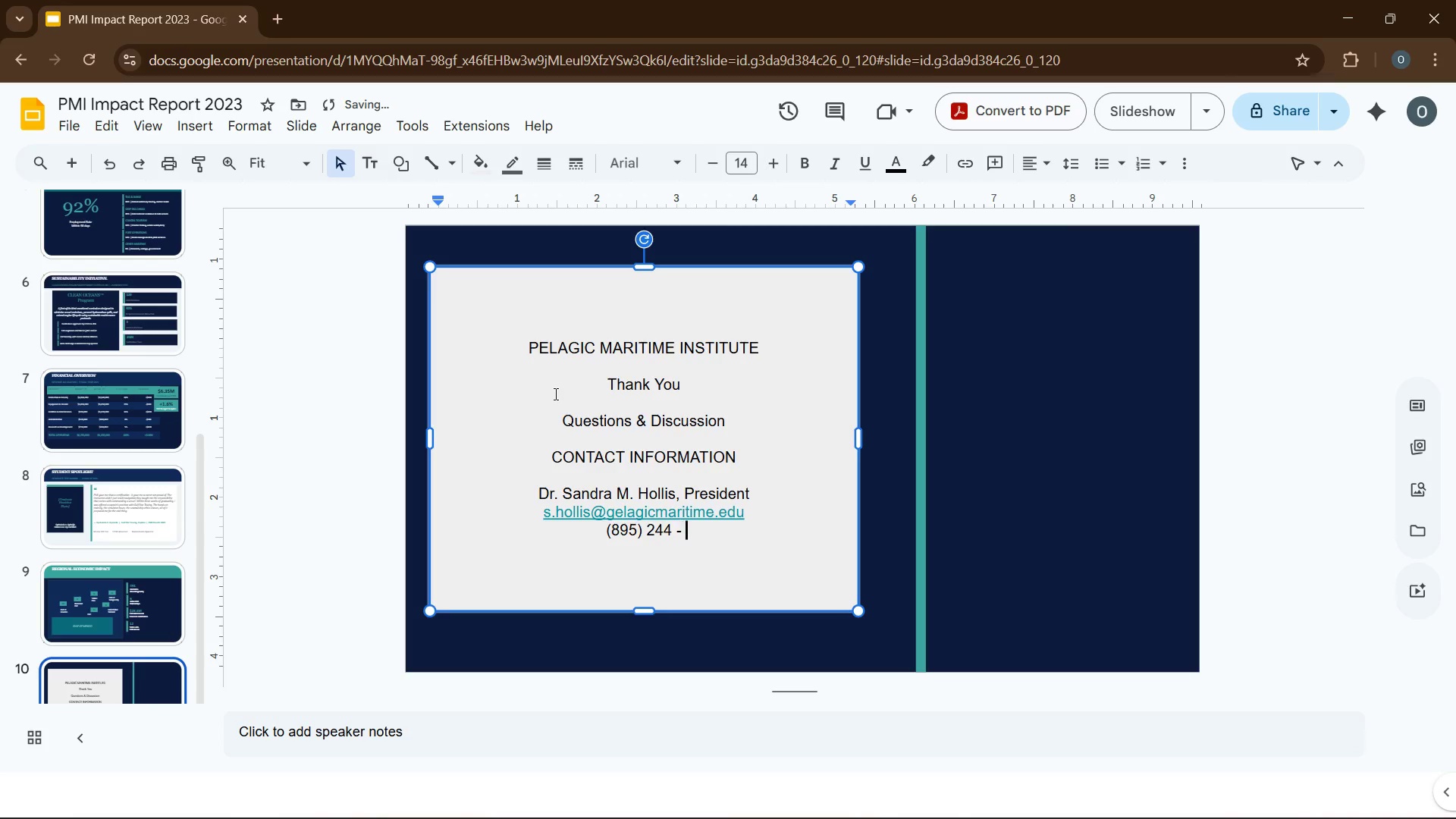 
key(Space)
 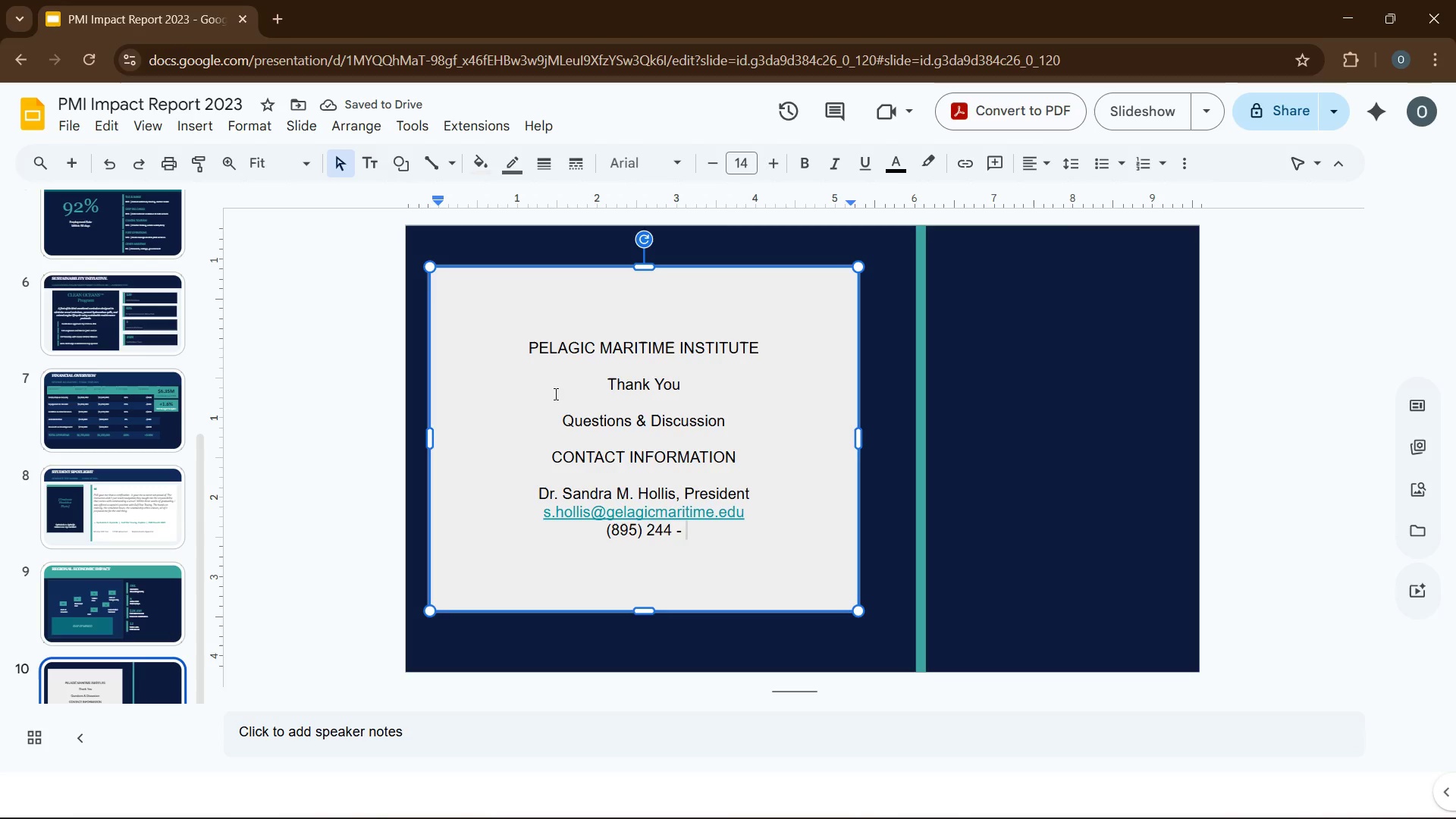 
key(Backspace)
 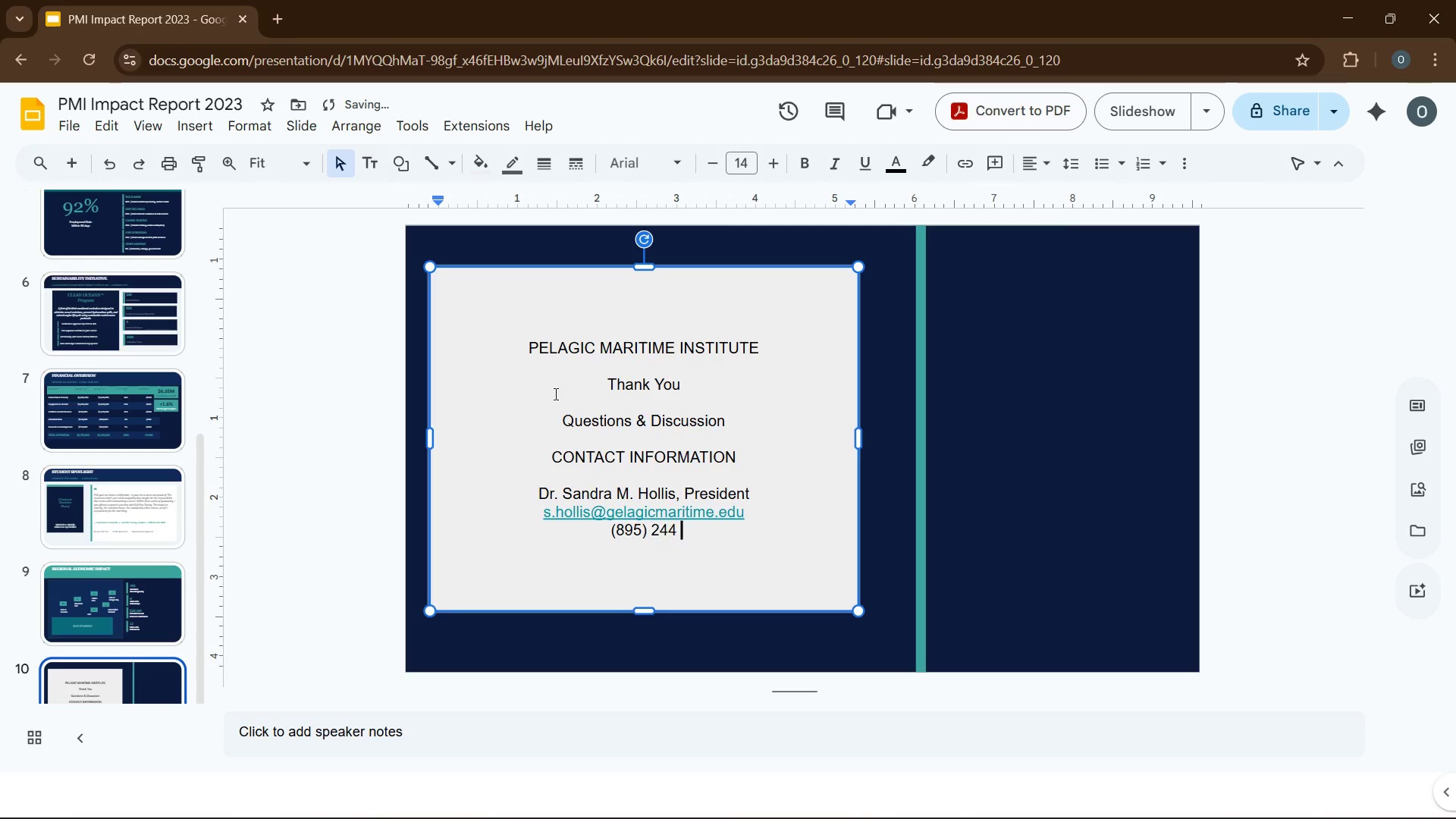 
key(Backspace)
 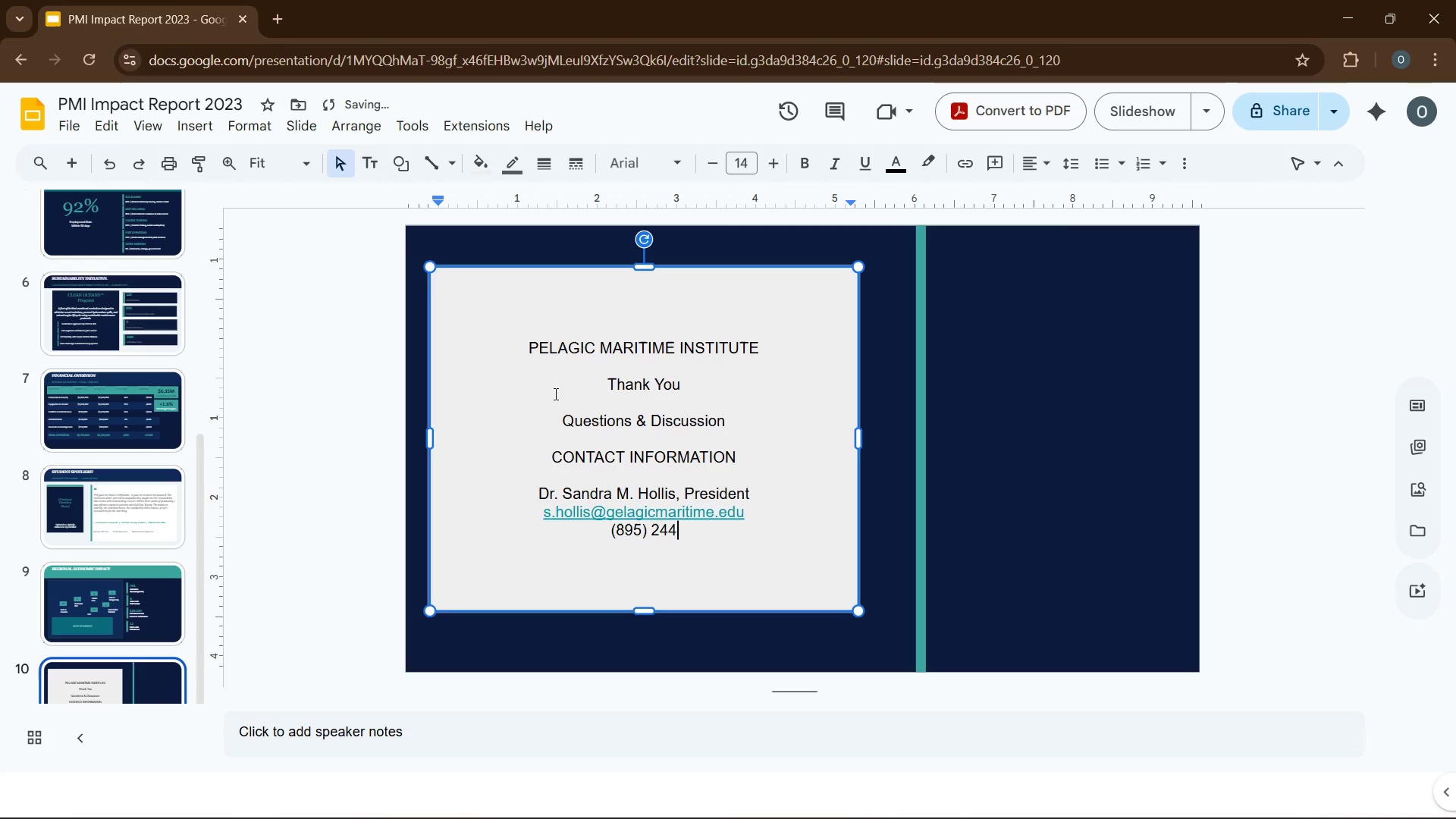 
key(Backspace)
 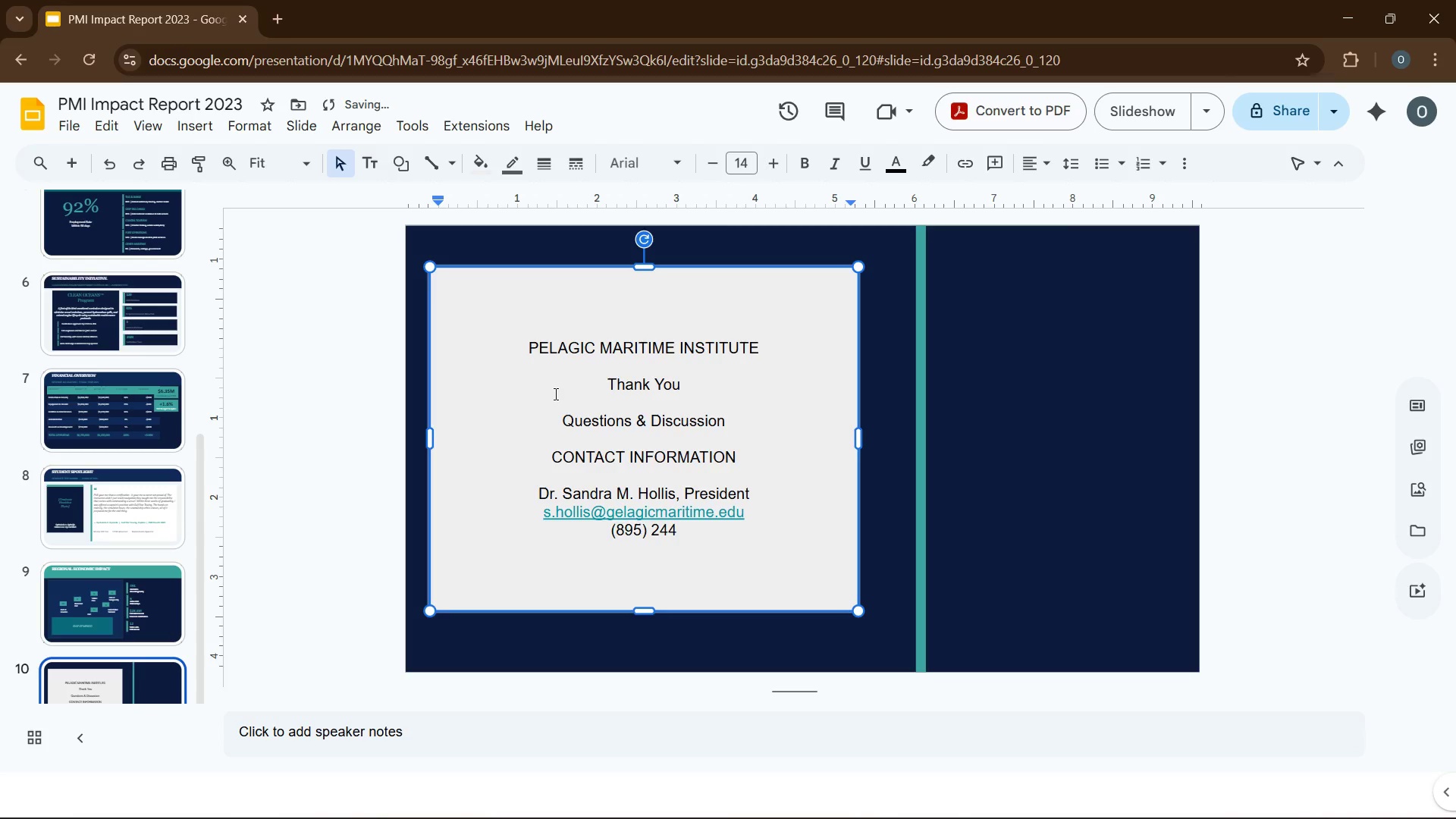 
key(Minus)
 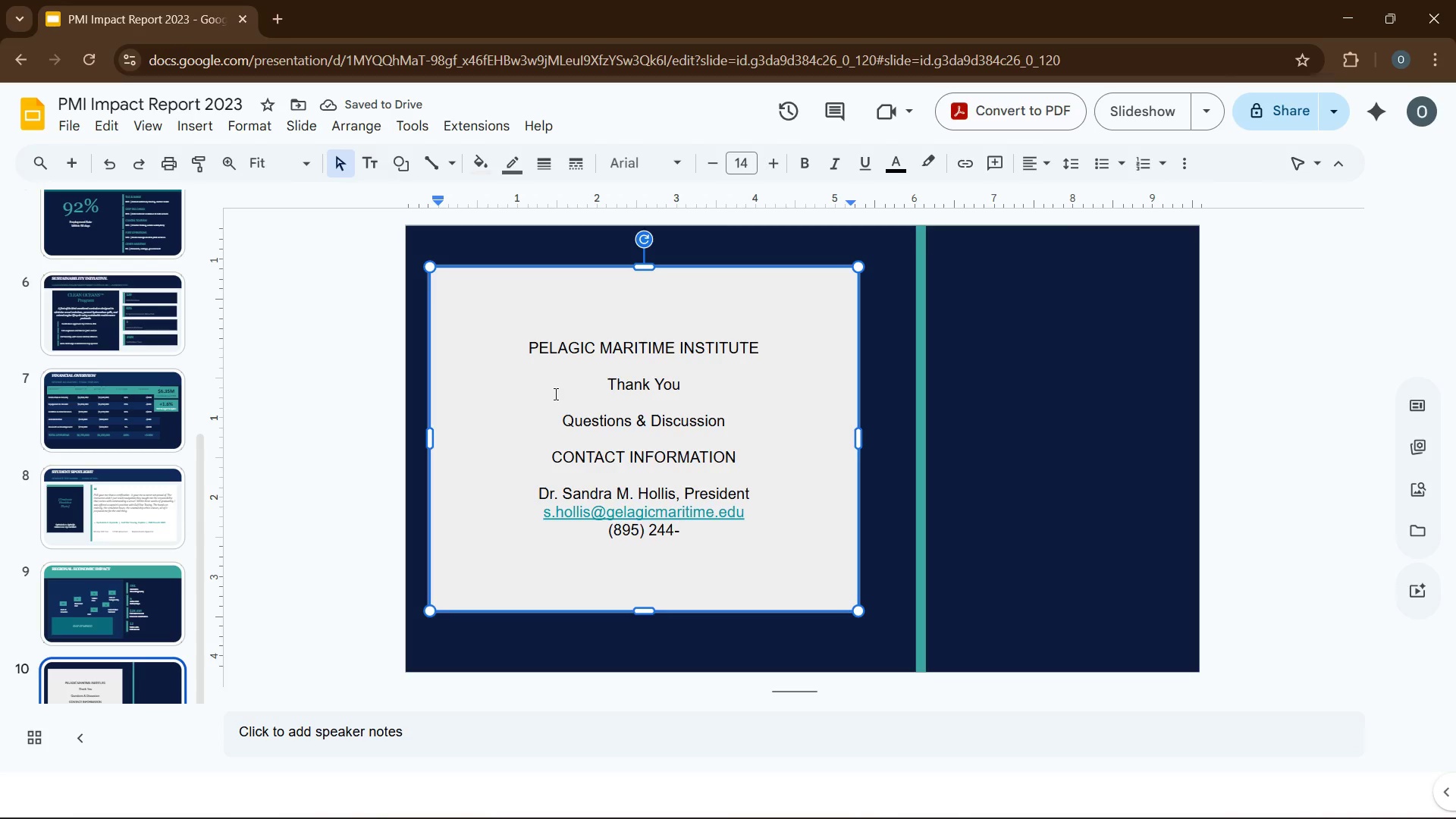 
key(Numpad7)
 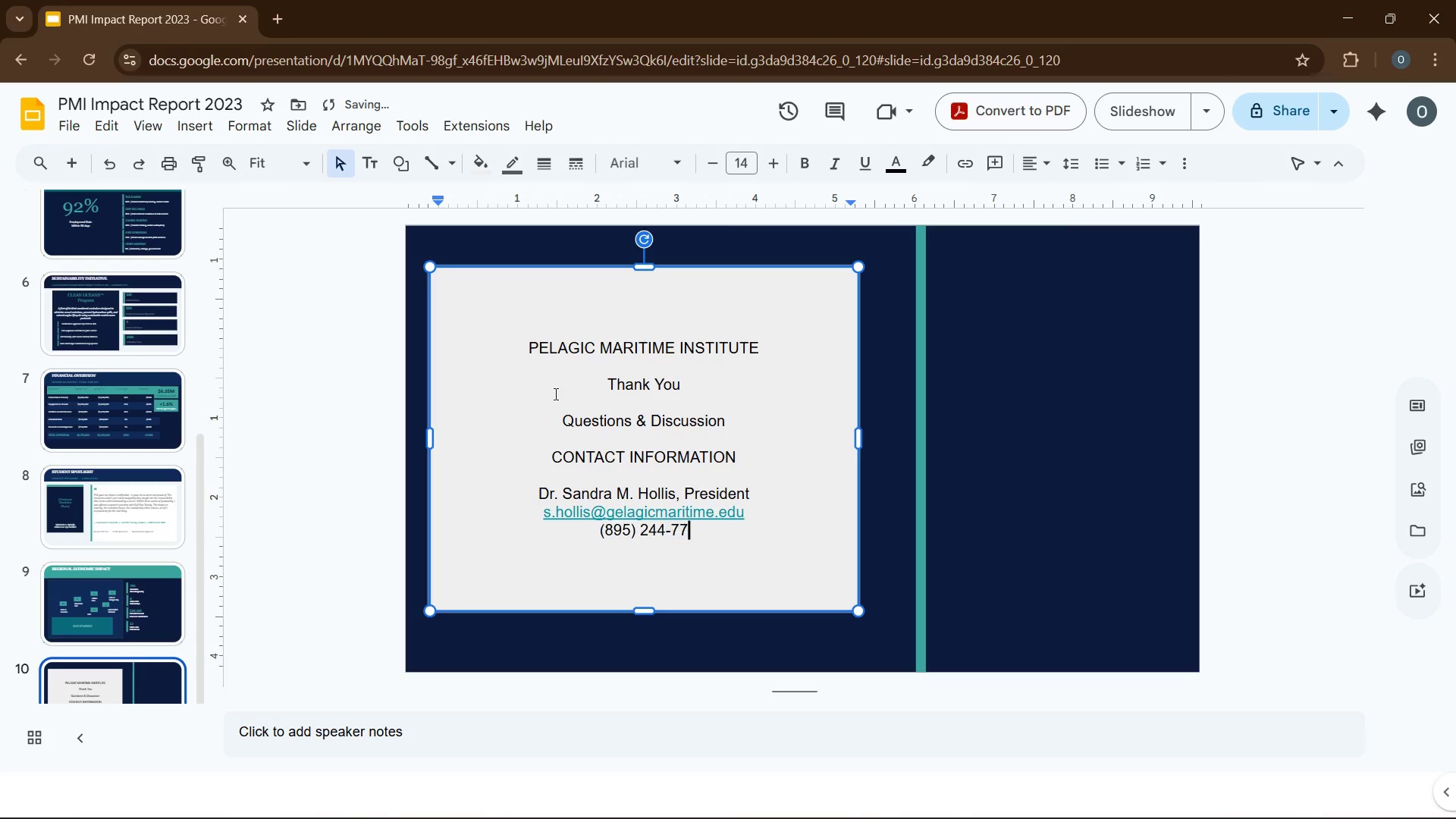 
key(Numpad7)
 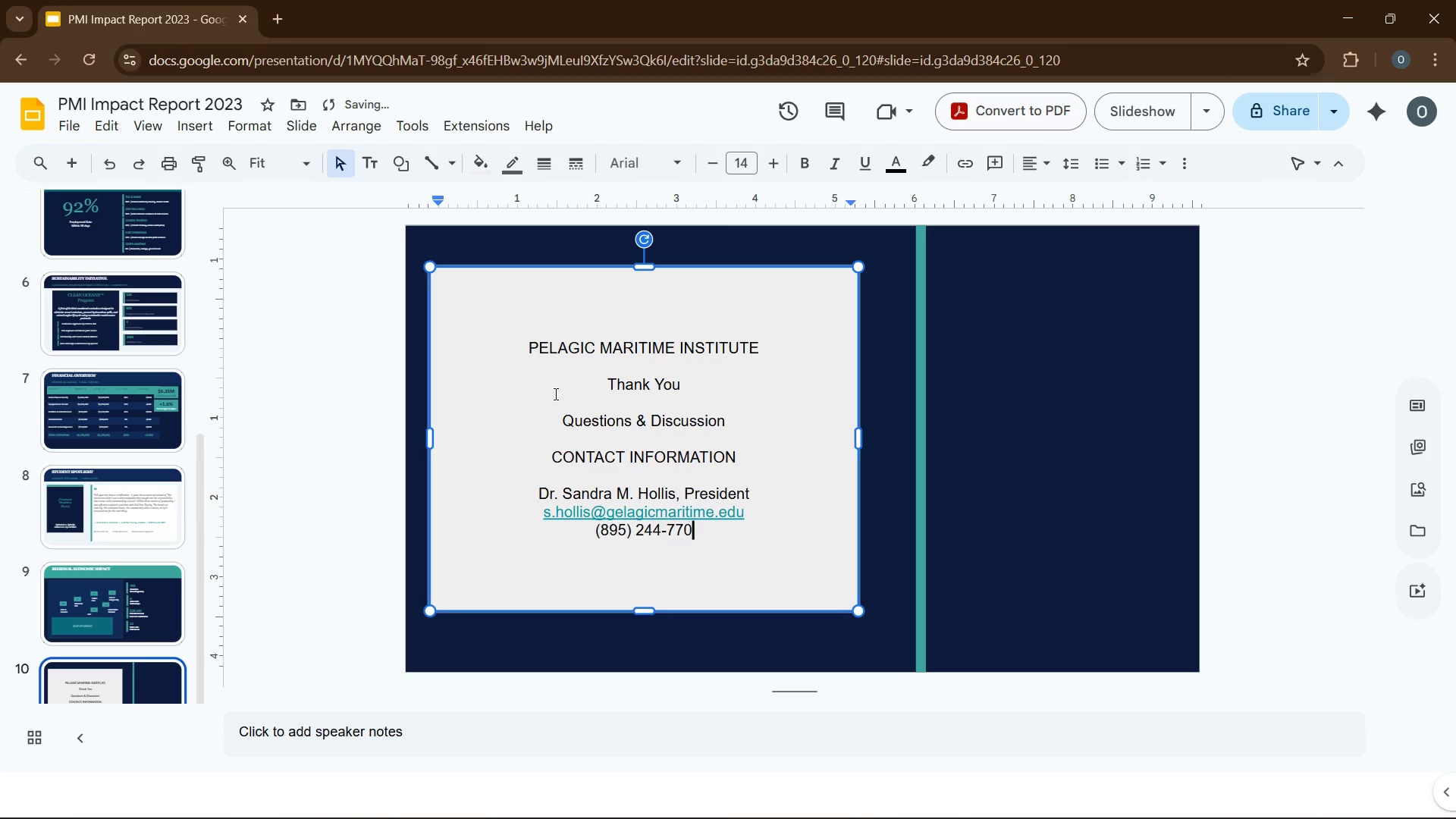 
key(Numpad0)
 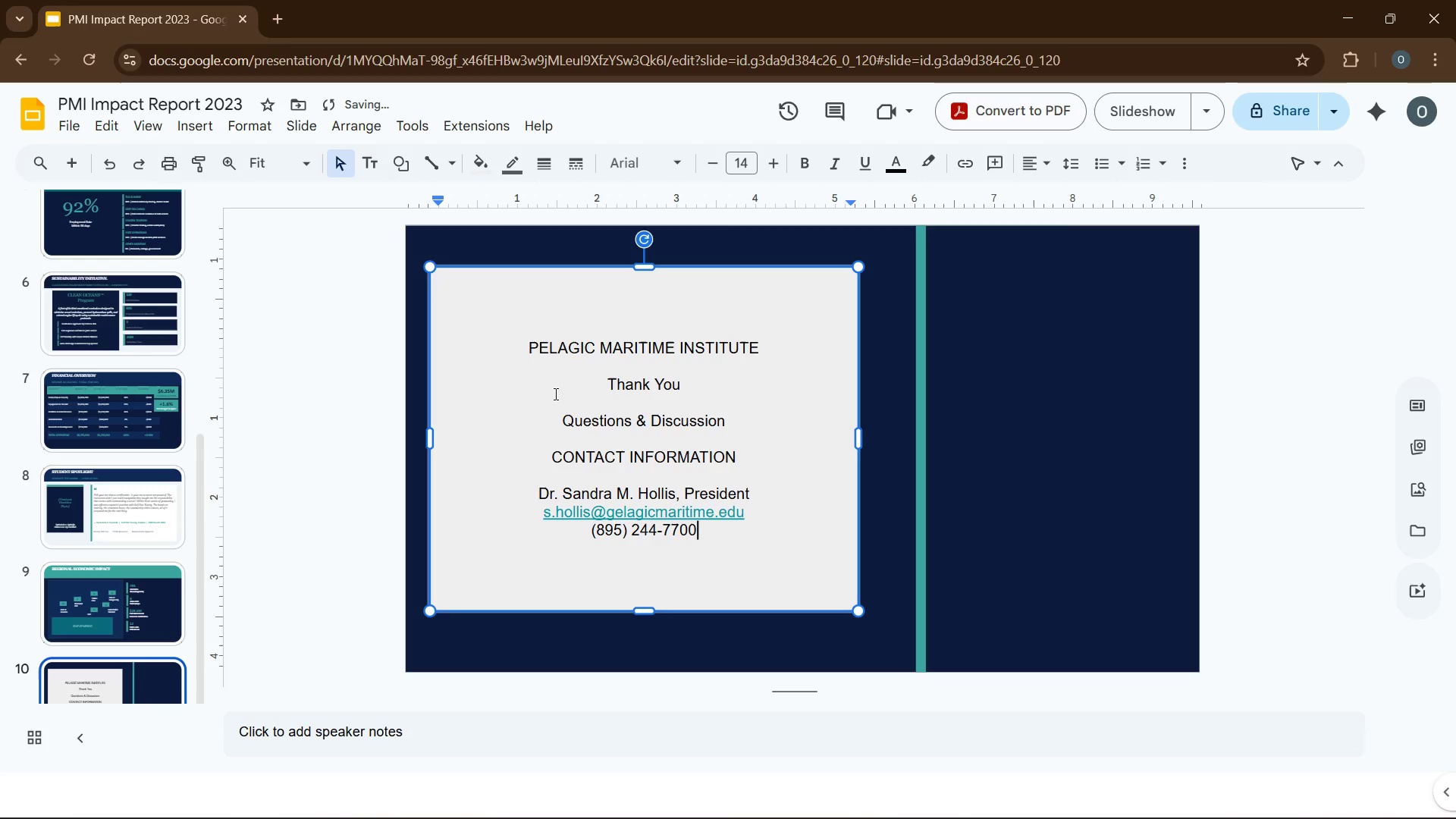 
key(Numpad0)
 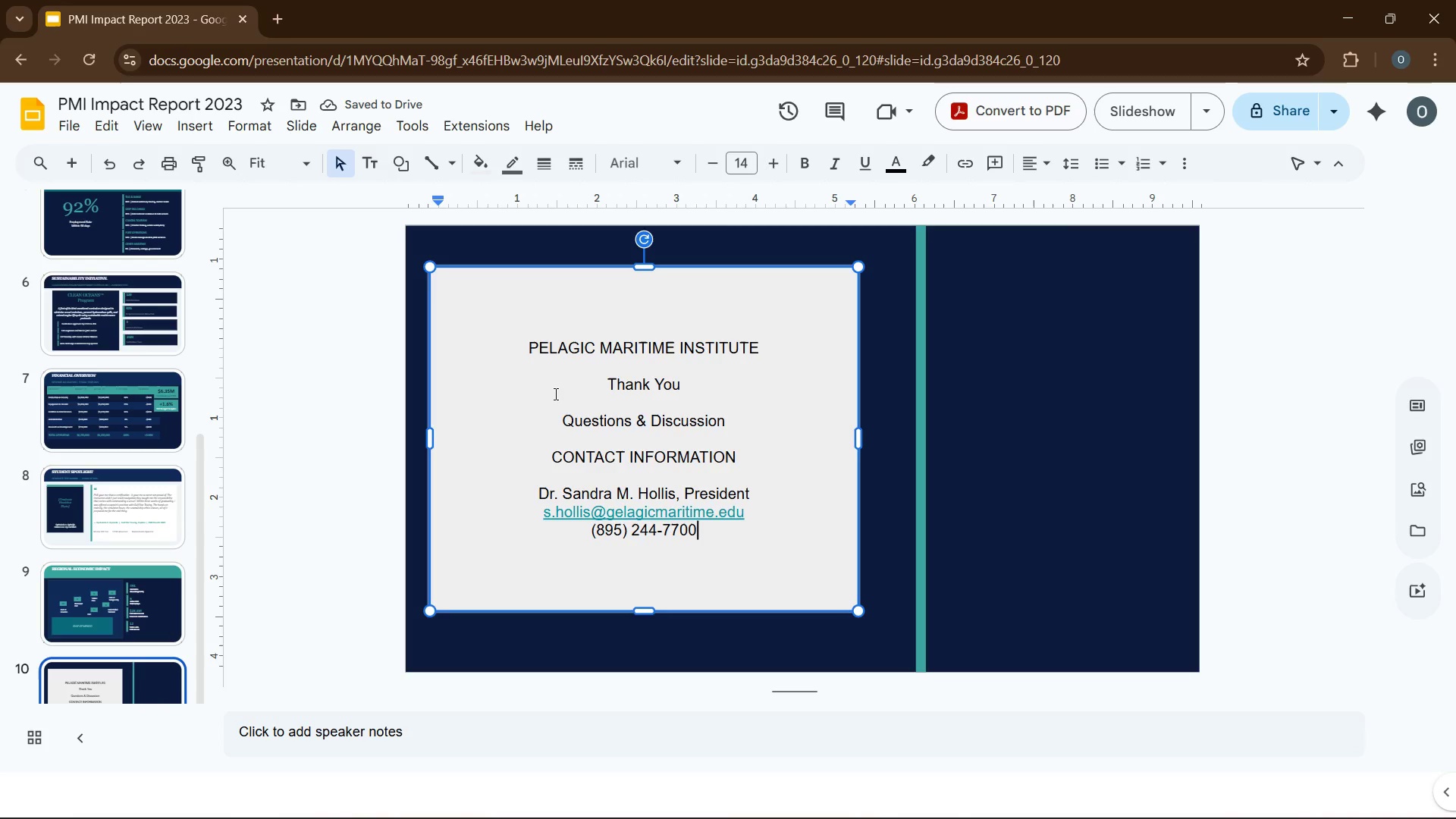 
wait(6.31)
 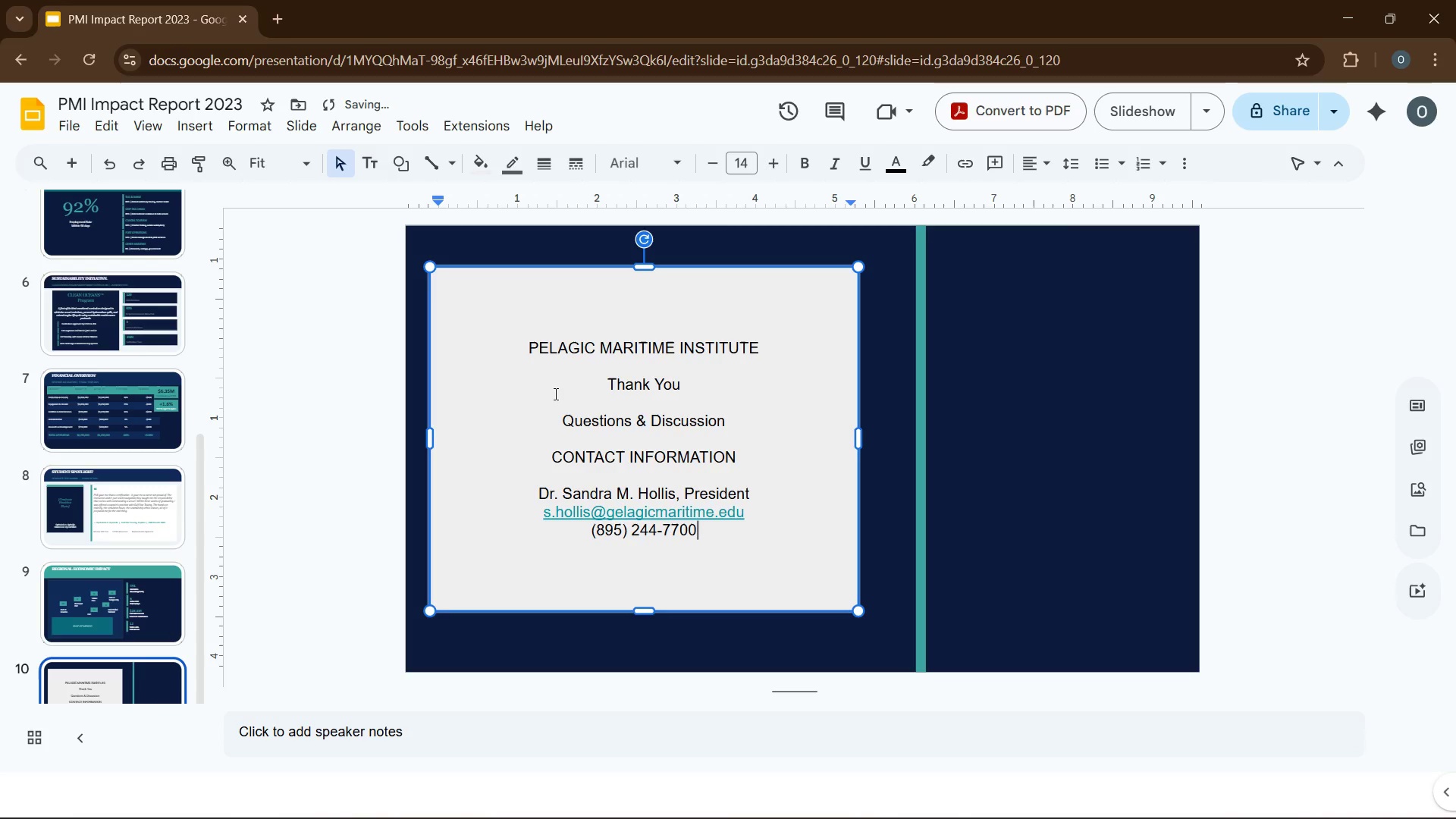 
key(Enter)
 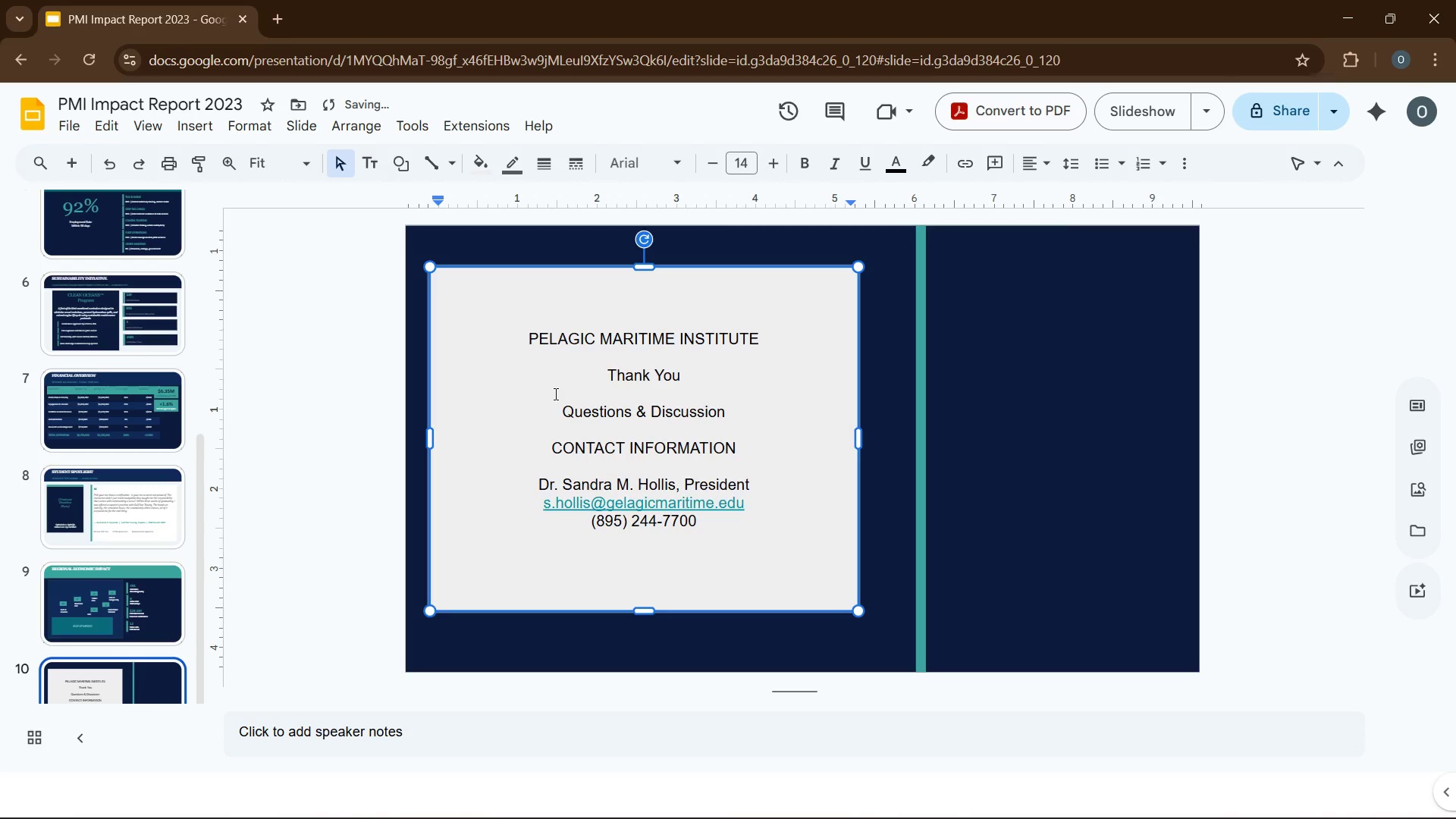 
type(www.pelagicmaritime.)
 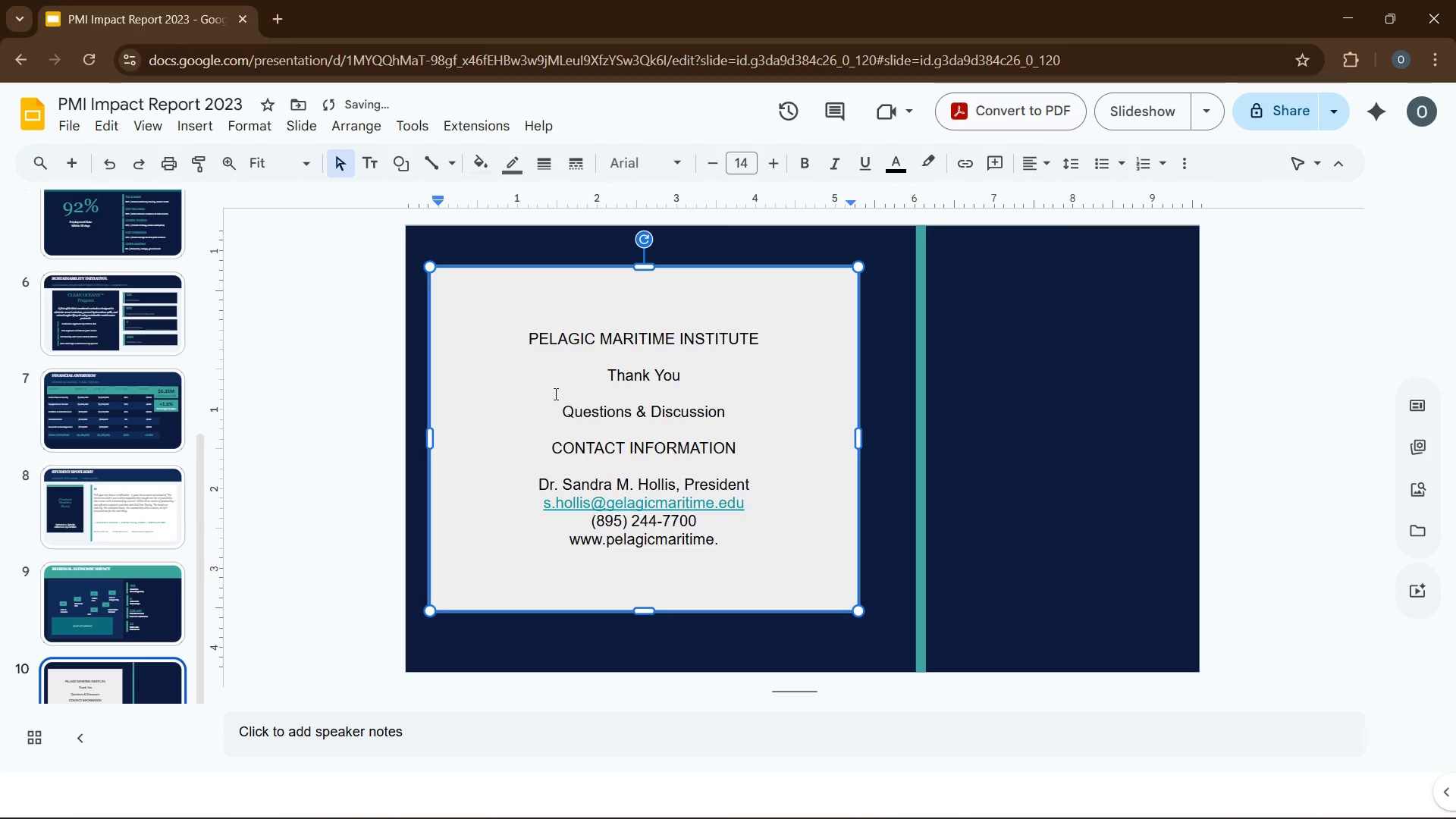 
type(edu)
 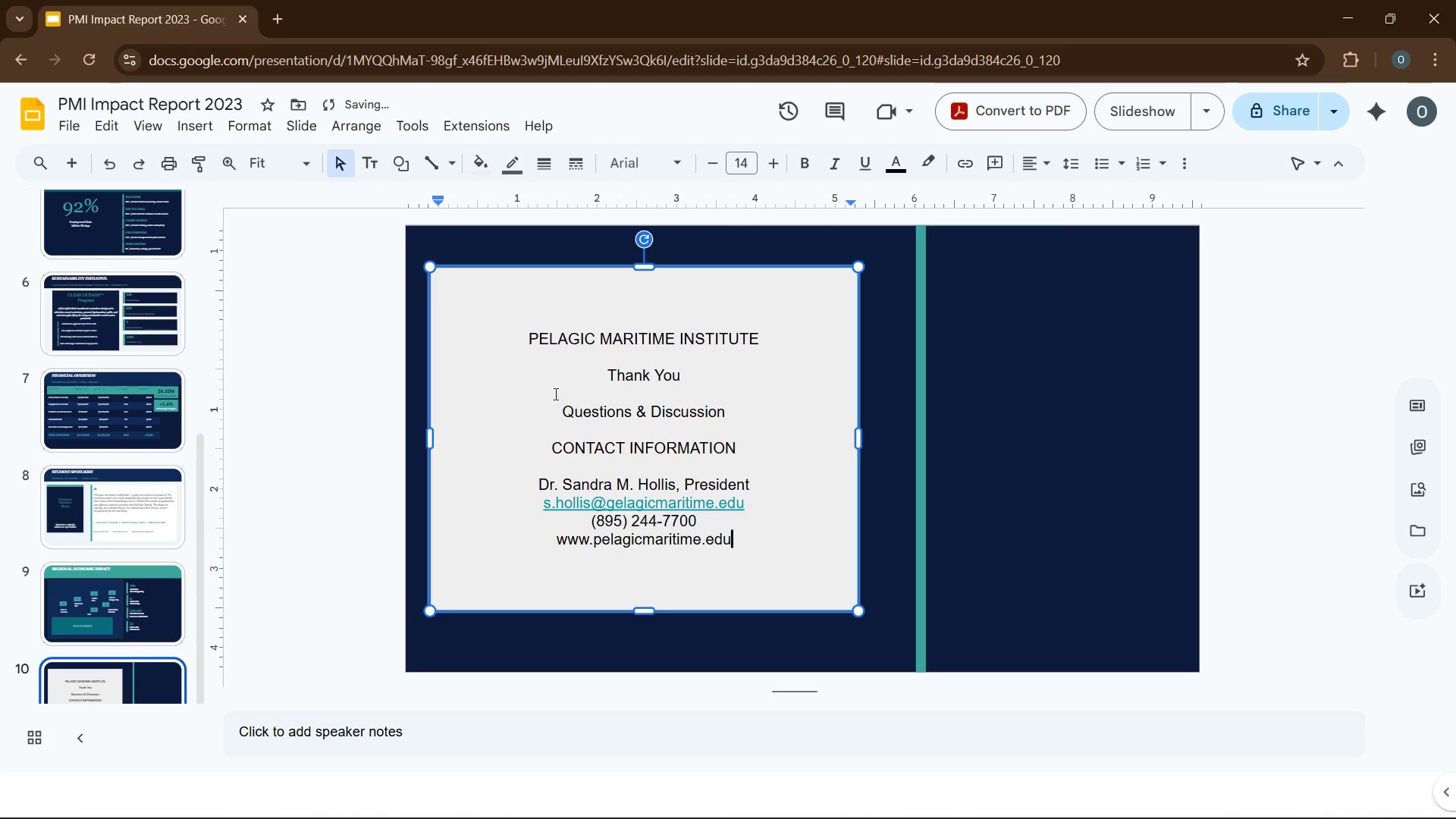 
key(Enter)
 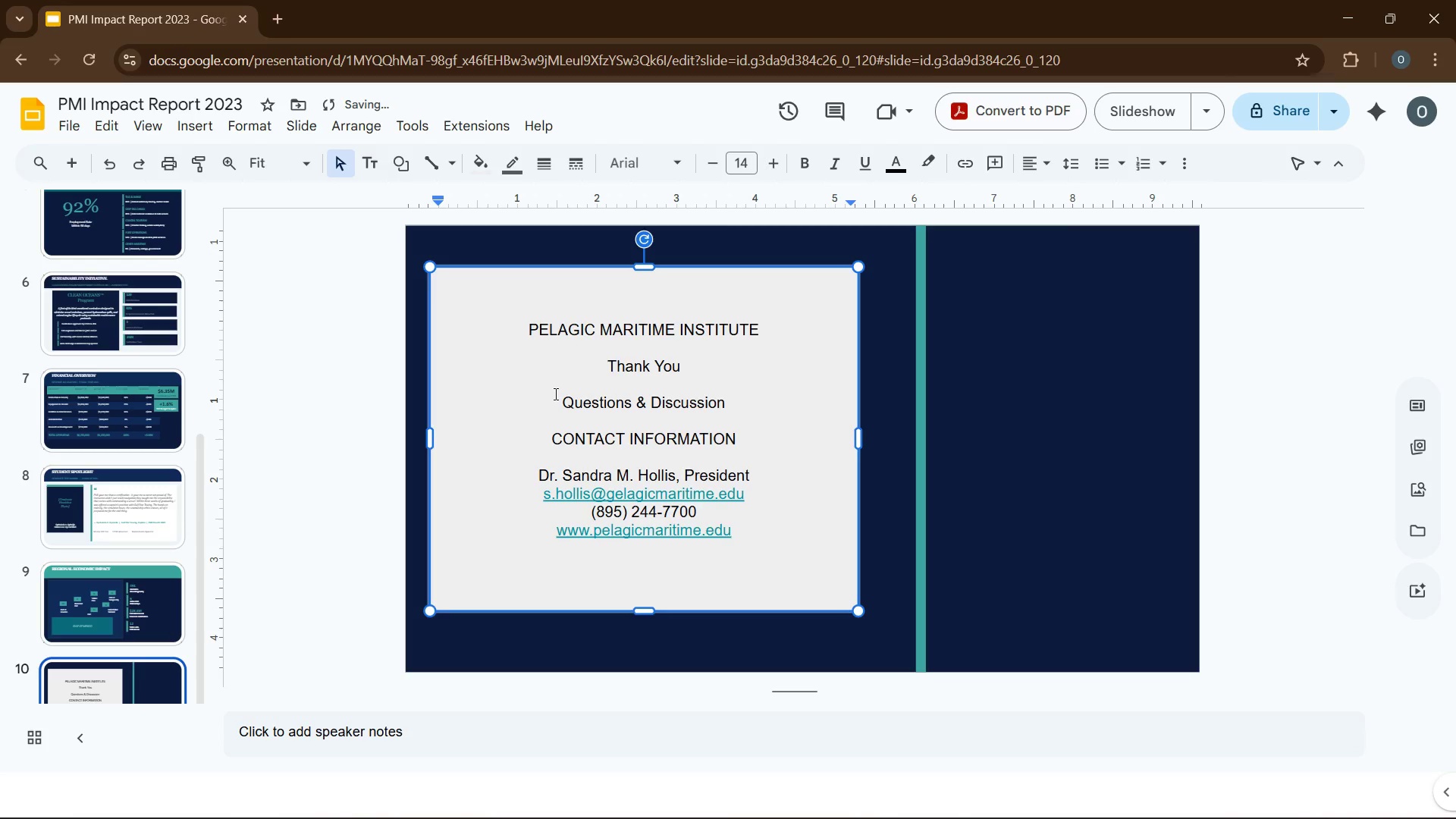 
type(1200)
 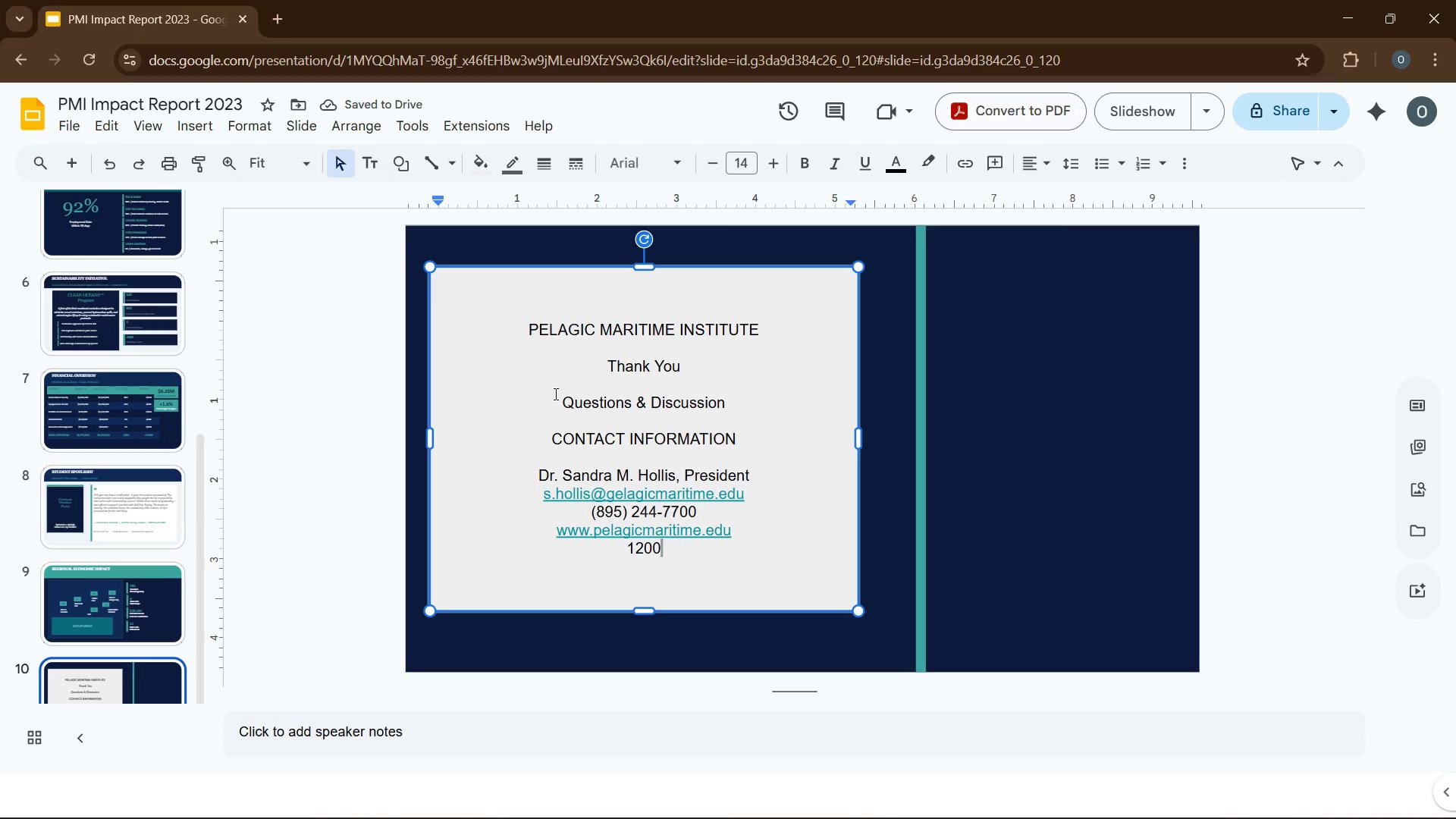 
type( Harbor drive, Houma, Louisiana 70360)
 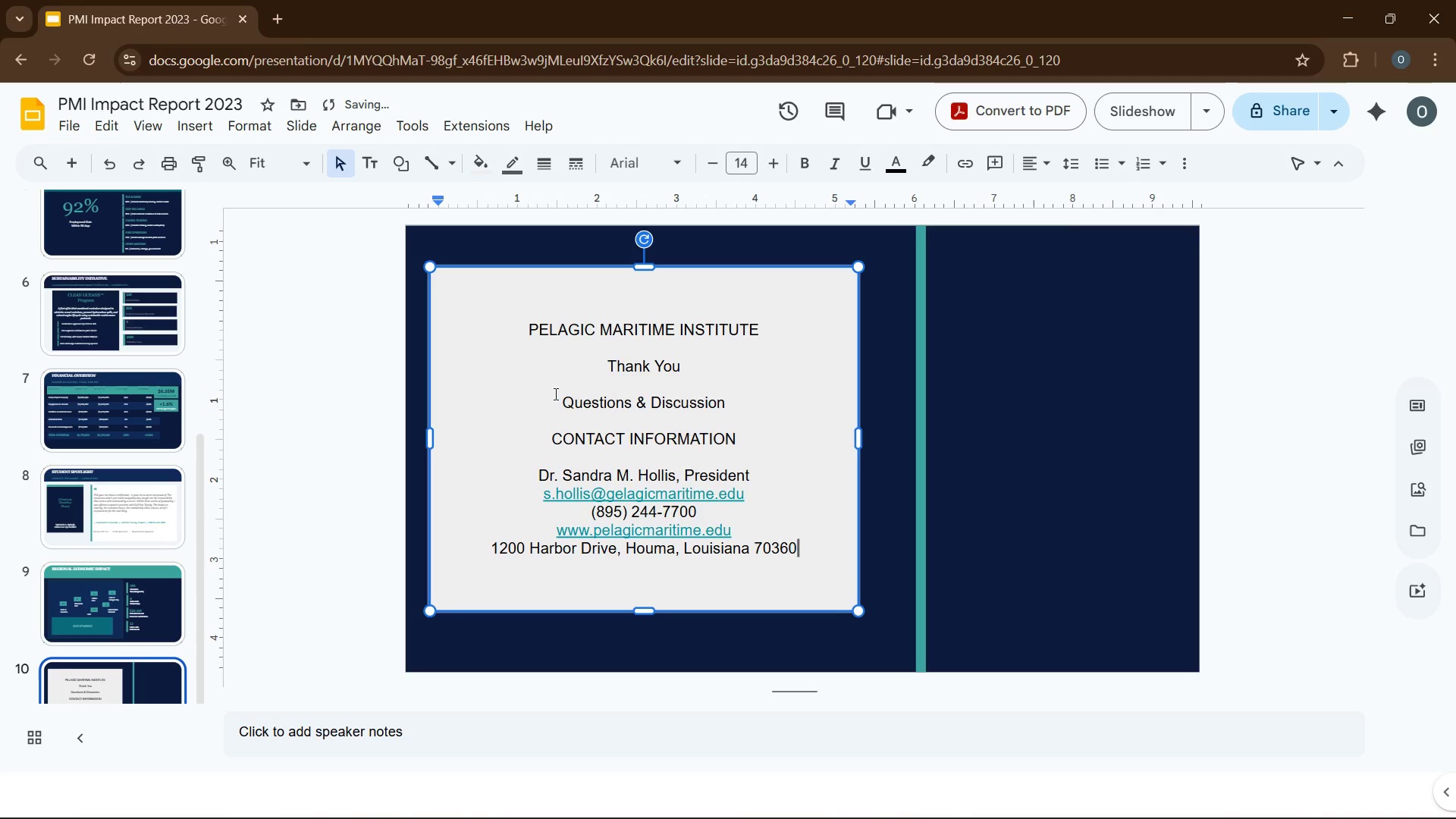 
hold_key(key=CapsLock, duration=0.47)
 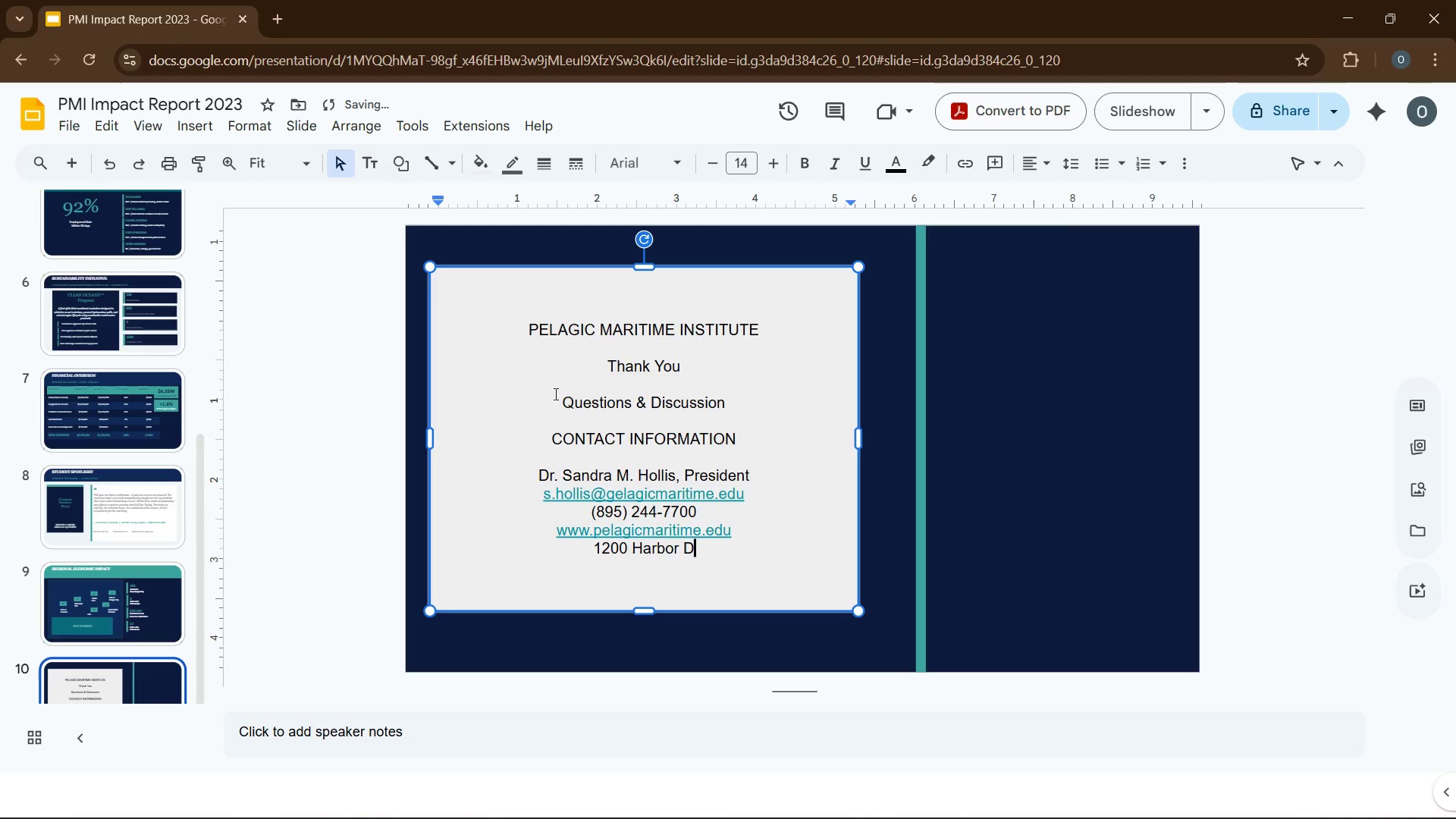 
hold_key(key=CapsLock, duration=0.34)
 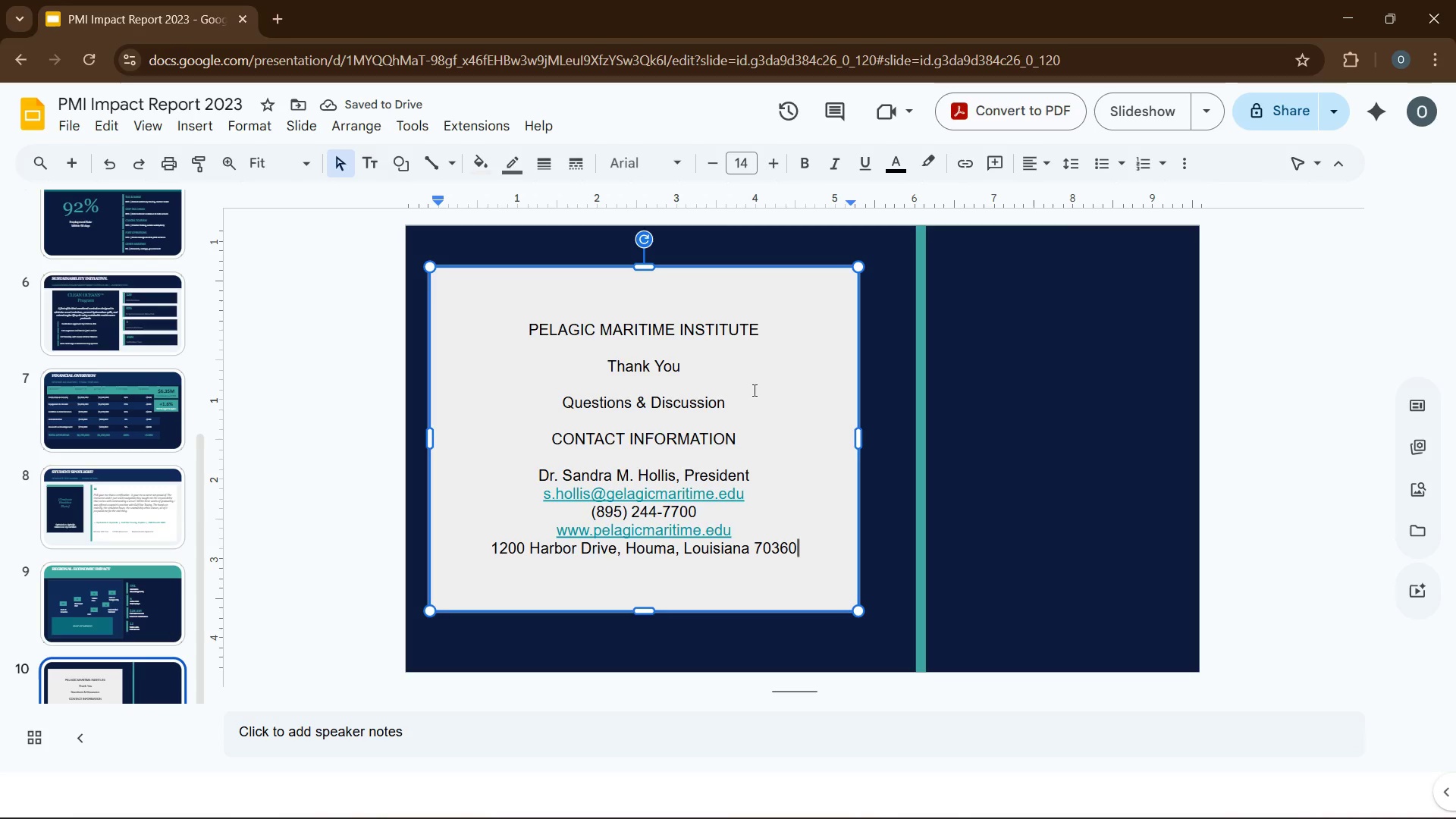 
wait(8.66)
 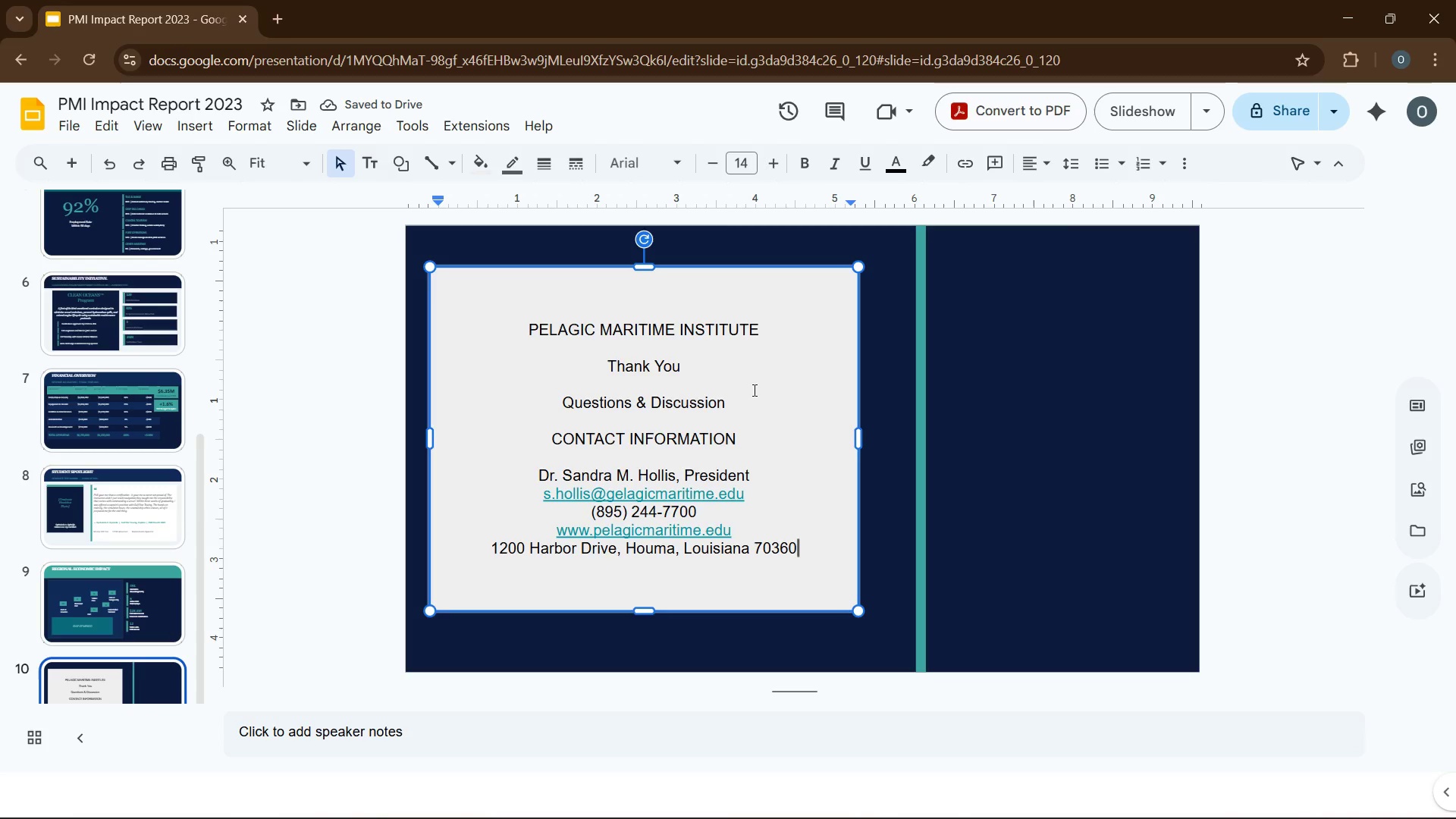 
scroll: coordinate [102, 250], scroll_direction: up, amount: 4.0
 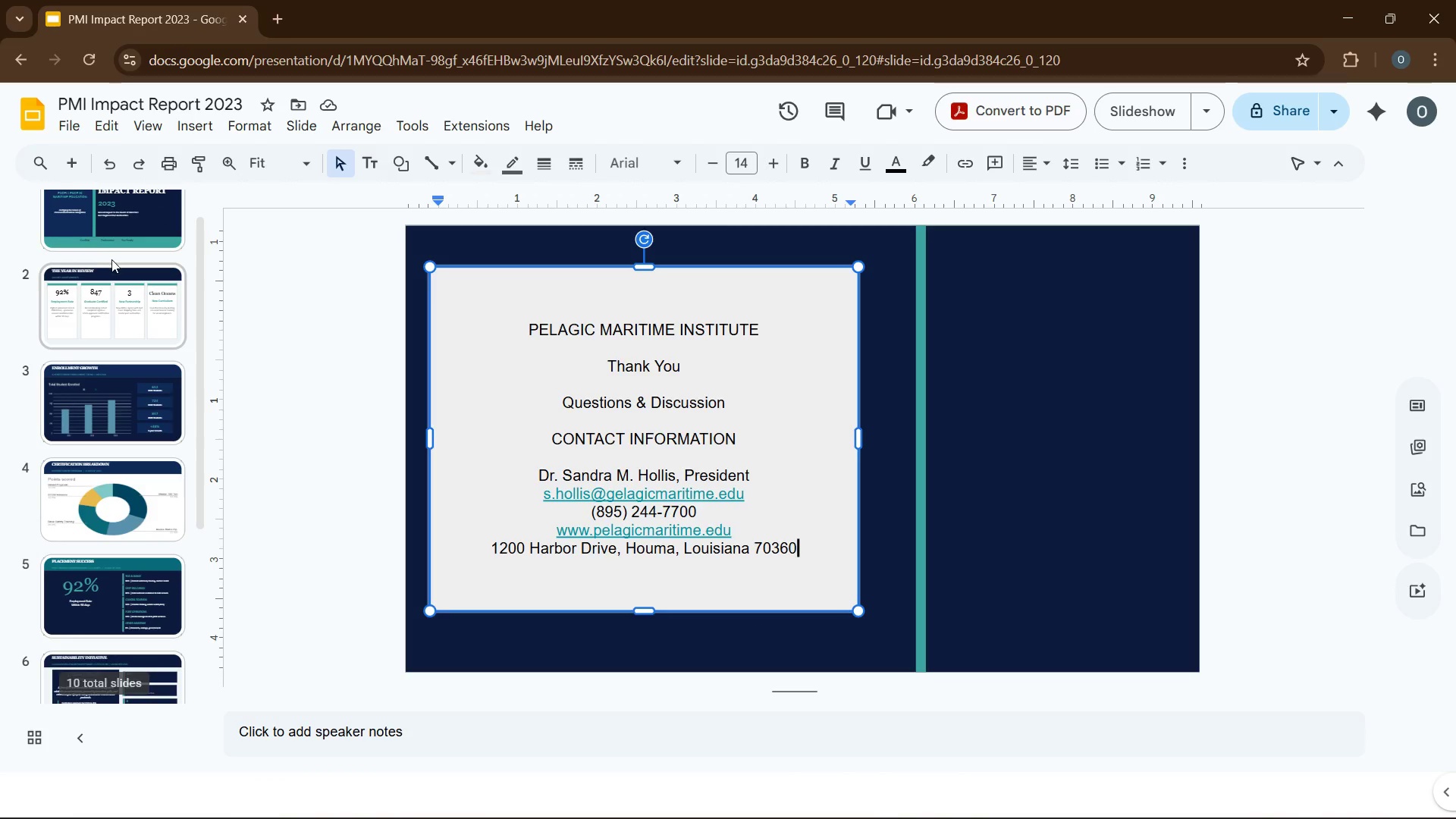 
left_click([125, 251])
 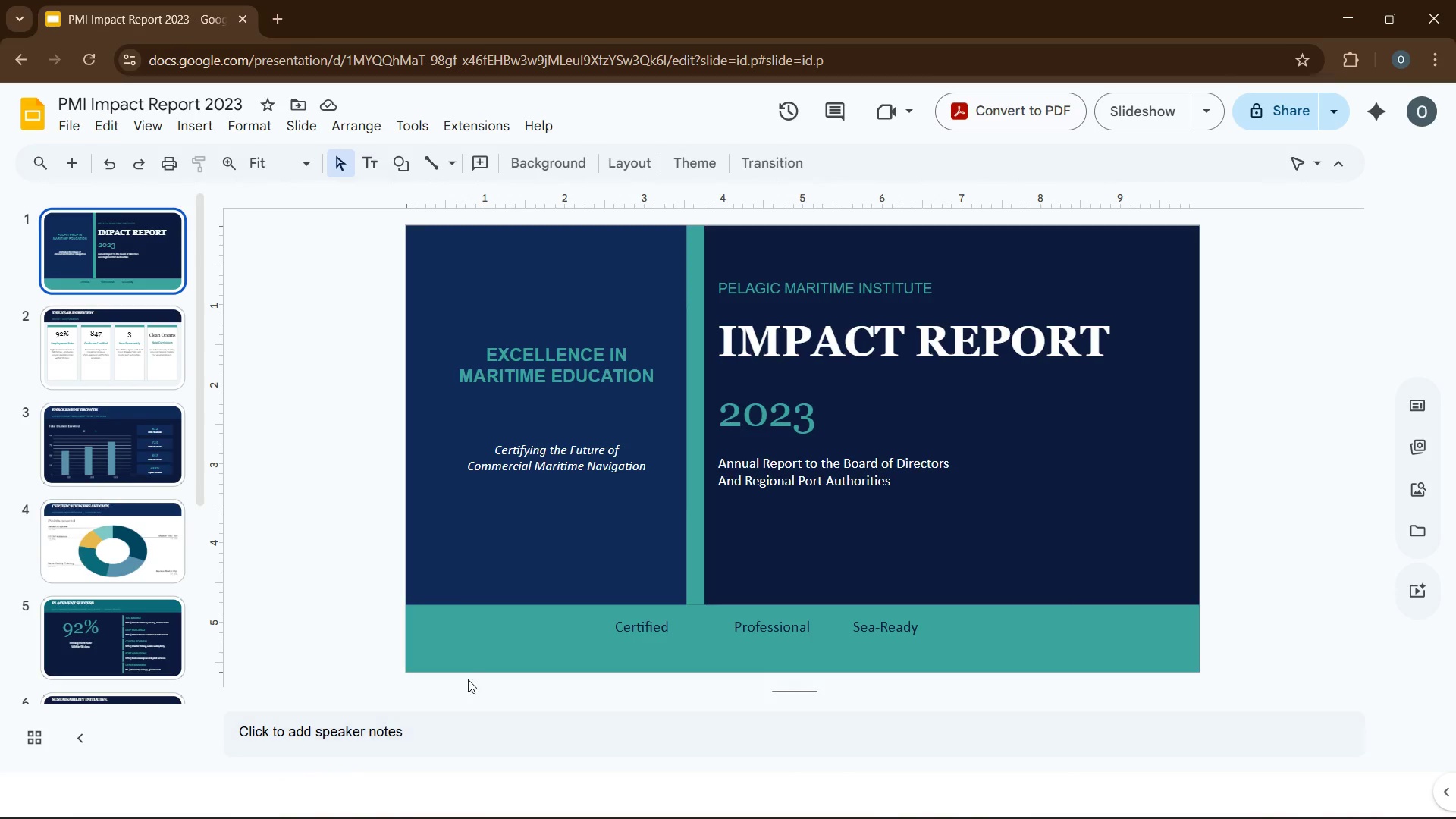 
scroll: coordinate [113, 259], scroll_direction: up, amount: 2.0
 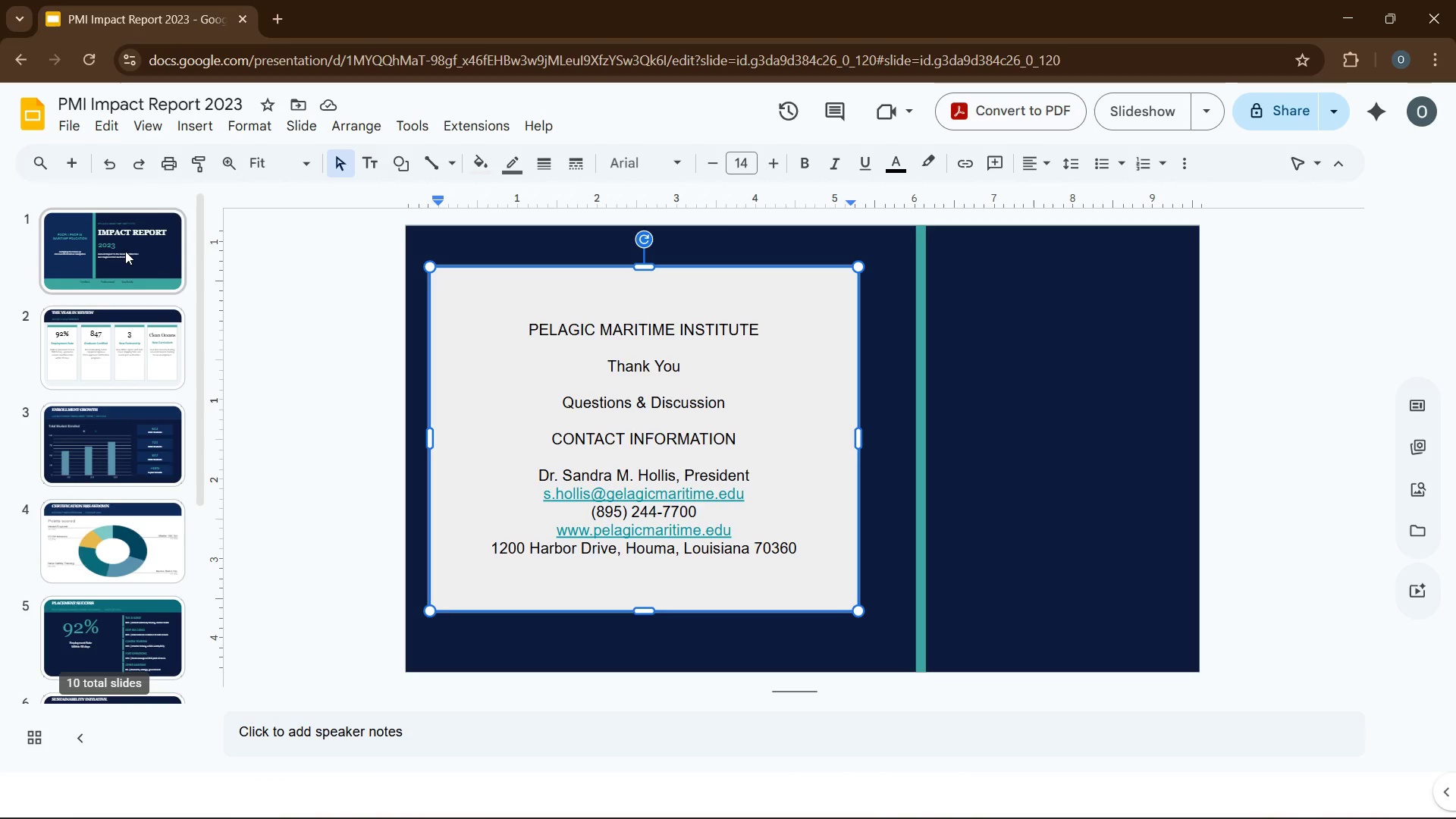 
left_click([478, 645])
 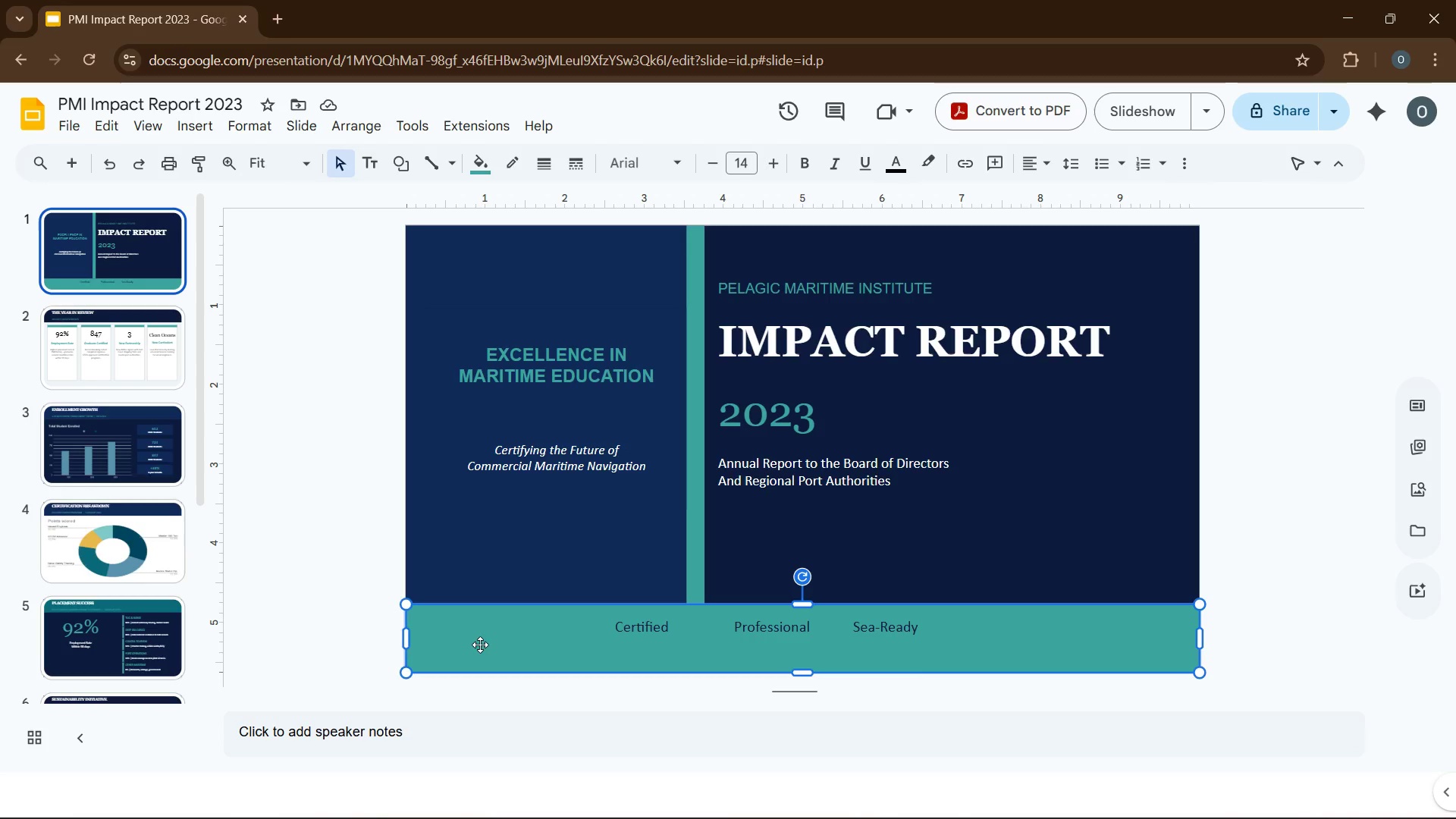 
key(Control+C)
 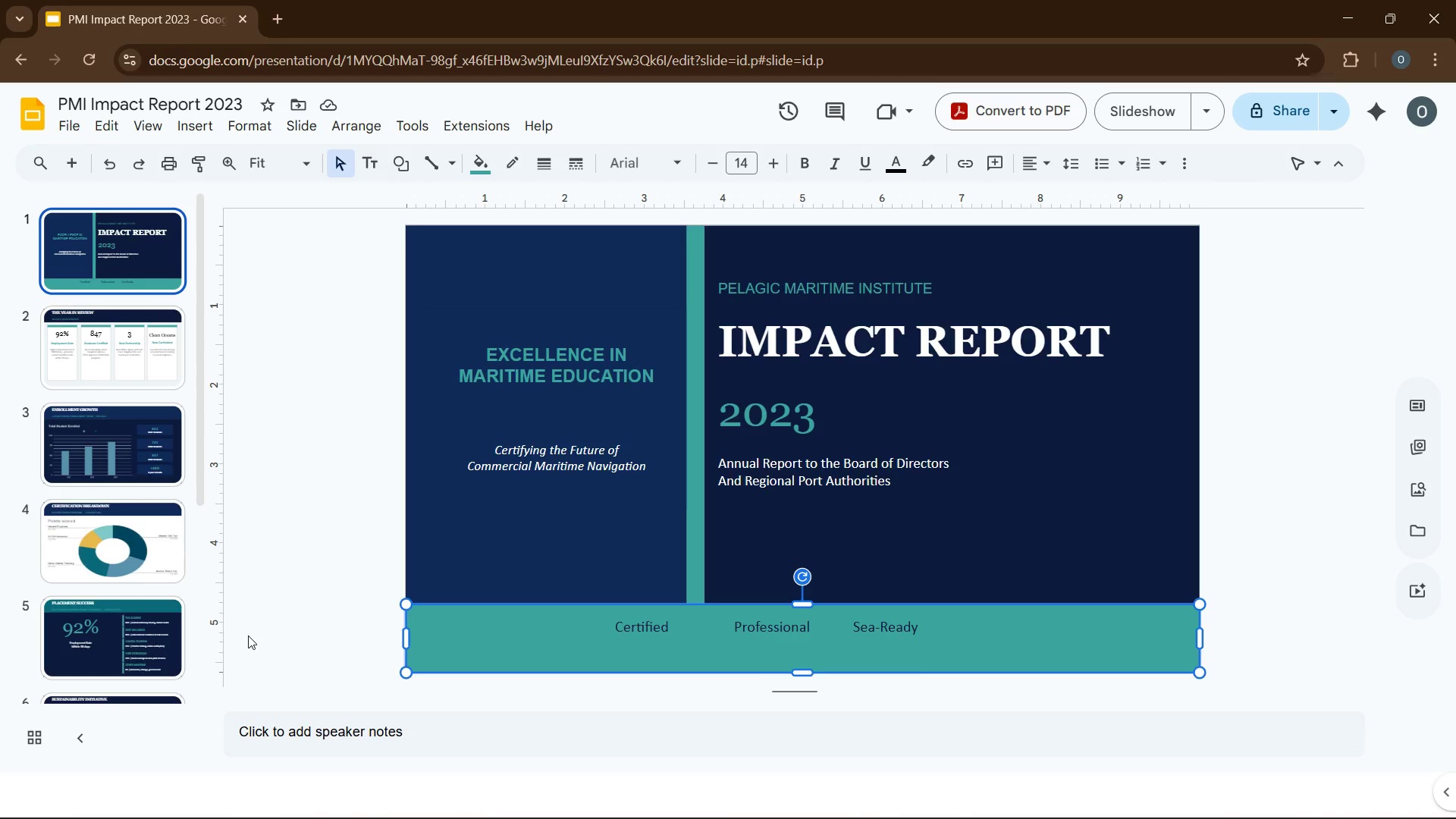 
scroll: coordinate [217, 595], scroll_direction: down, amount: 9.0
 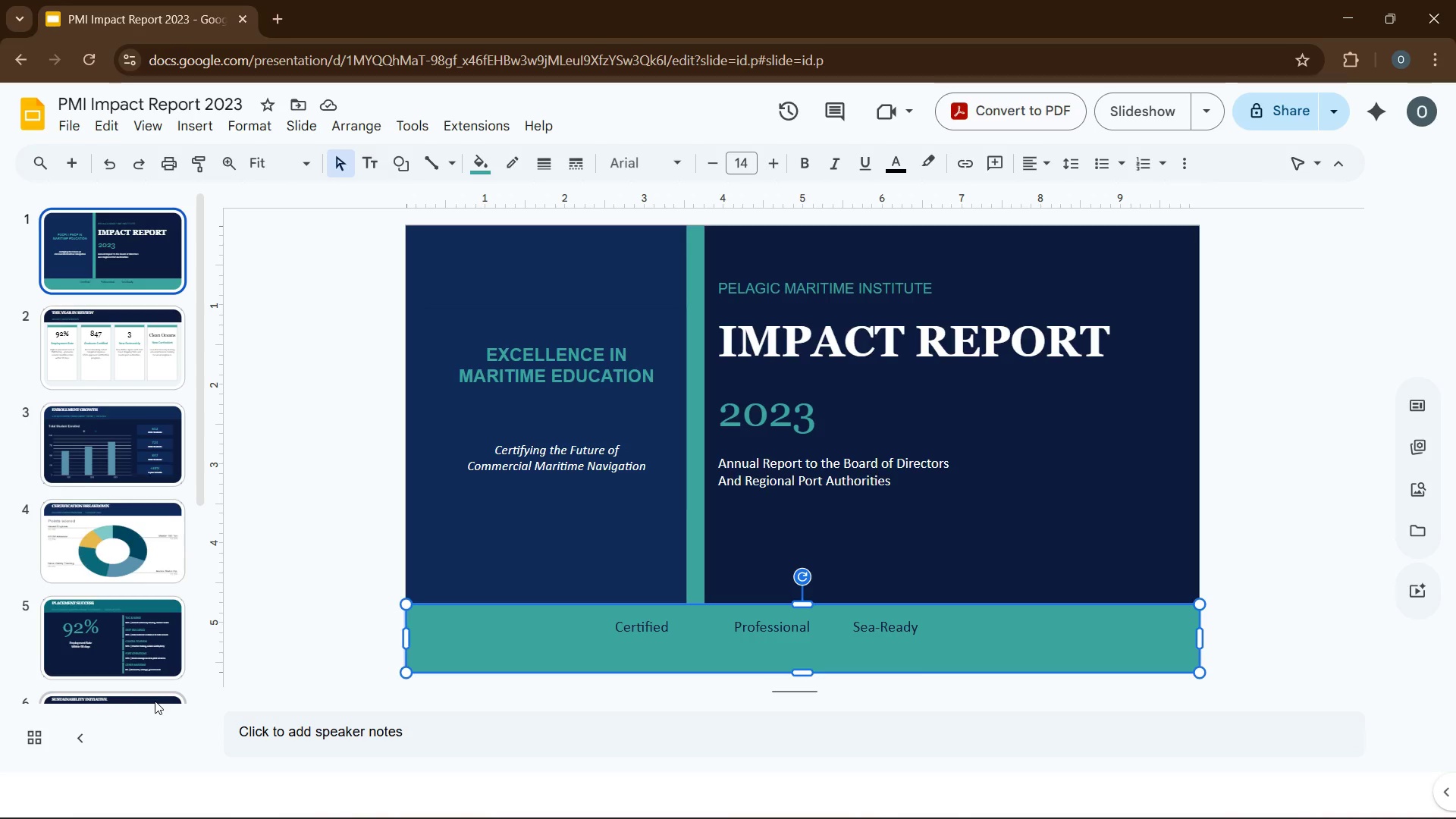 
left_click([155, 686])
 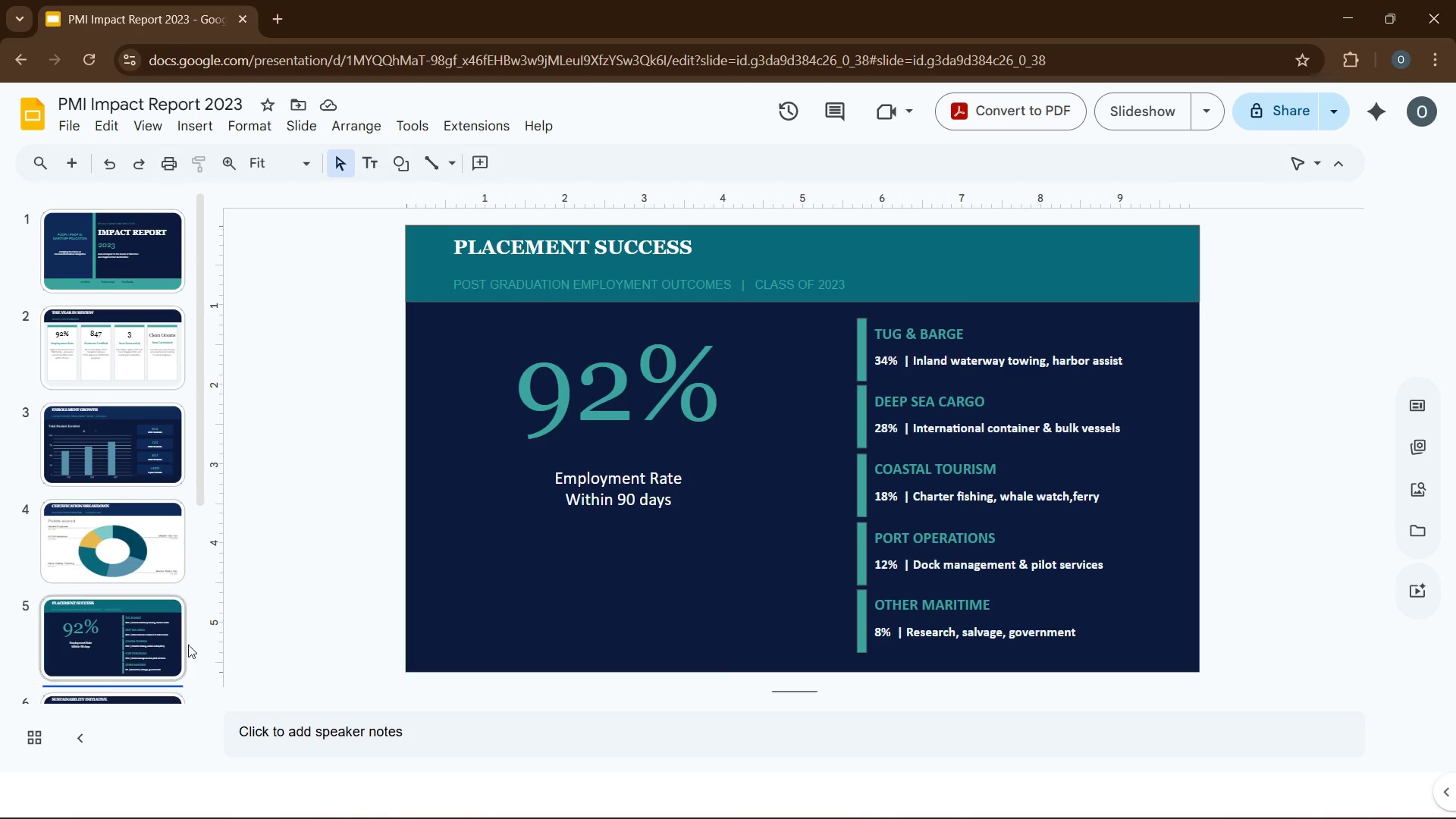 
scroll: coordinate [178, 653], scroll_direction: down, amount: 8.0
 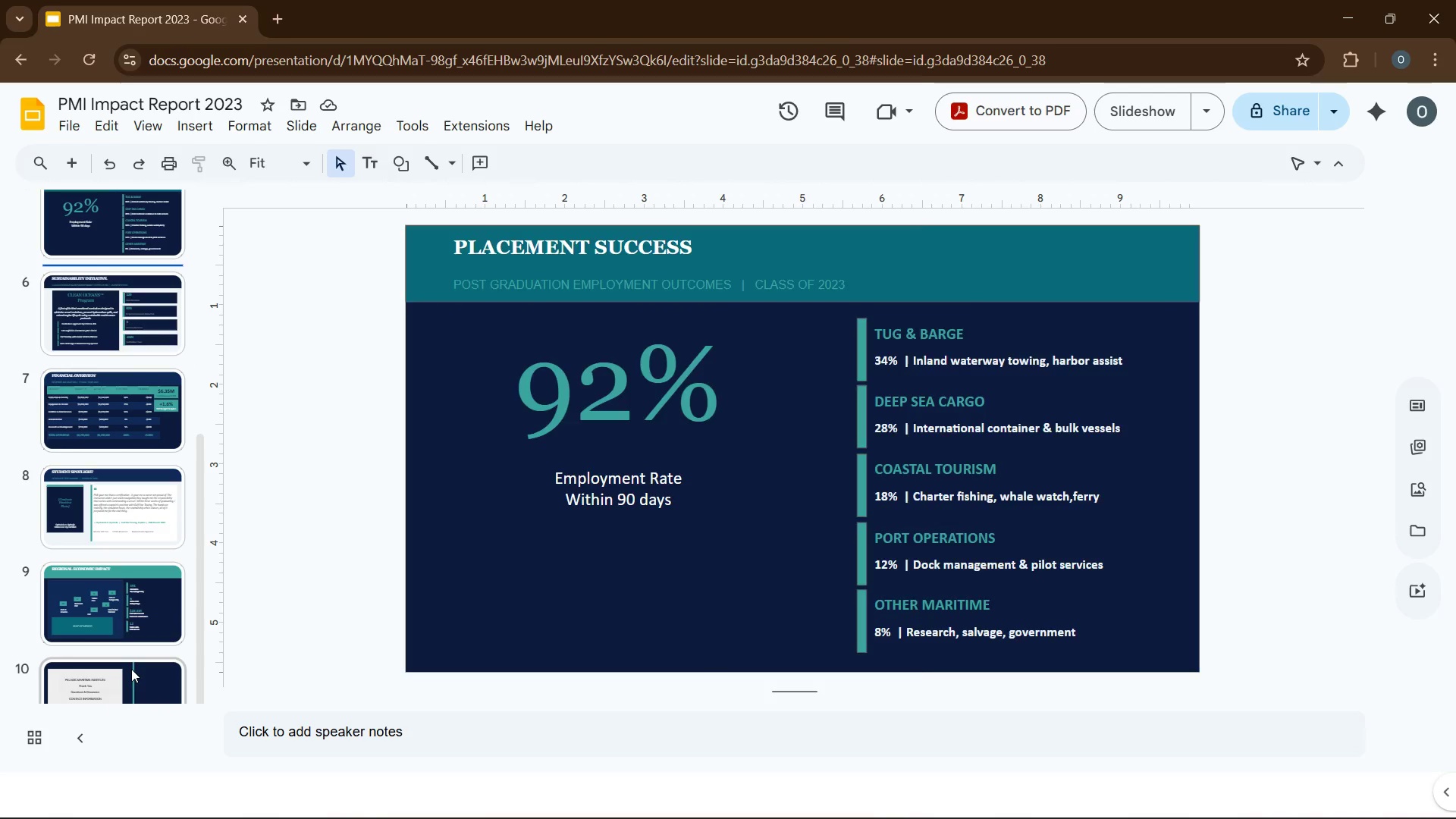 
left_click([131, 669])
 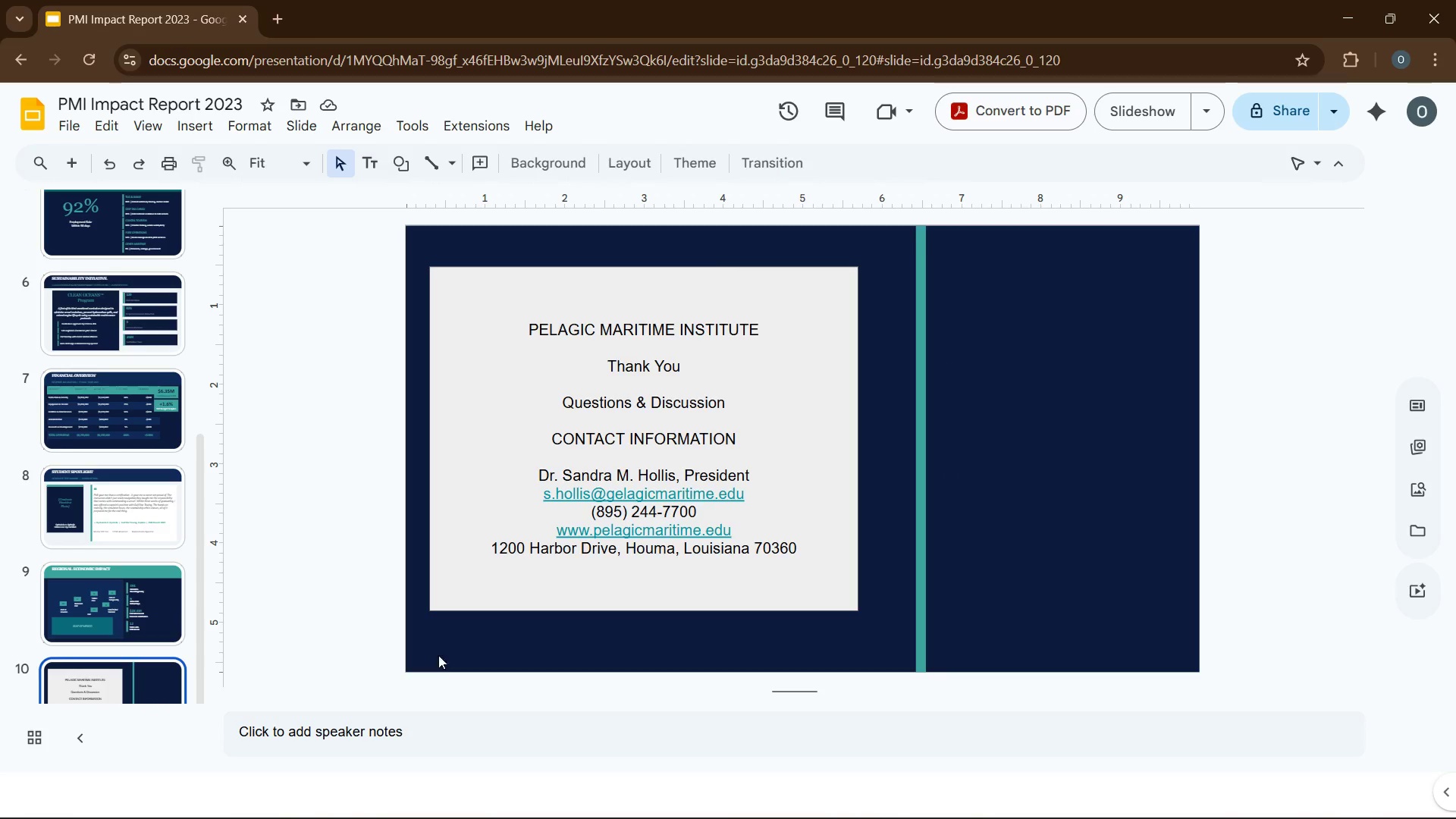 
left_click([463, 635])
 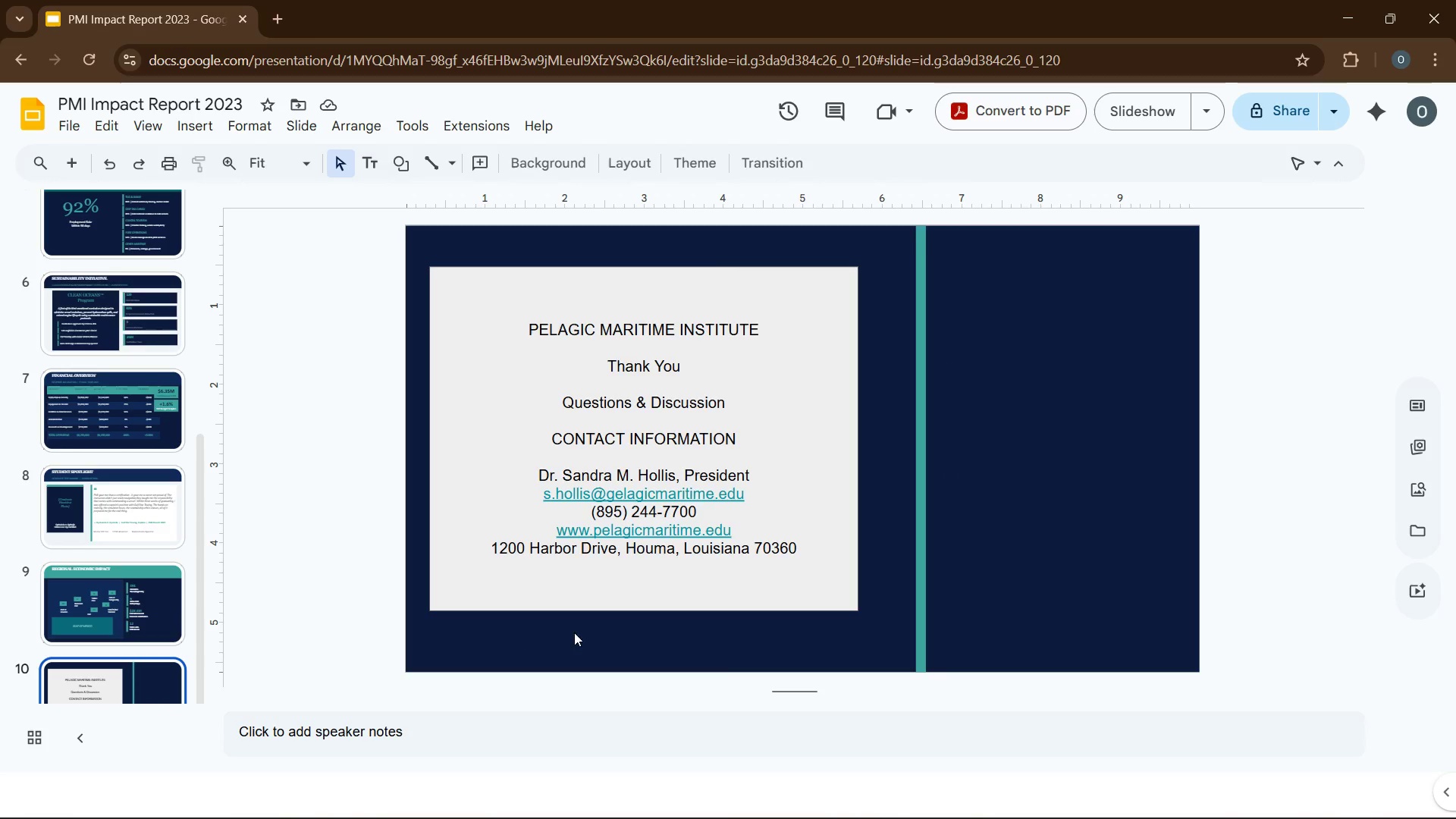 
left_click([634, 639])
 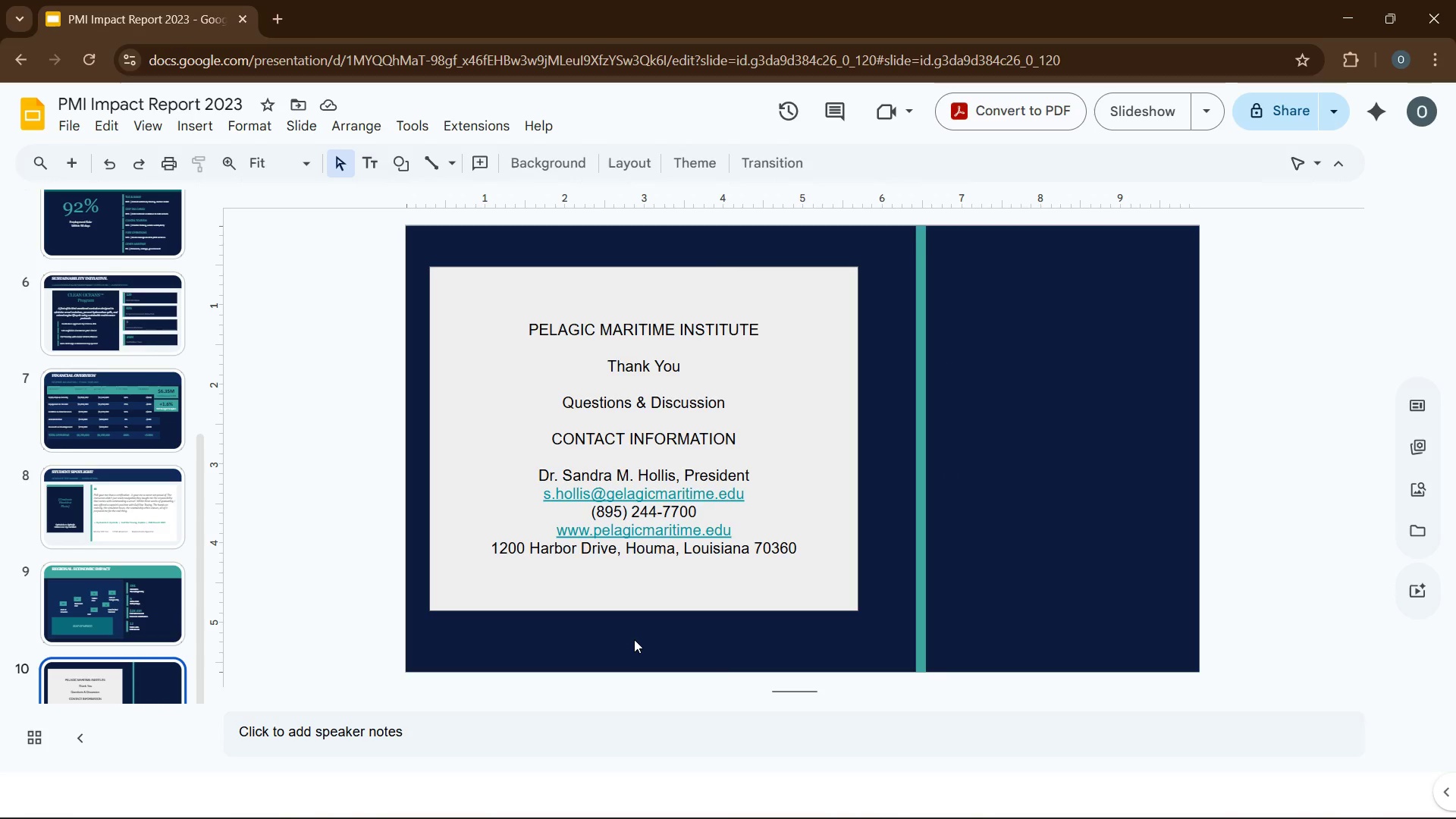 
key(Control+V)
 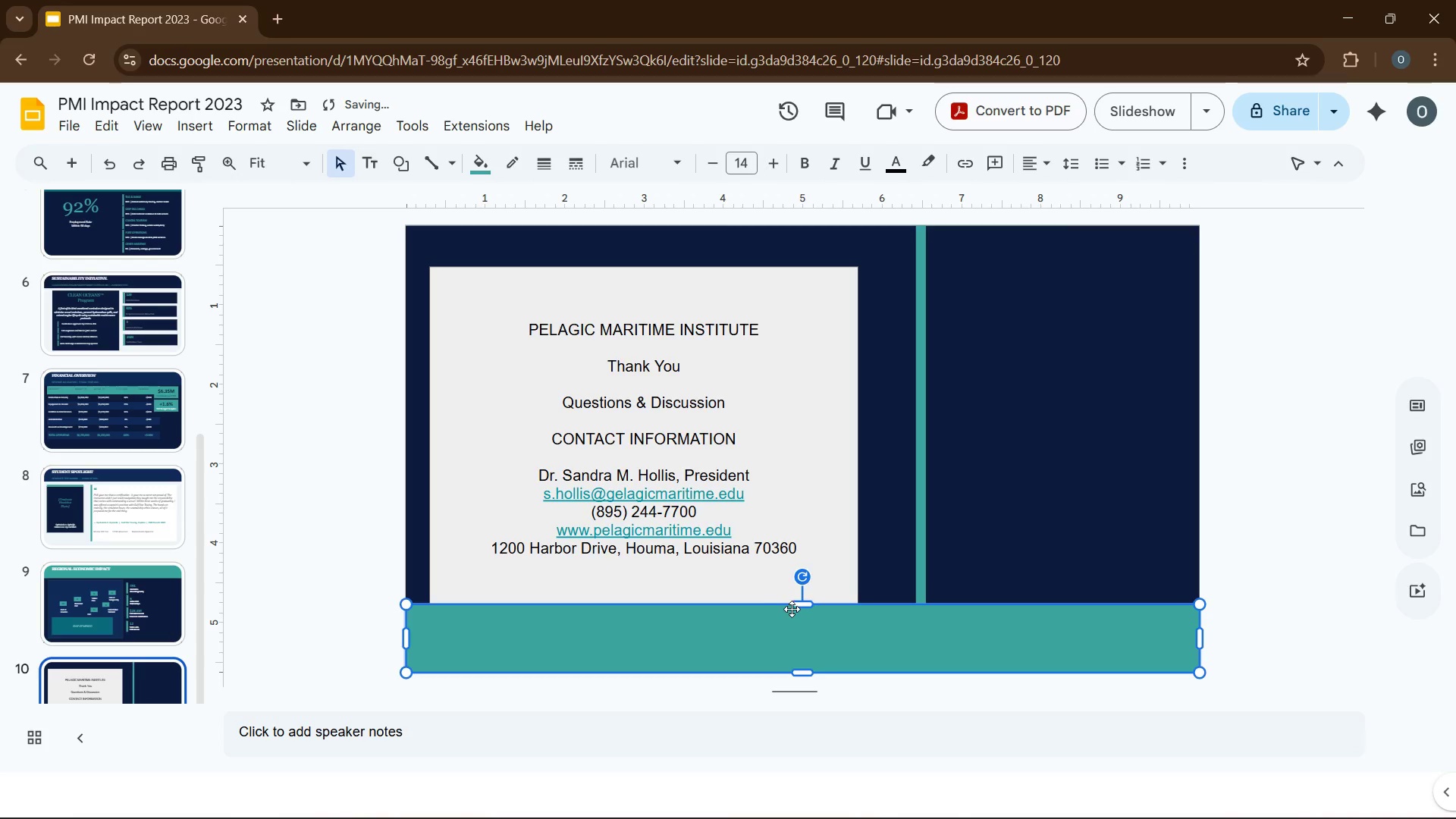 
left_click_drag(start_coordinate=[799, 606], to_coordinate=[801, 626])
 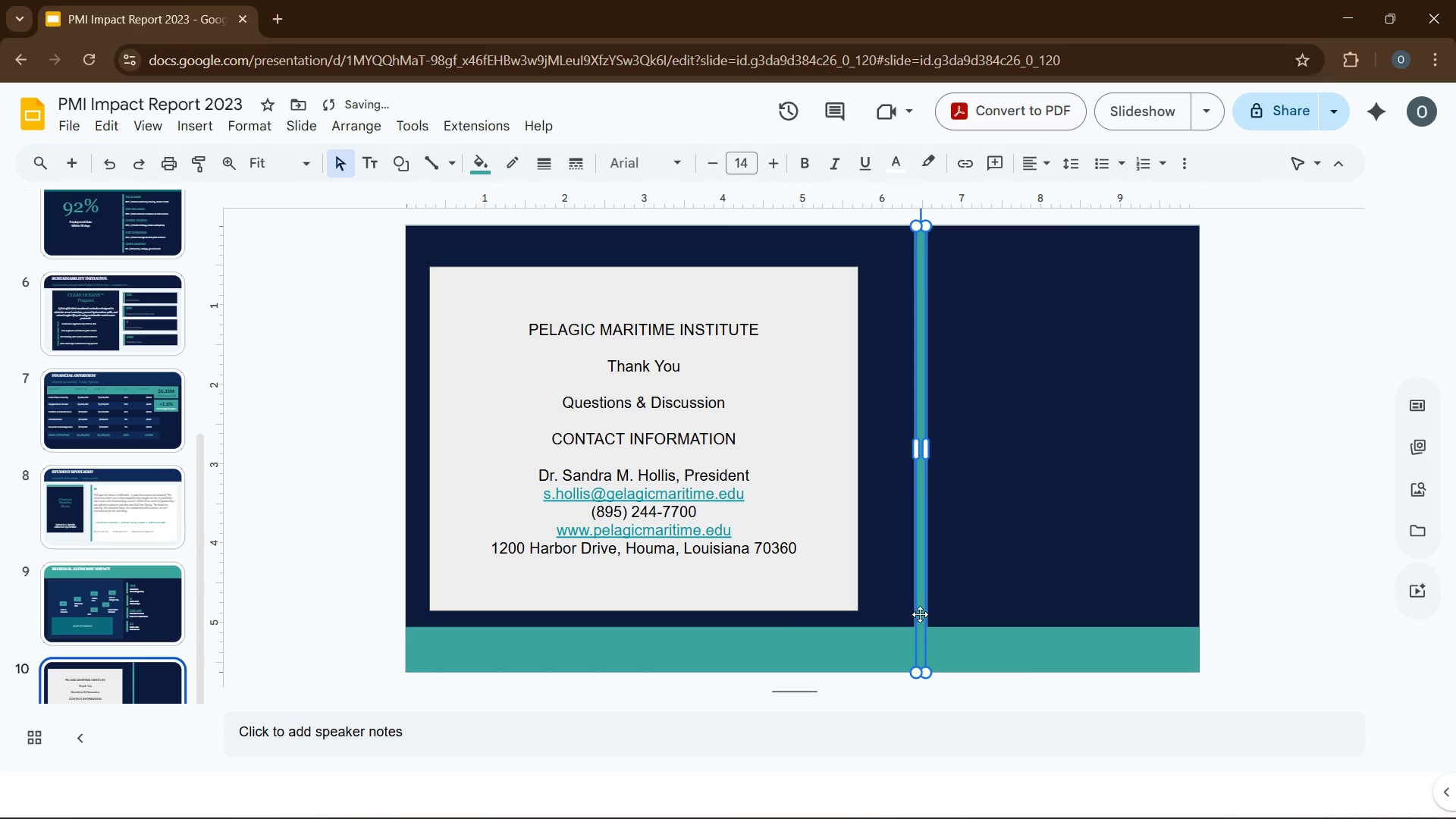 
left_click([920, 614])
 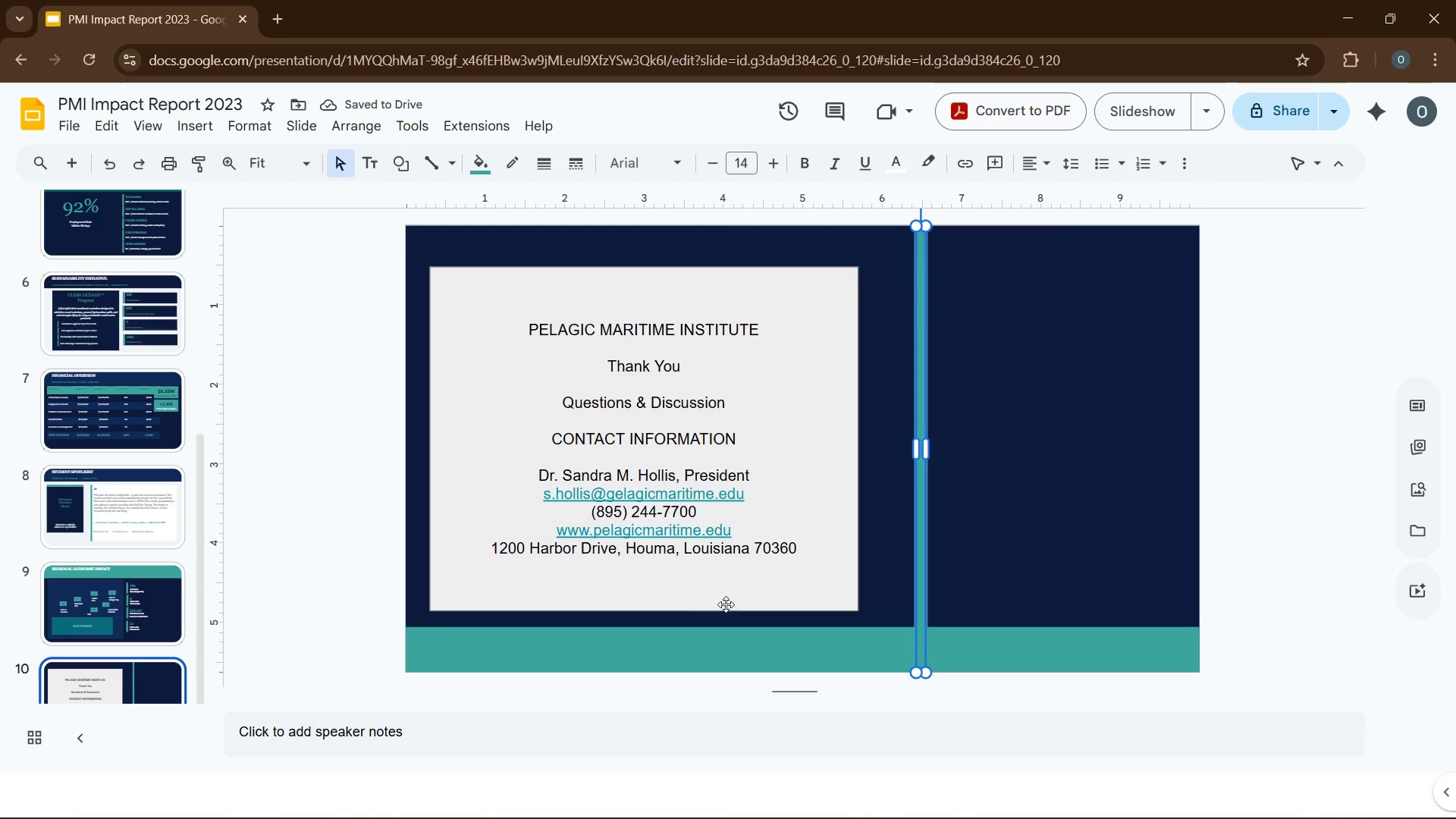 
left_click([716, 583])
 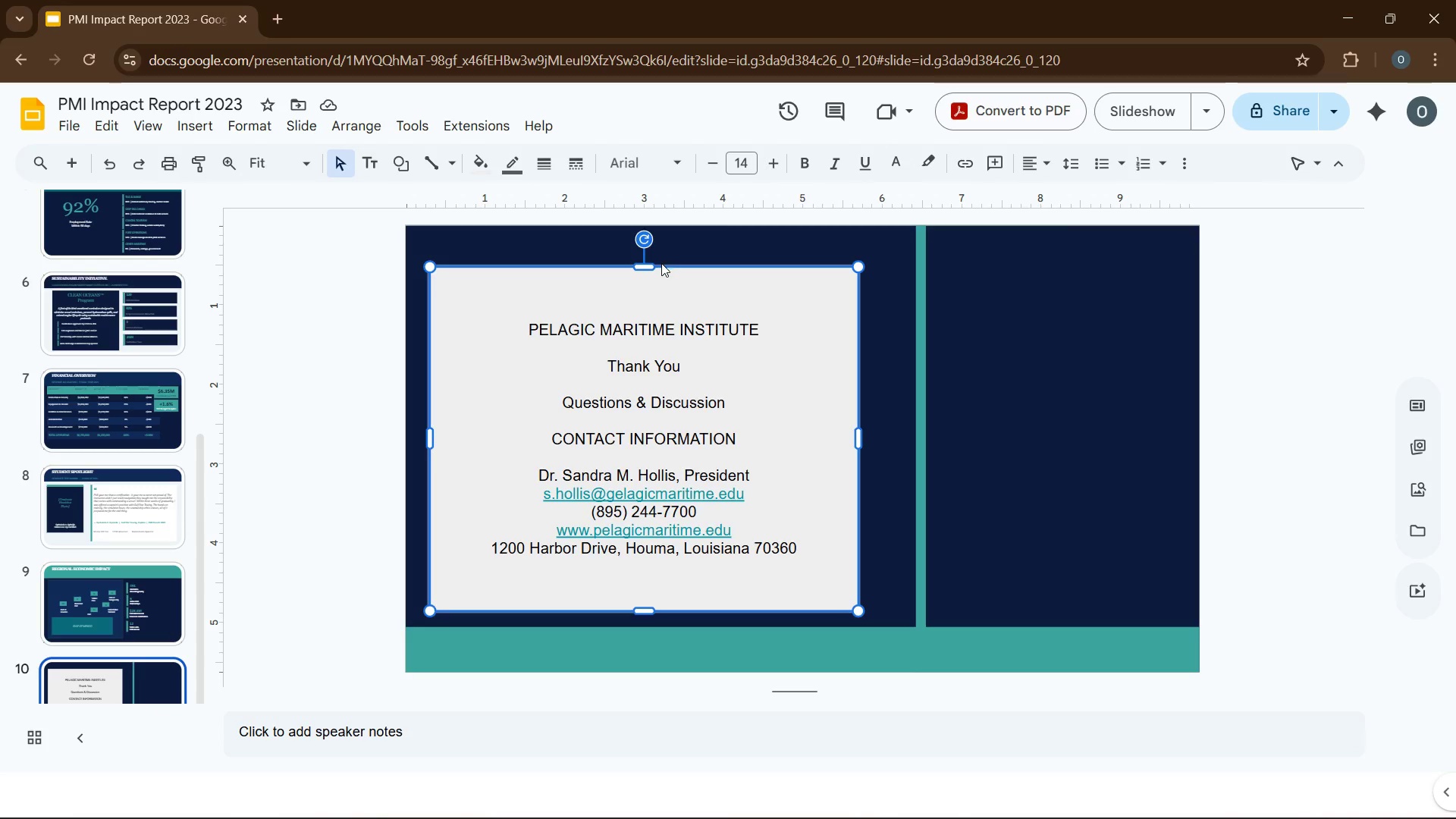 
wait(5.22)
 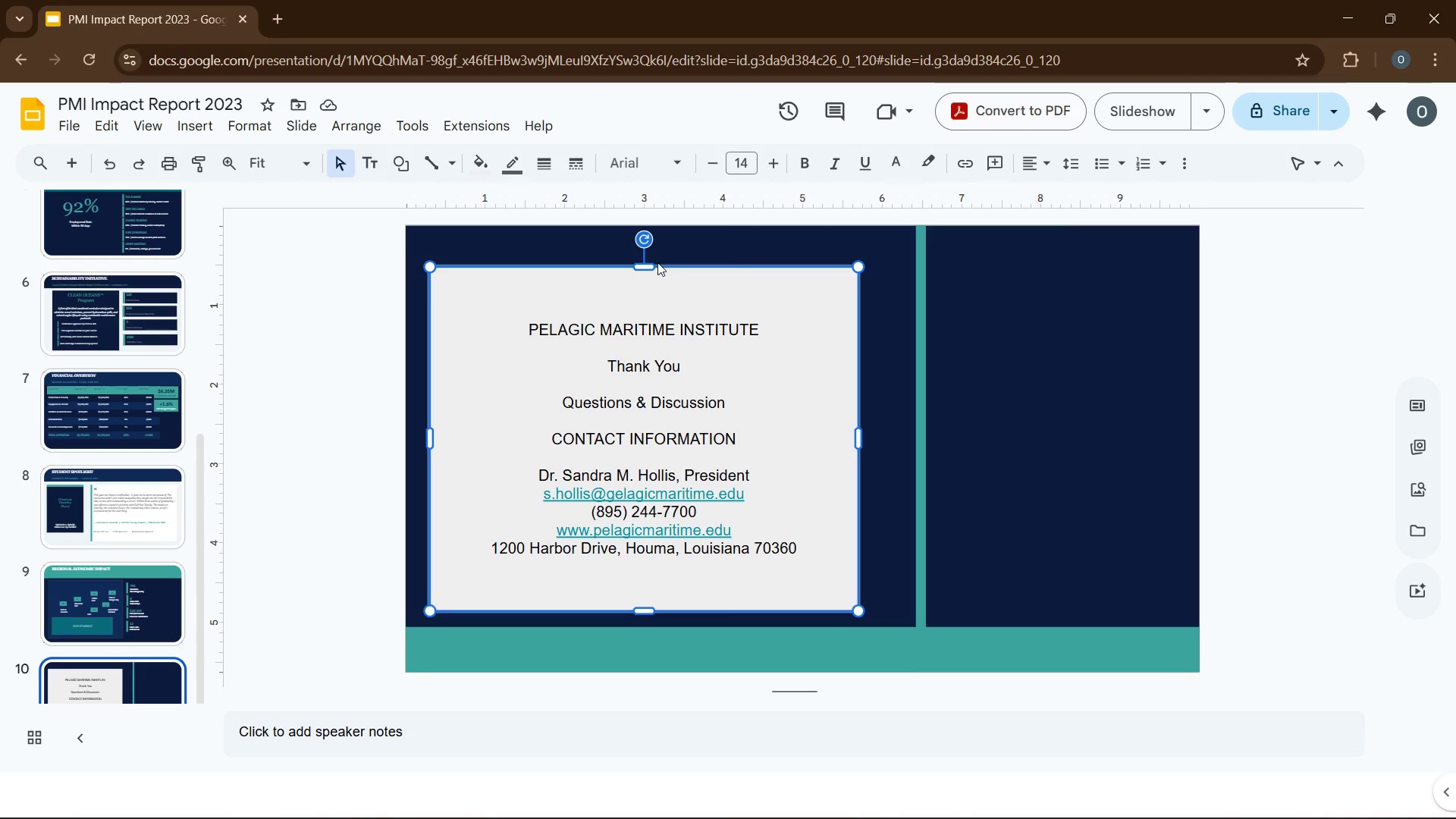 
left_click_drag(start_coordinate=[651, 265], to_coordinate=[659, 240])
 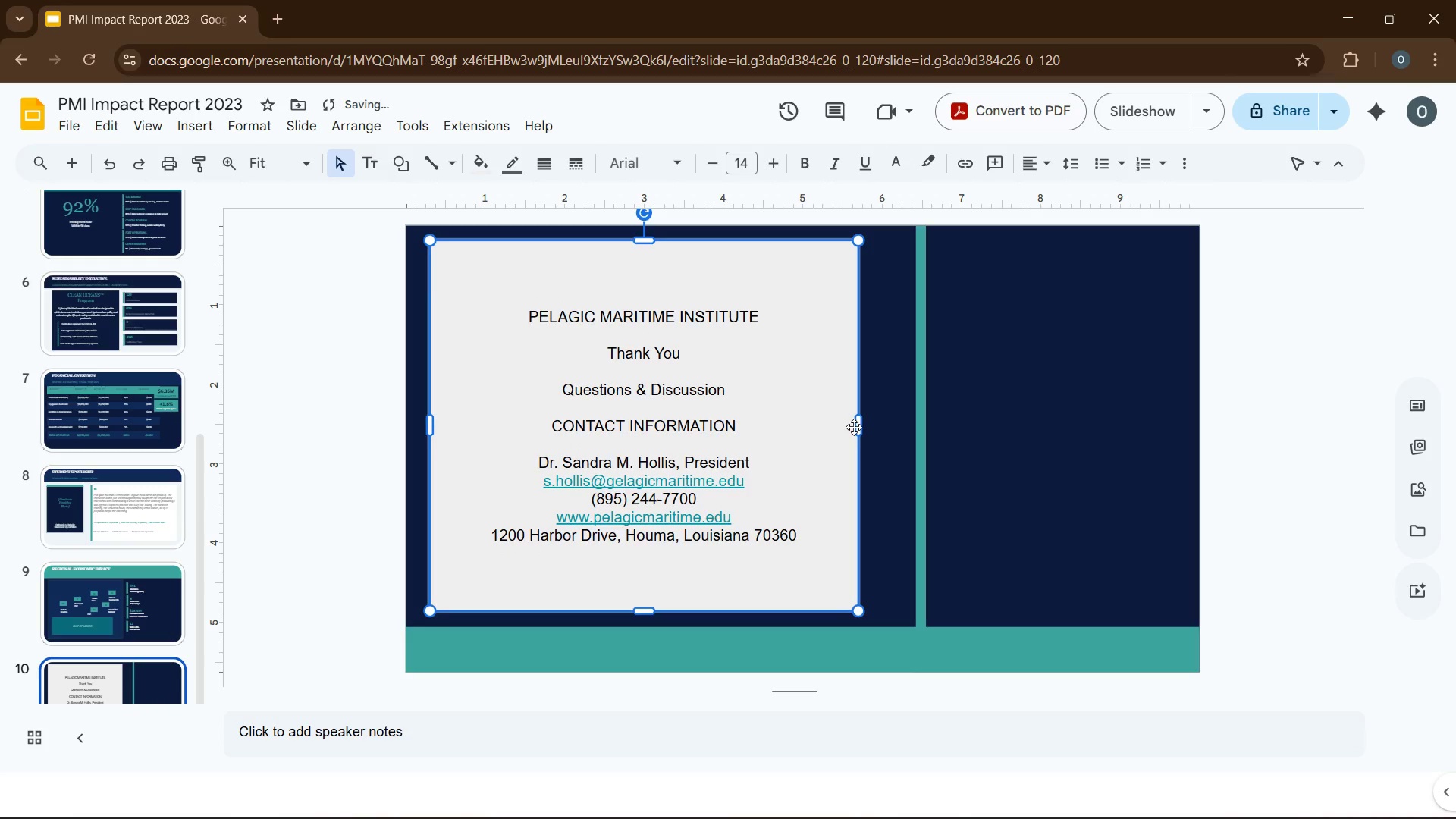 
left_click_drag(start_coordinate=[858, 429], to_coordinate=[890, 437])
 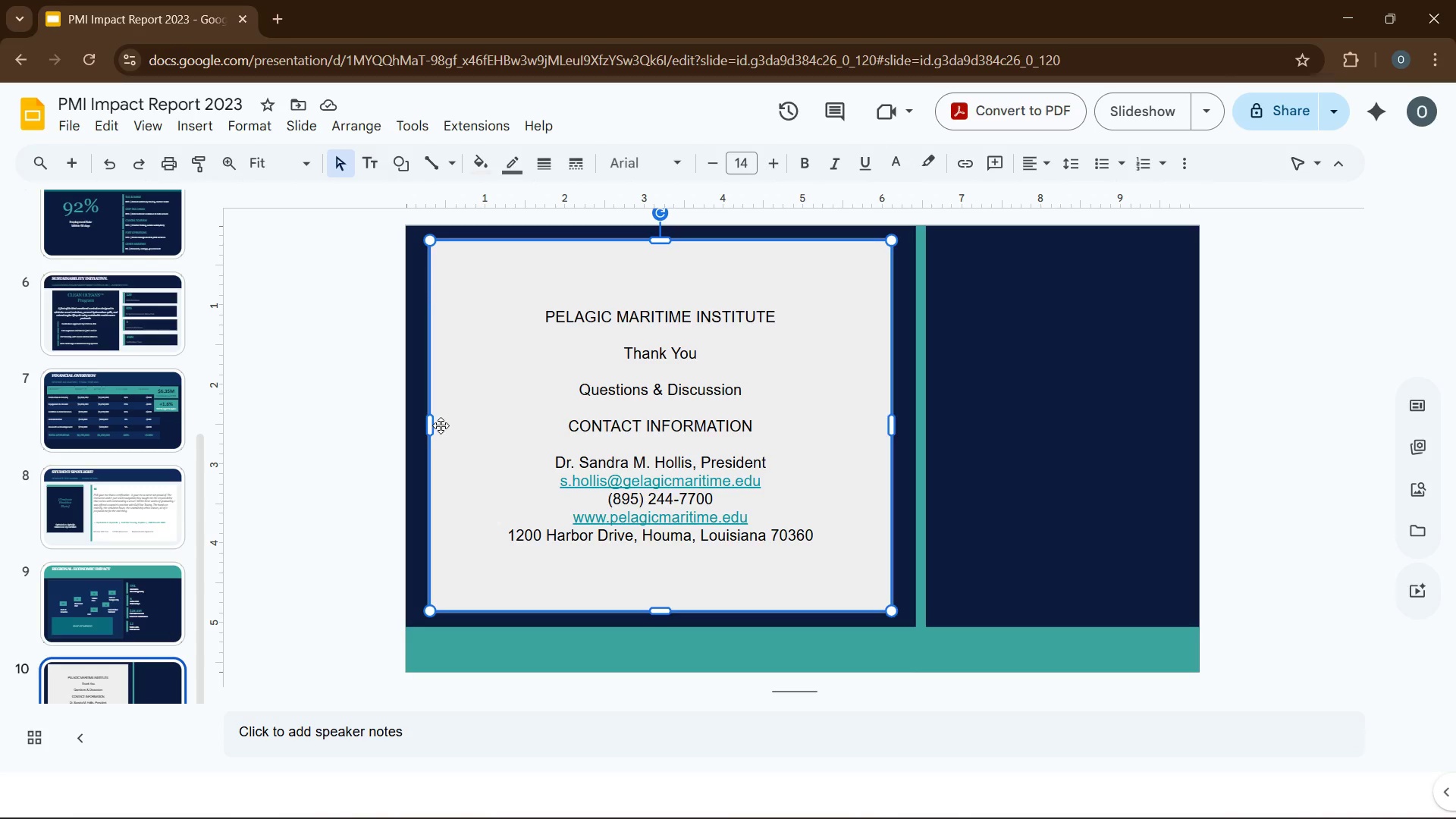 
wait(12.69)
 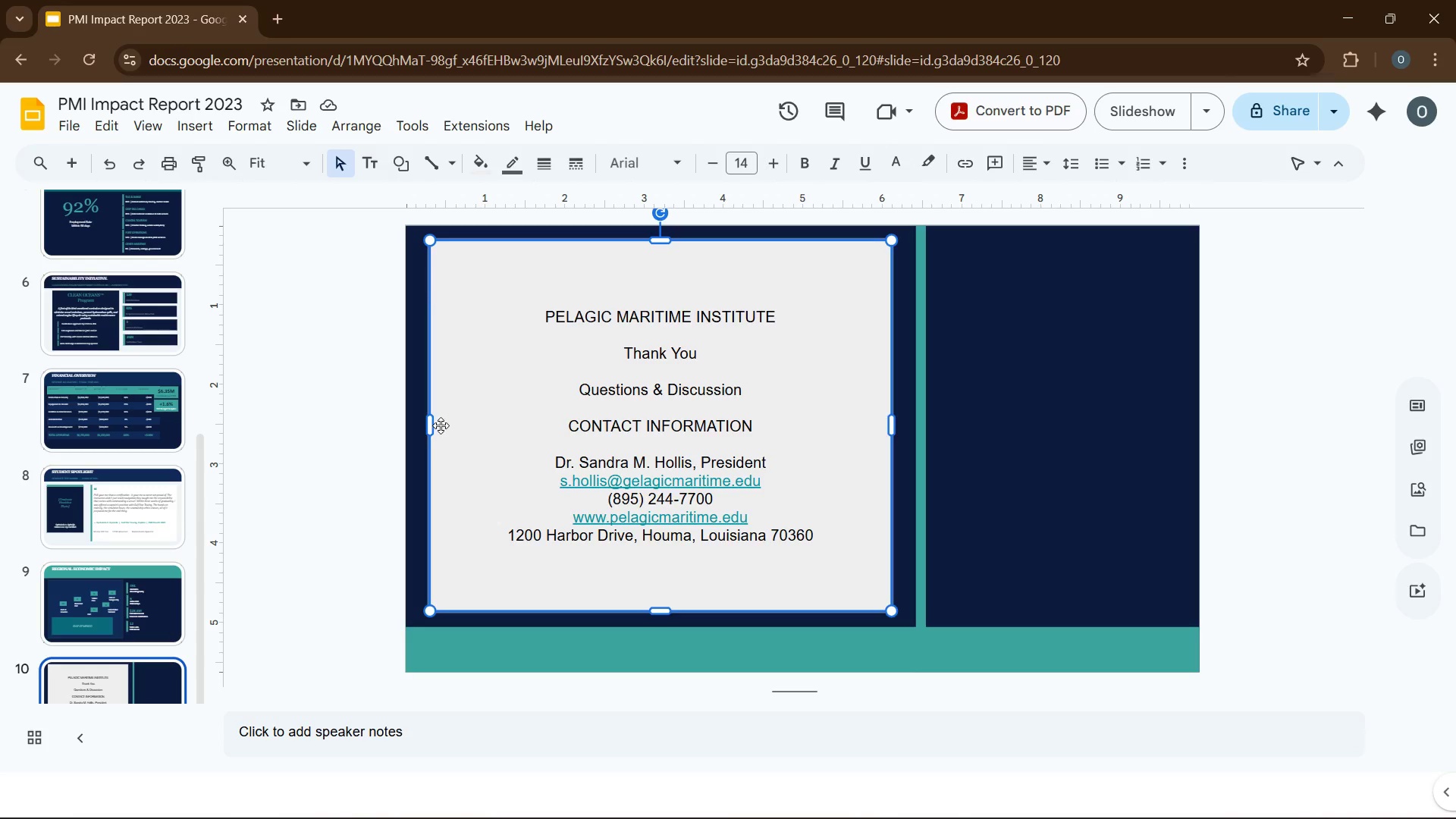 
left_click_drag(start_coordinate=[432, 429], to_coordinate=[408, 428])
 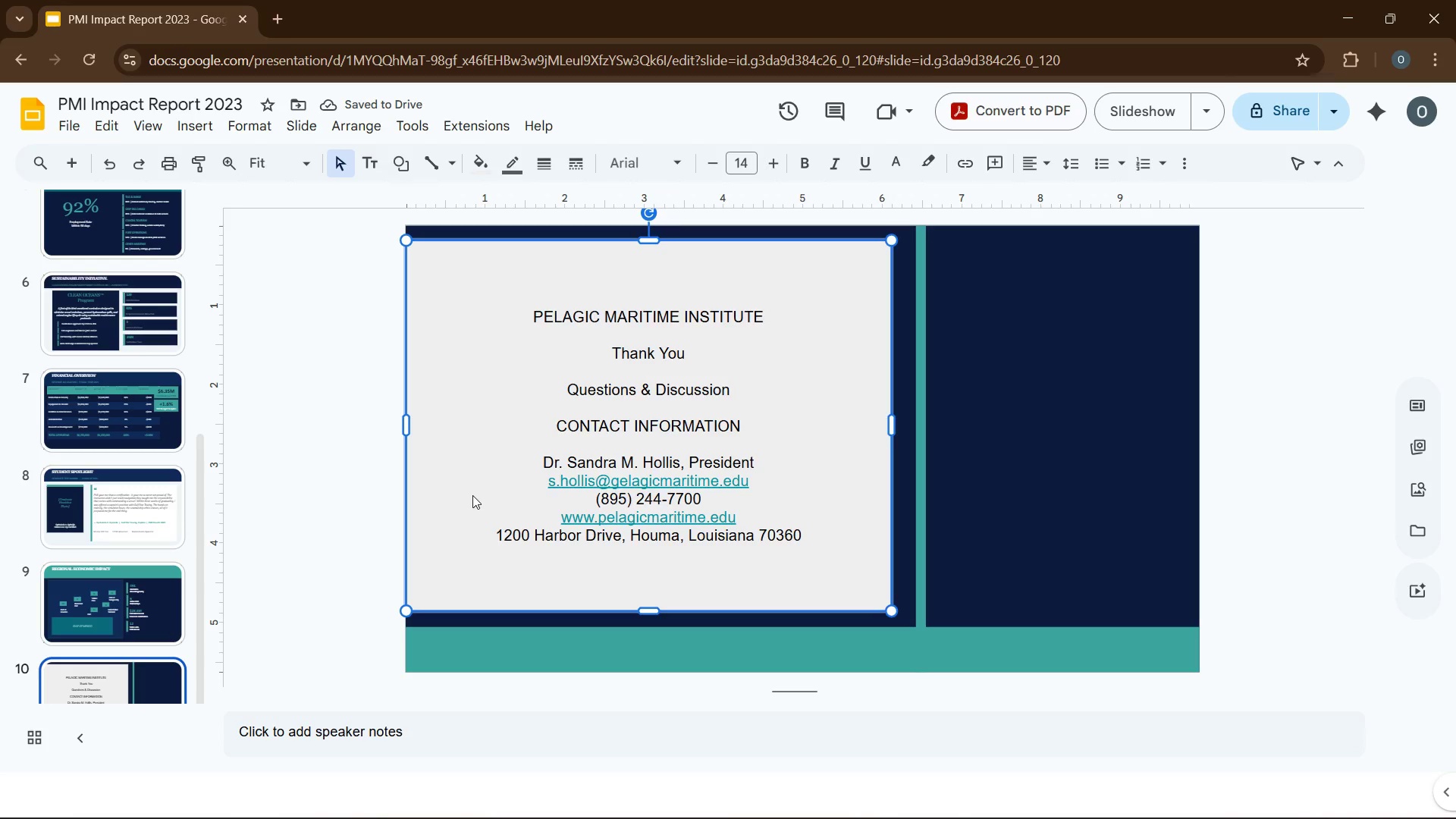 
wait(5.55)
 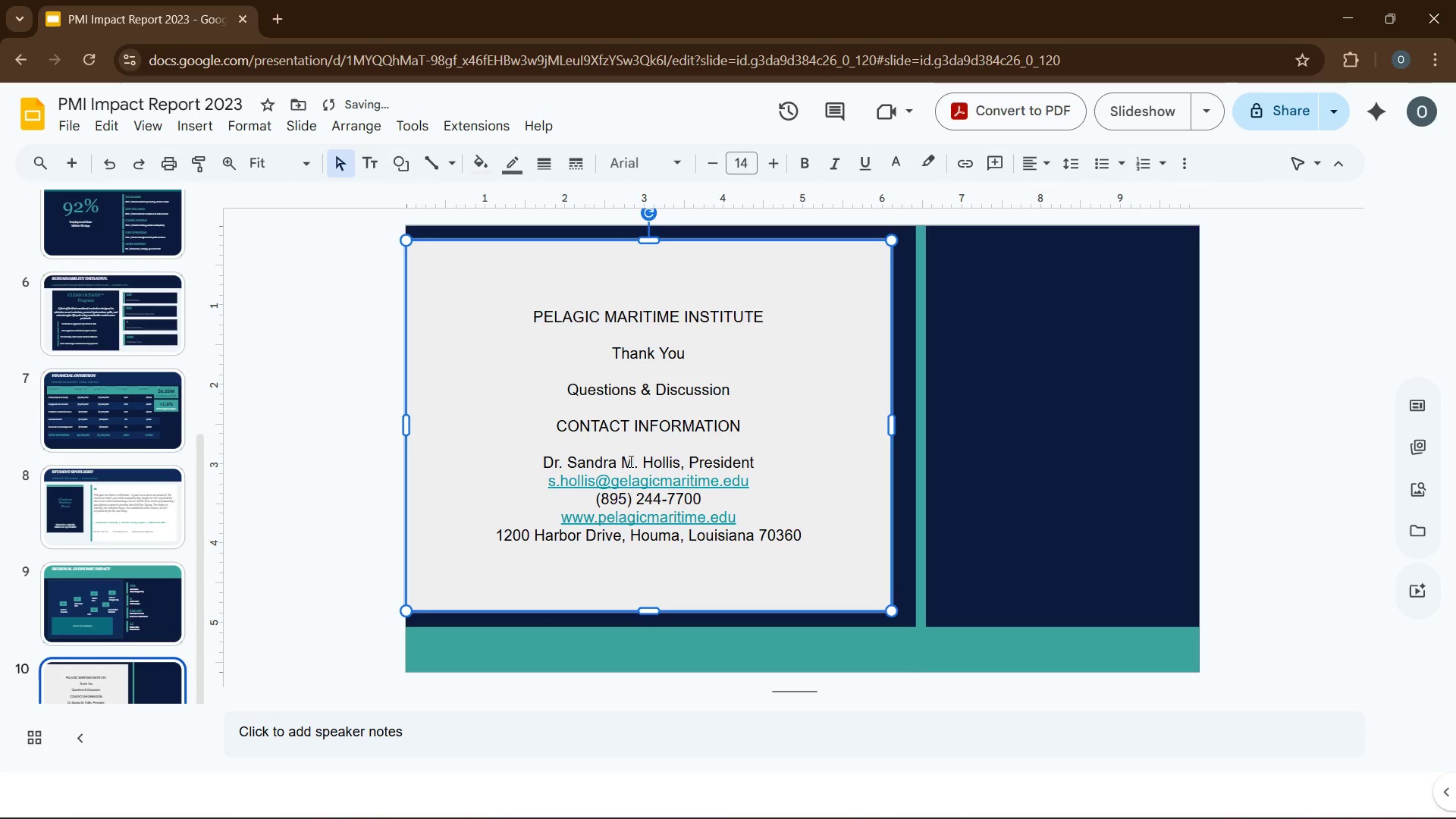 
left_click_drag(start_coordinate=[651, 610], to_coordinate=[654, 620])
 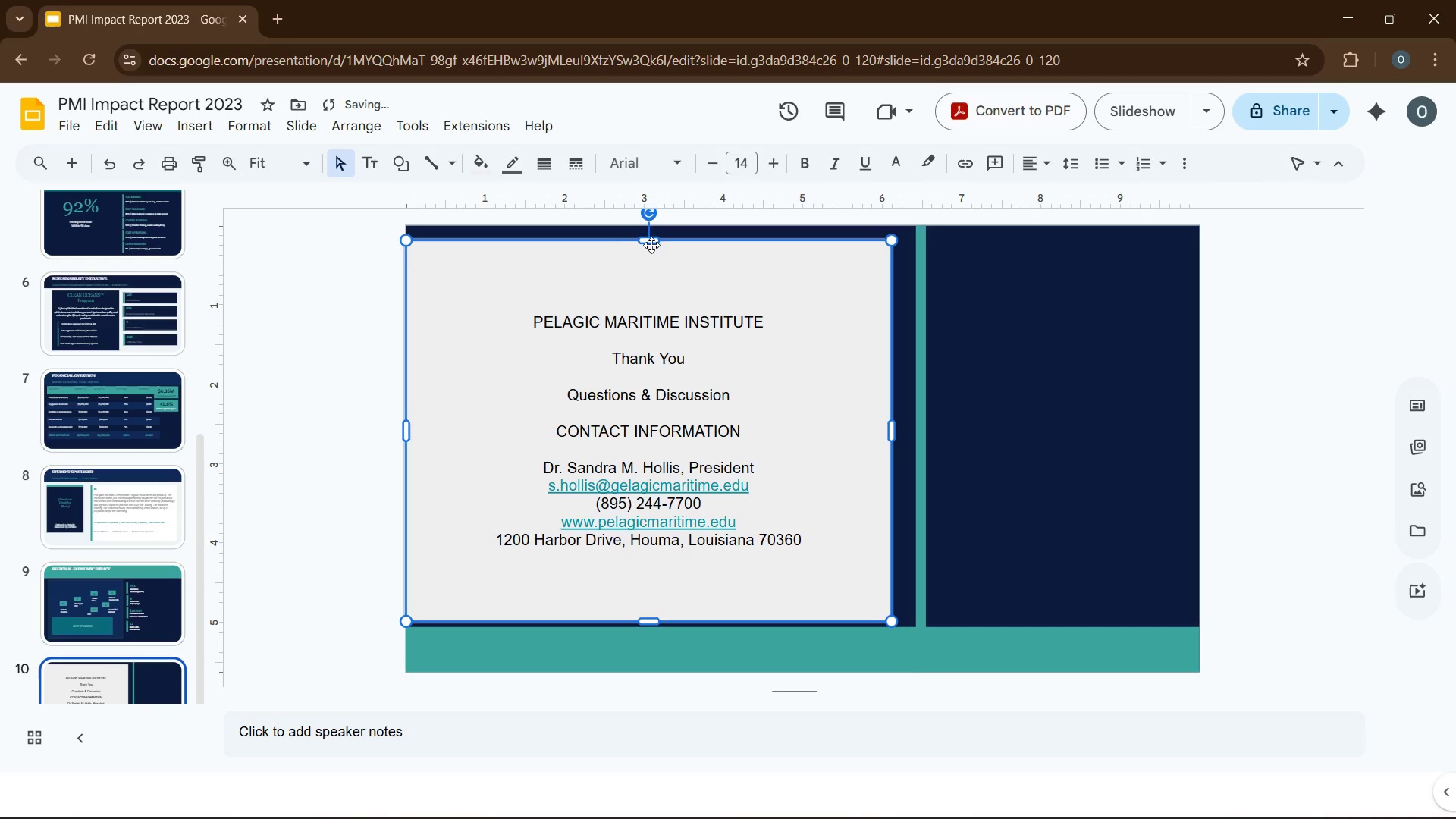 
left_click_drag(start_coordinate=[651, 241], to_coordinate=[657, 231])
 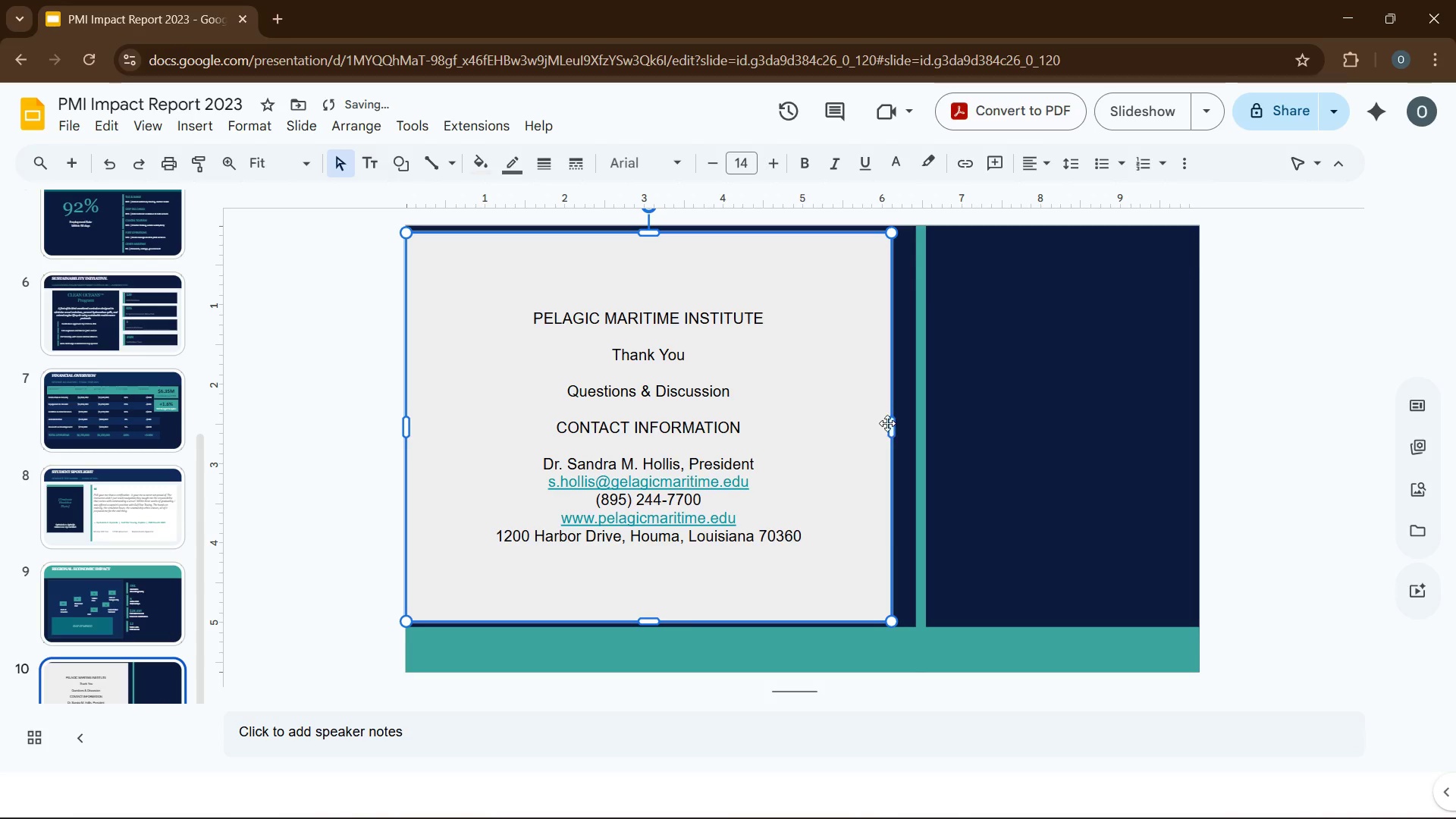 
left_click_drag(start_coordinate=[890, 425], to_coordinate=[906, 427])
 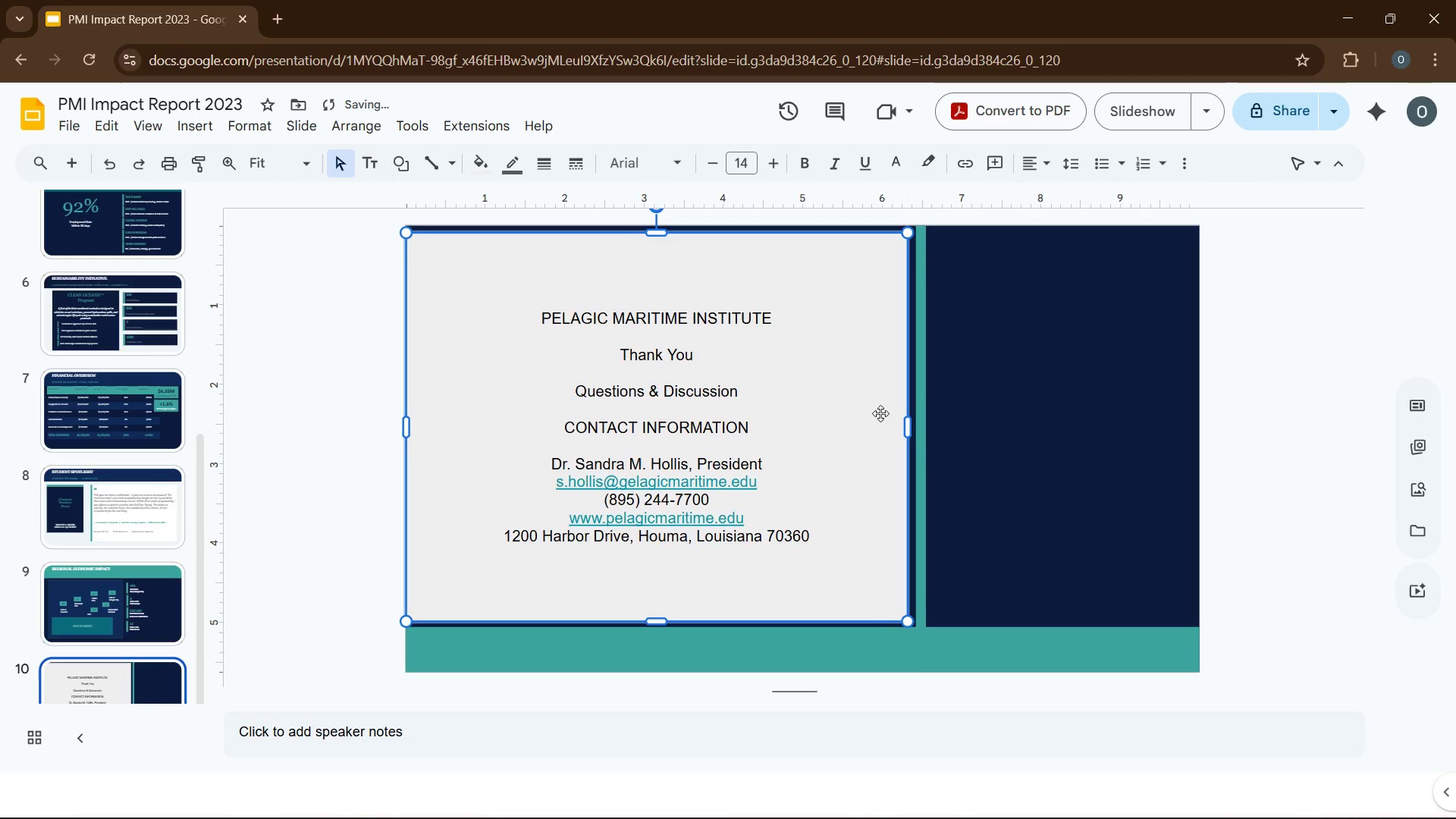 
wait(5.25)
 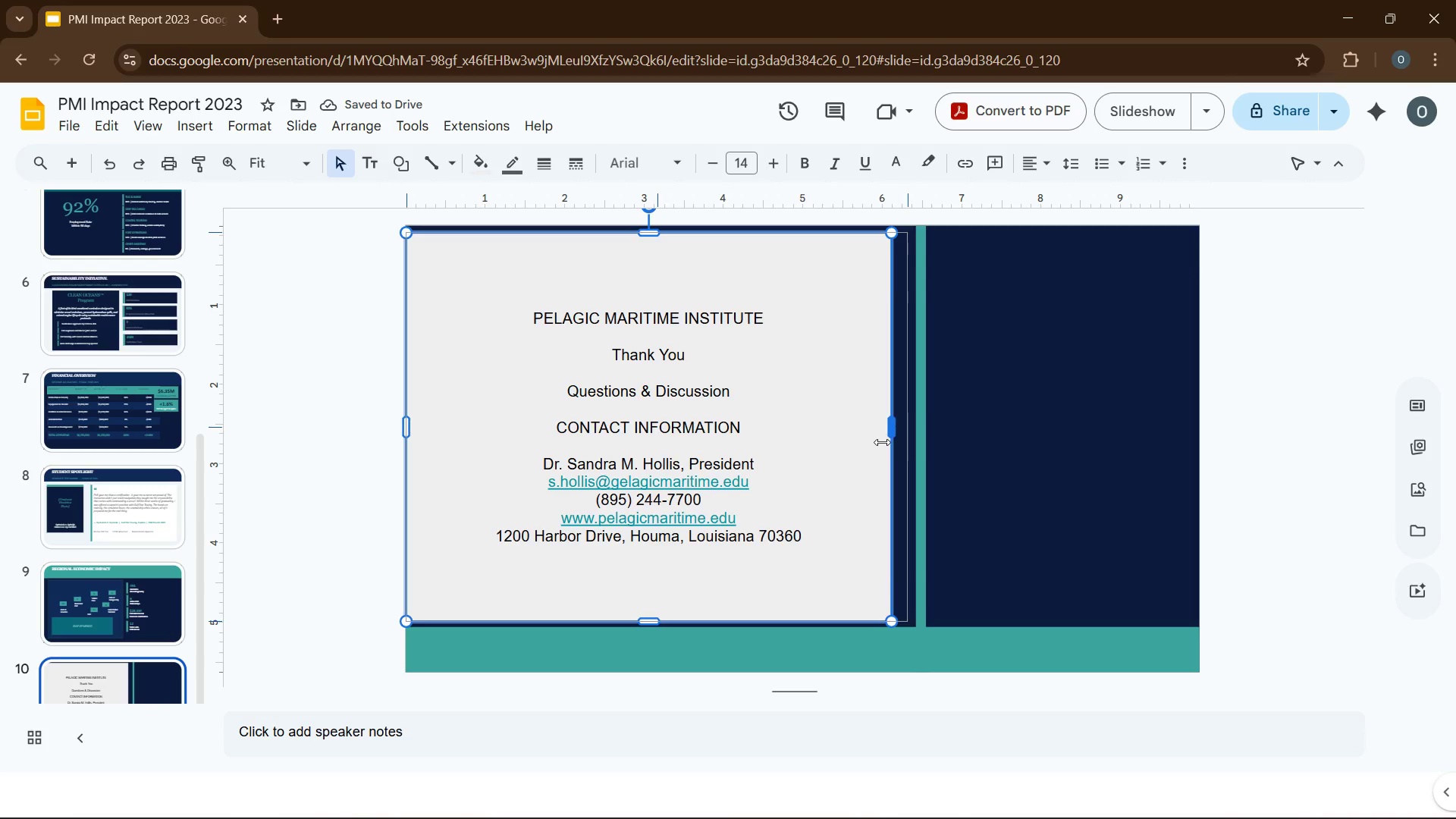 
left_click([924, 457])
 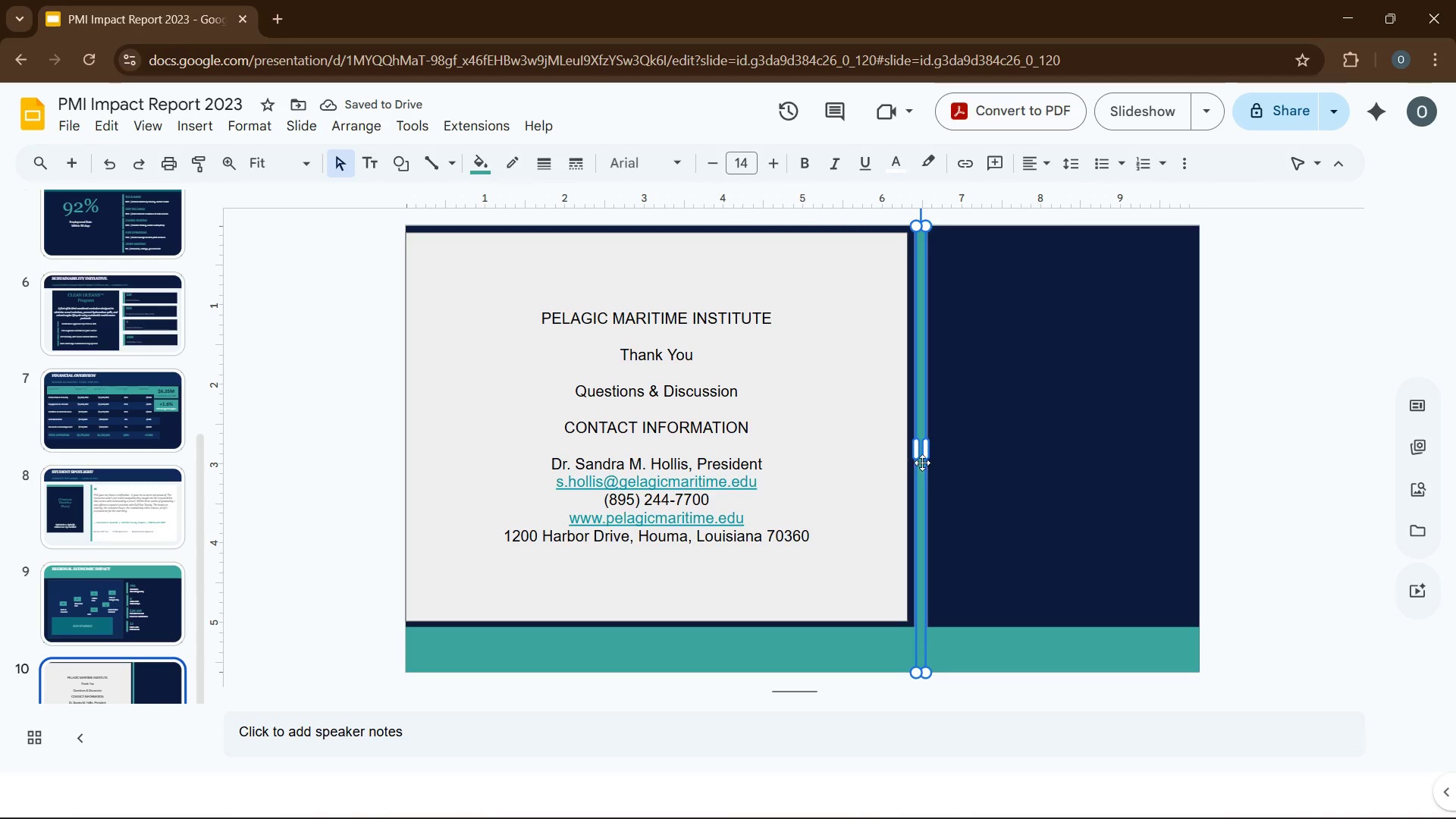 
key(ArrowLeft)
 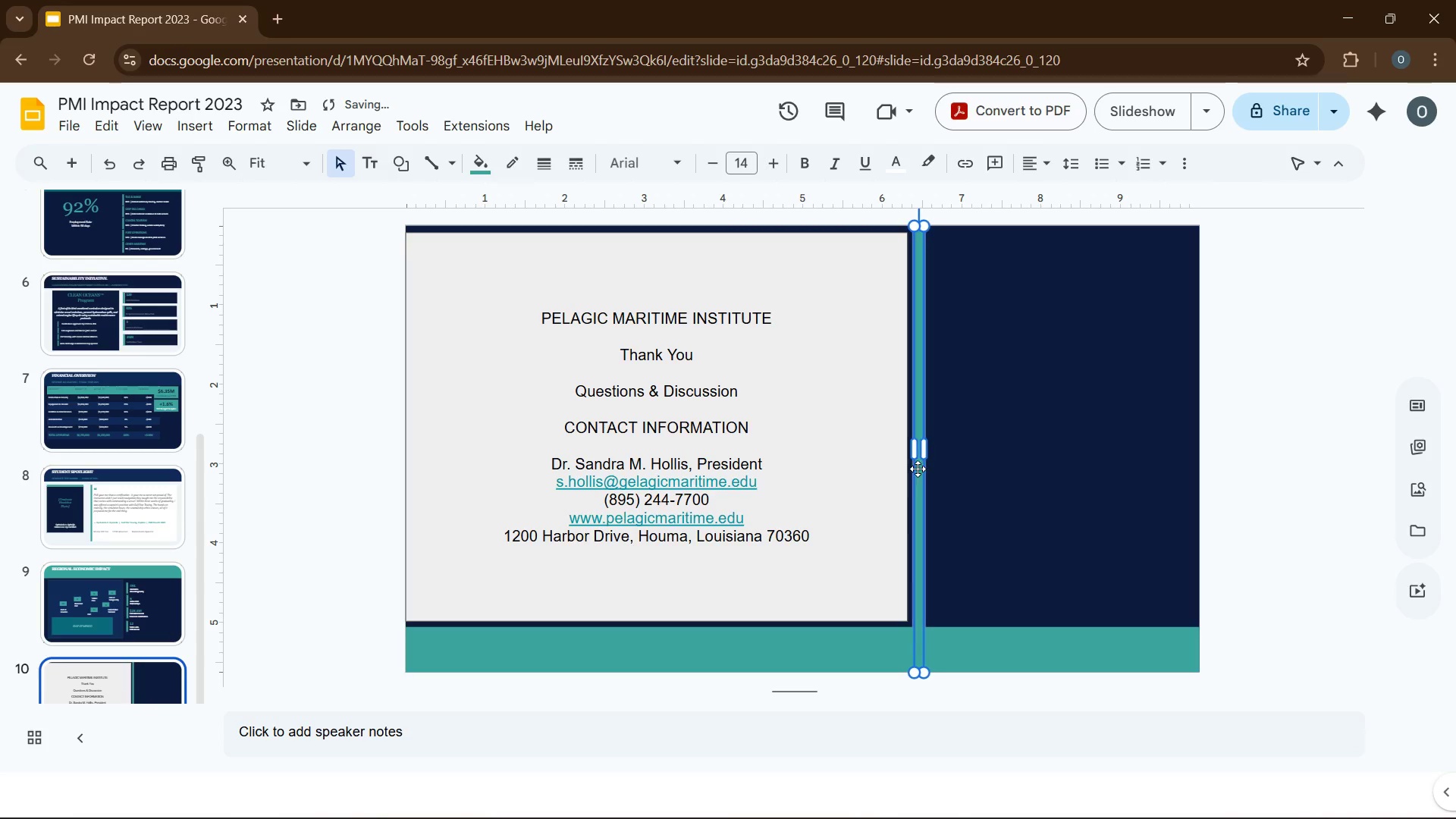 
key(ArrowLeft)
 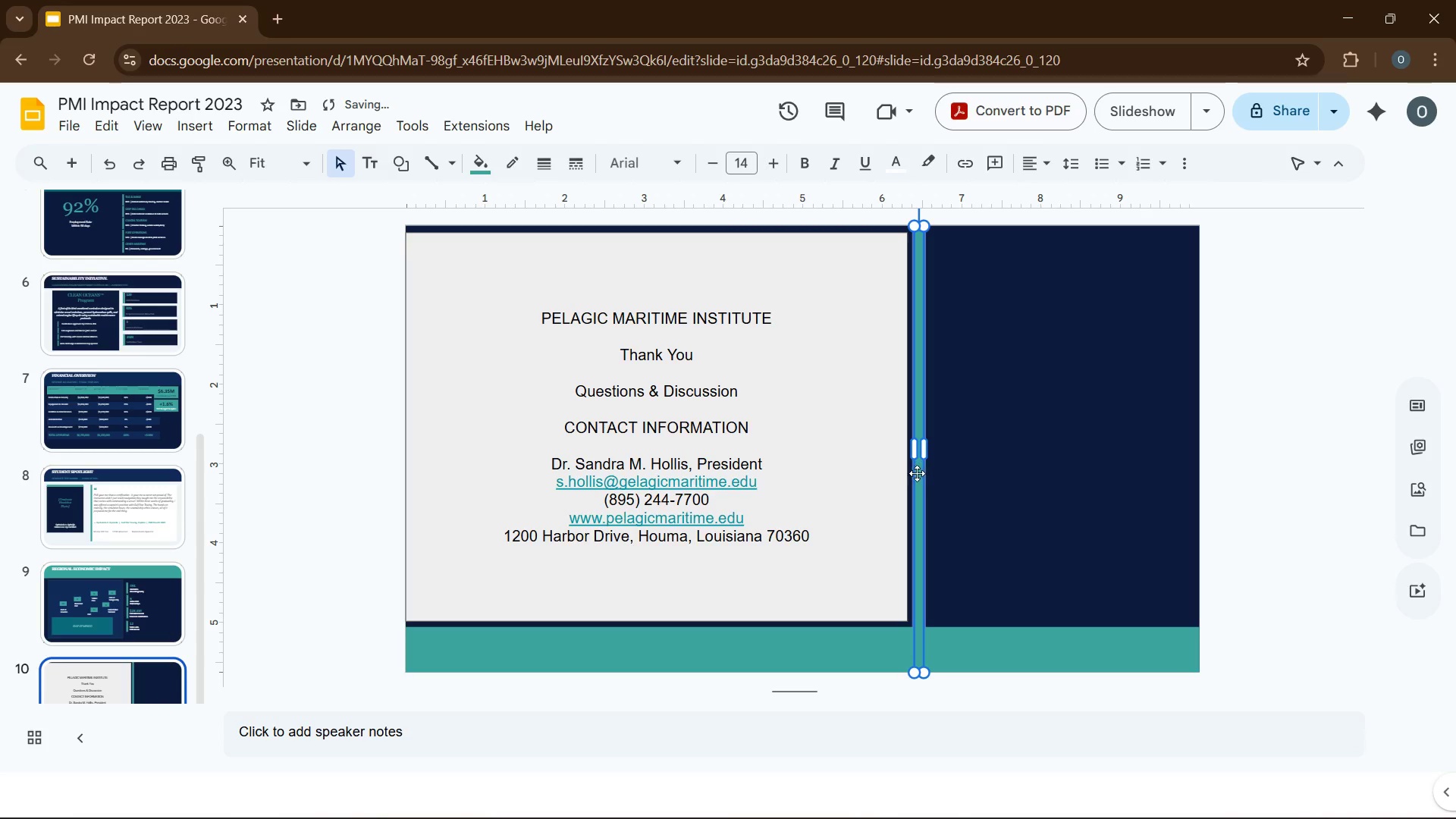 
key(ArrowLeft)
 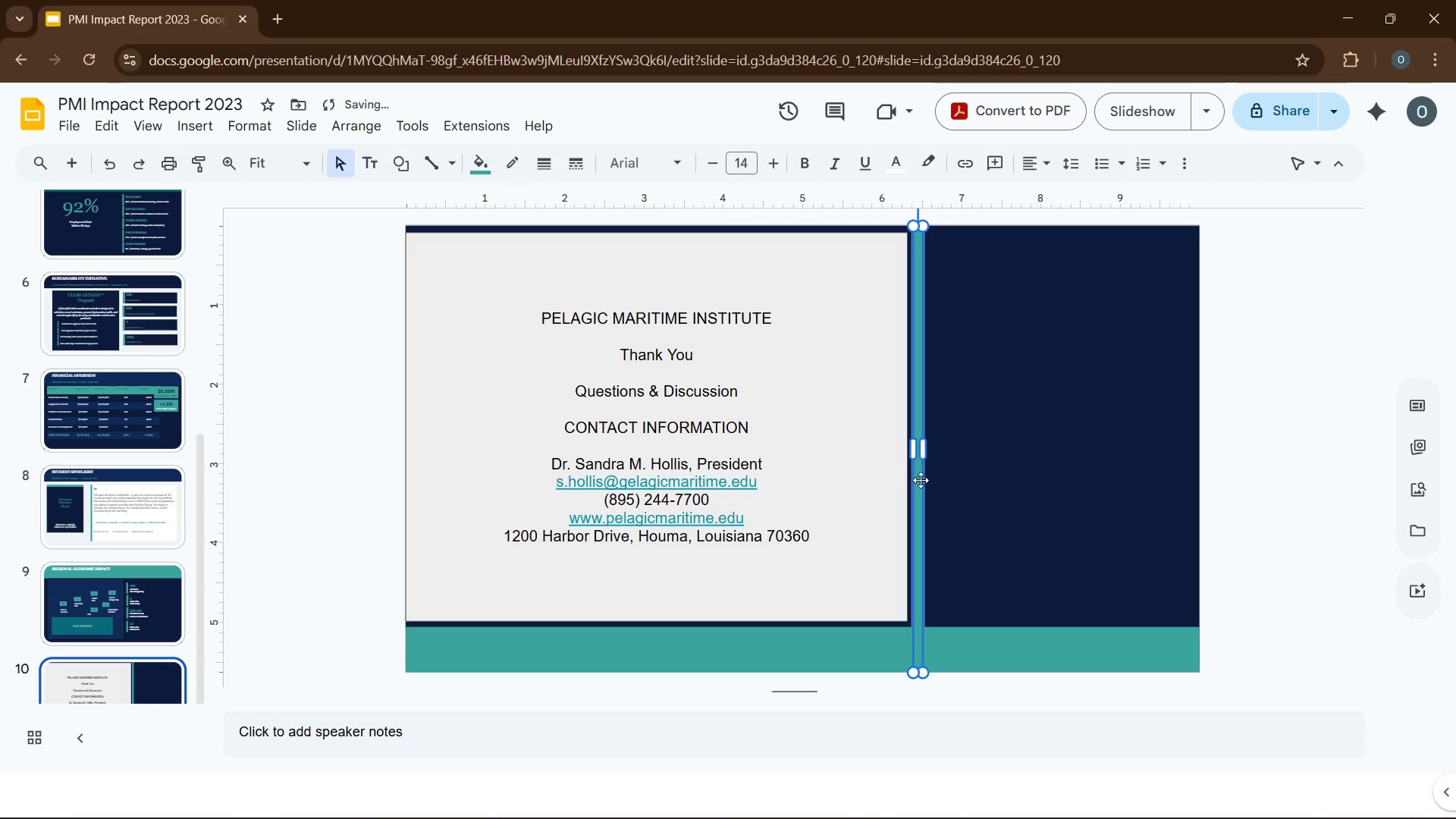 
key(ArrowLeft)
 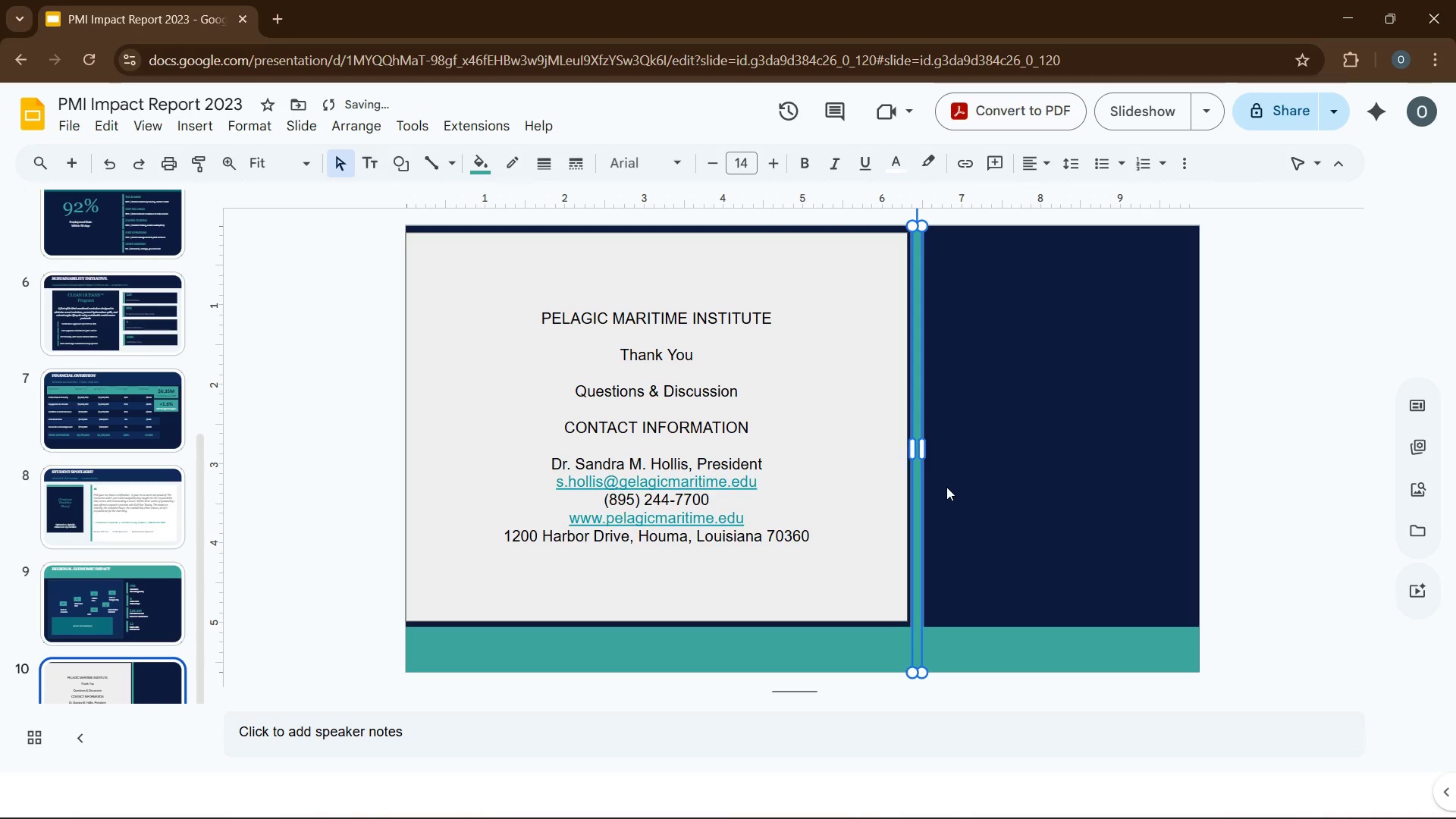 
key(ArrowLeft)
 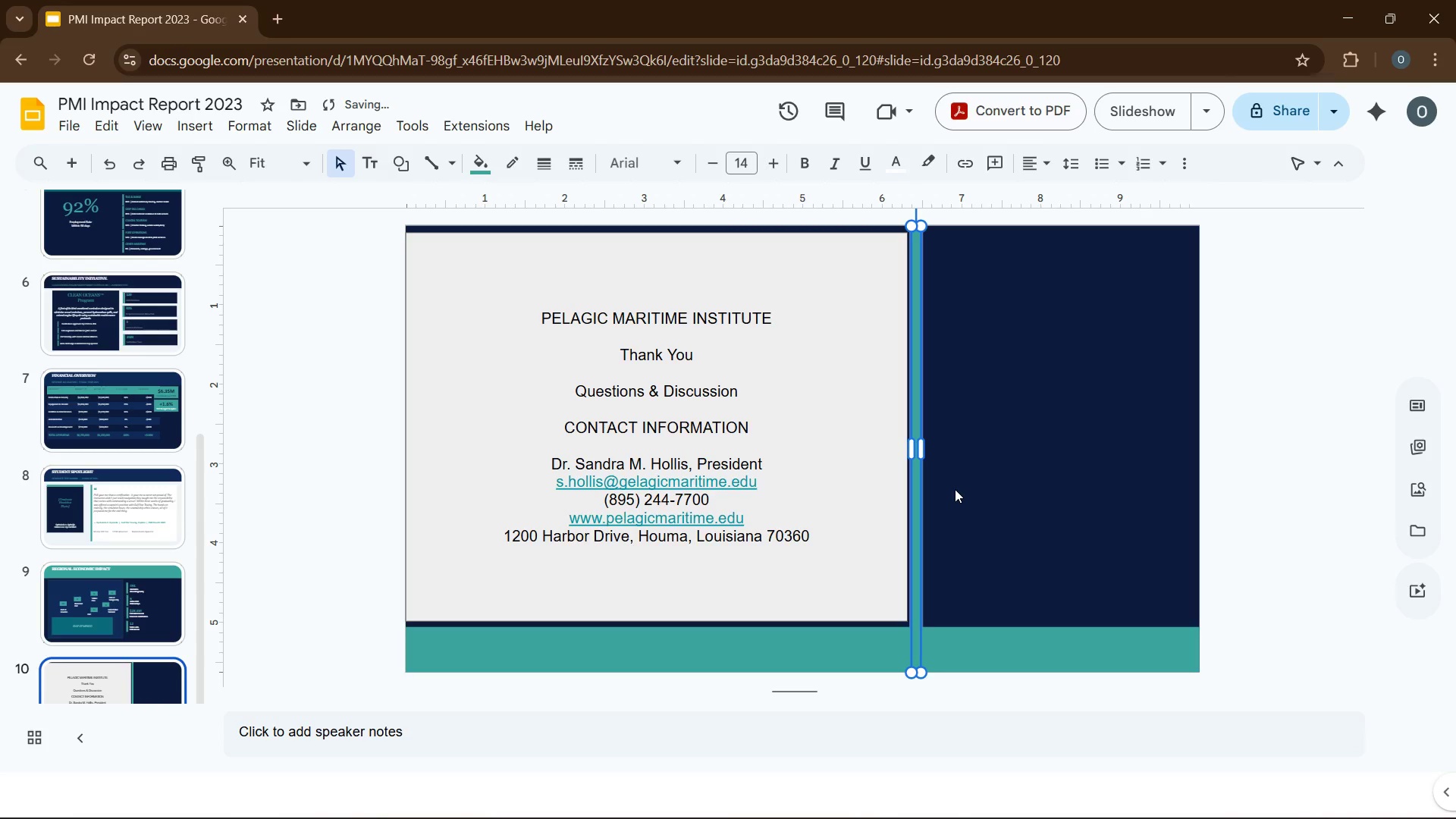 
key(ArrowLeft)
 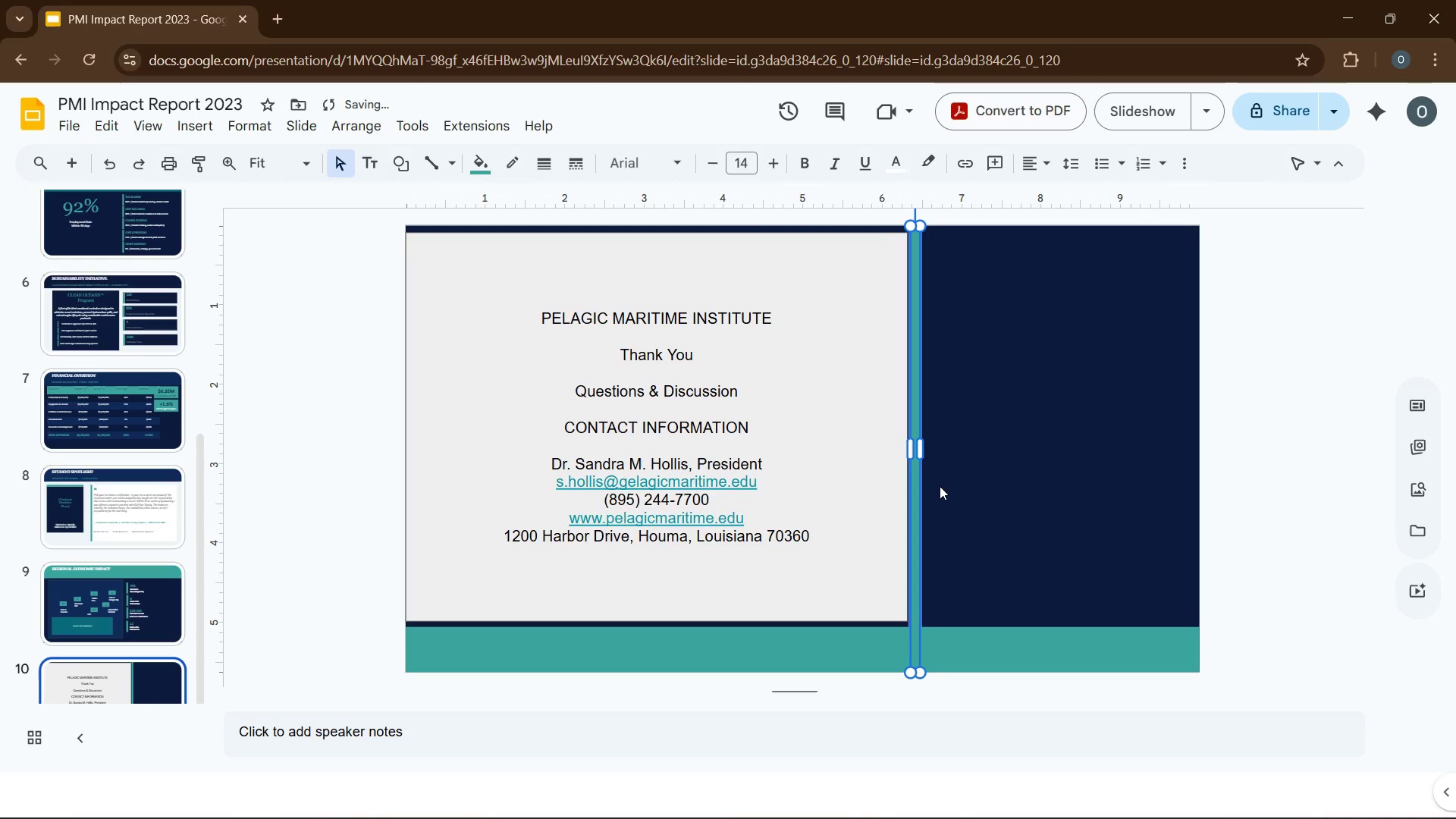 
key(ArrowLeft)
 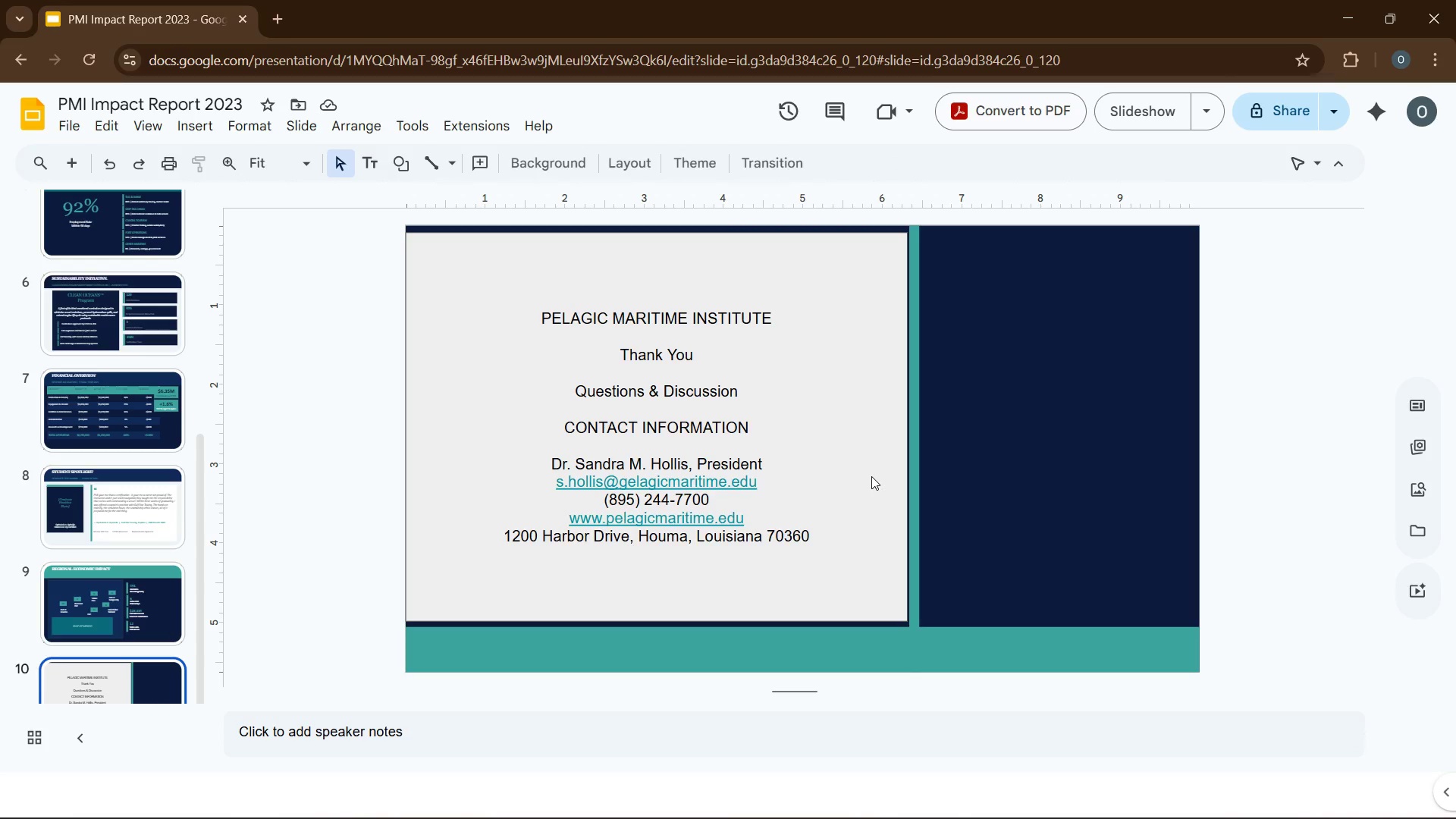 
wait(10.83)
 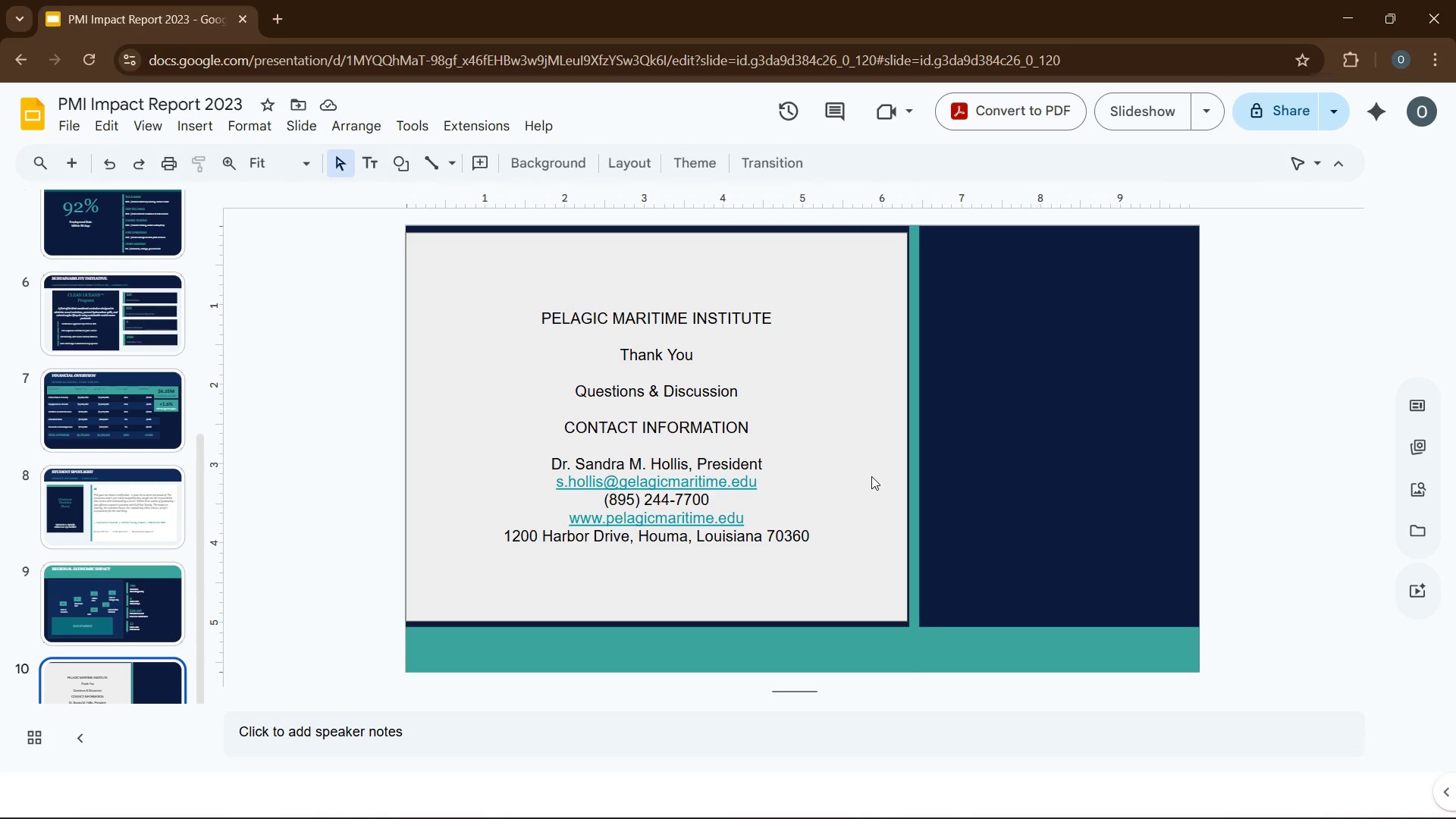 
left_click_drag(start_coordinate=[604, 359], to_coordinate=[689, 359])
 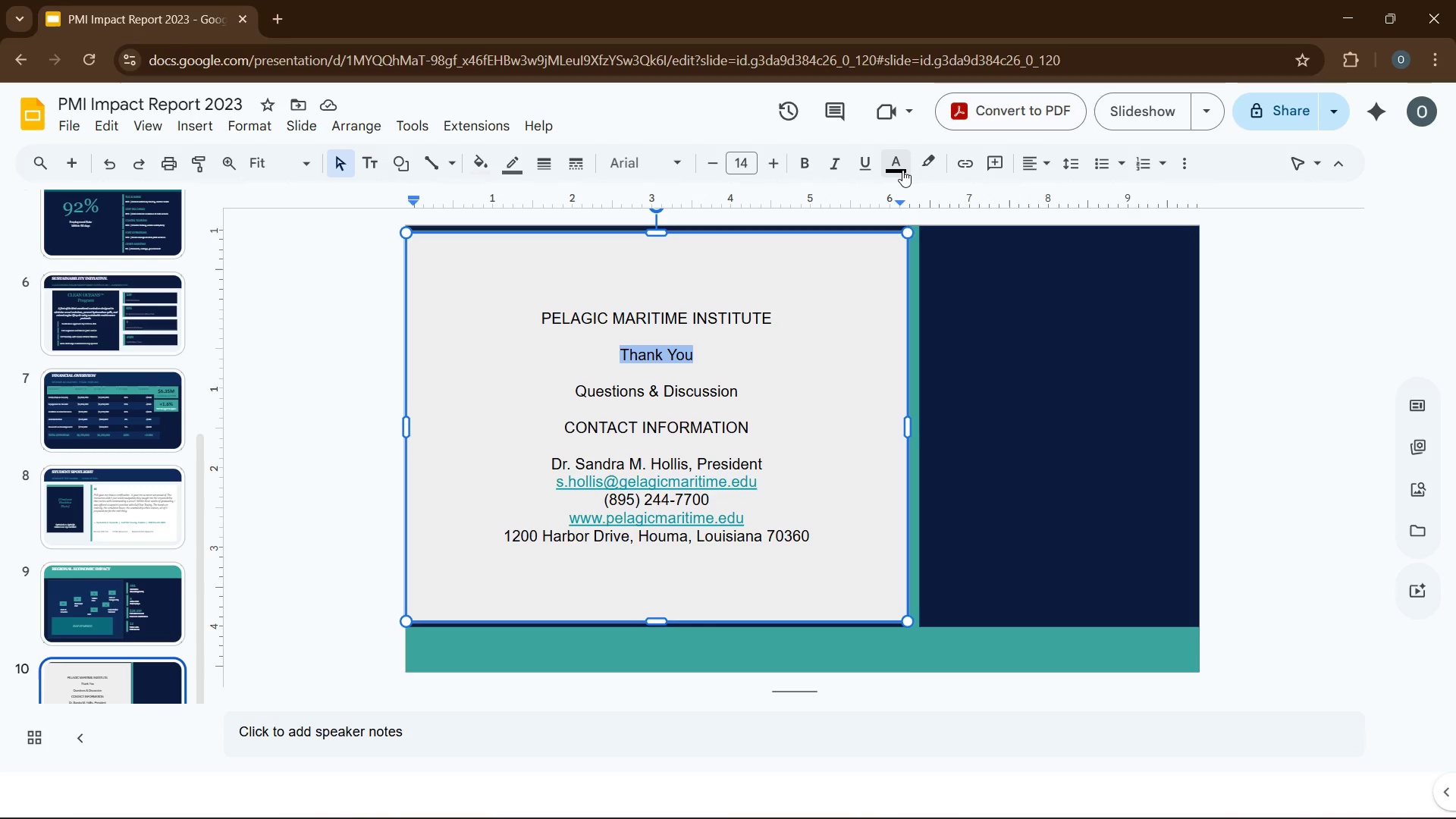 
left_click([899, 170])
 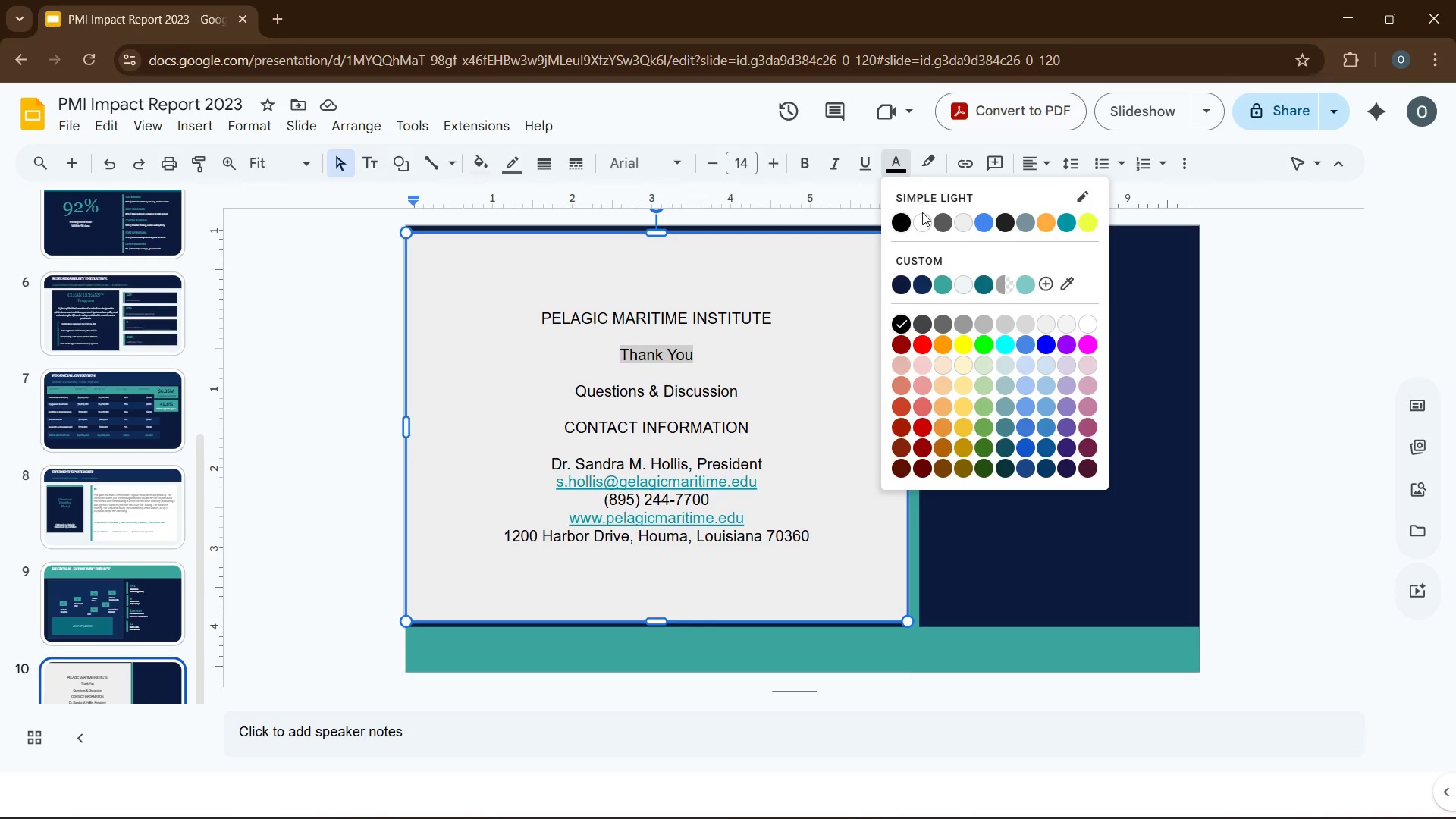 
left_click([922, 215])
 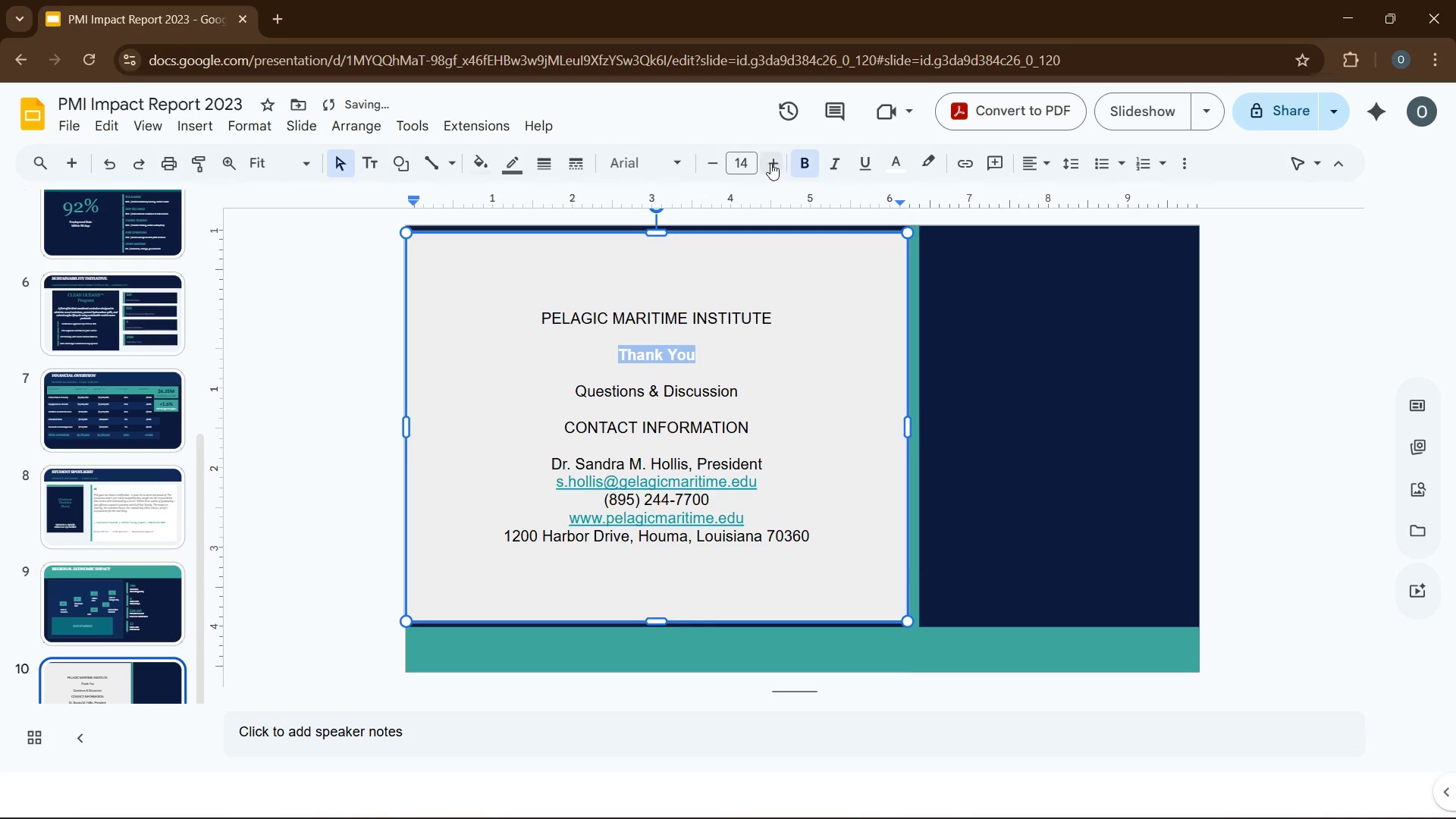 
left_click([672, 161])
 